 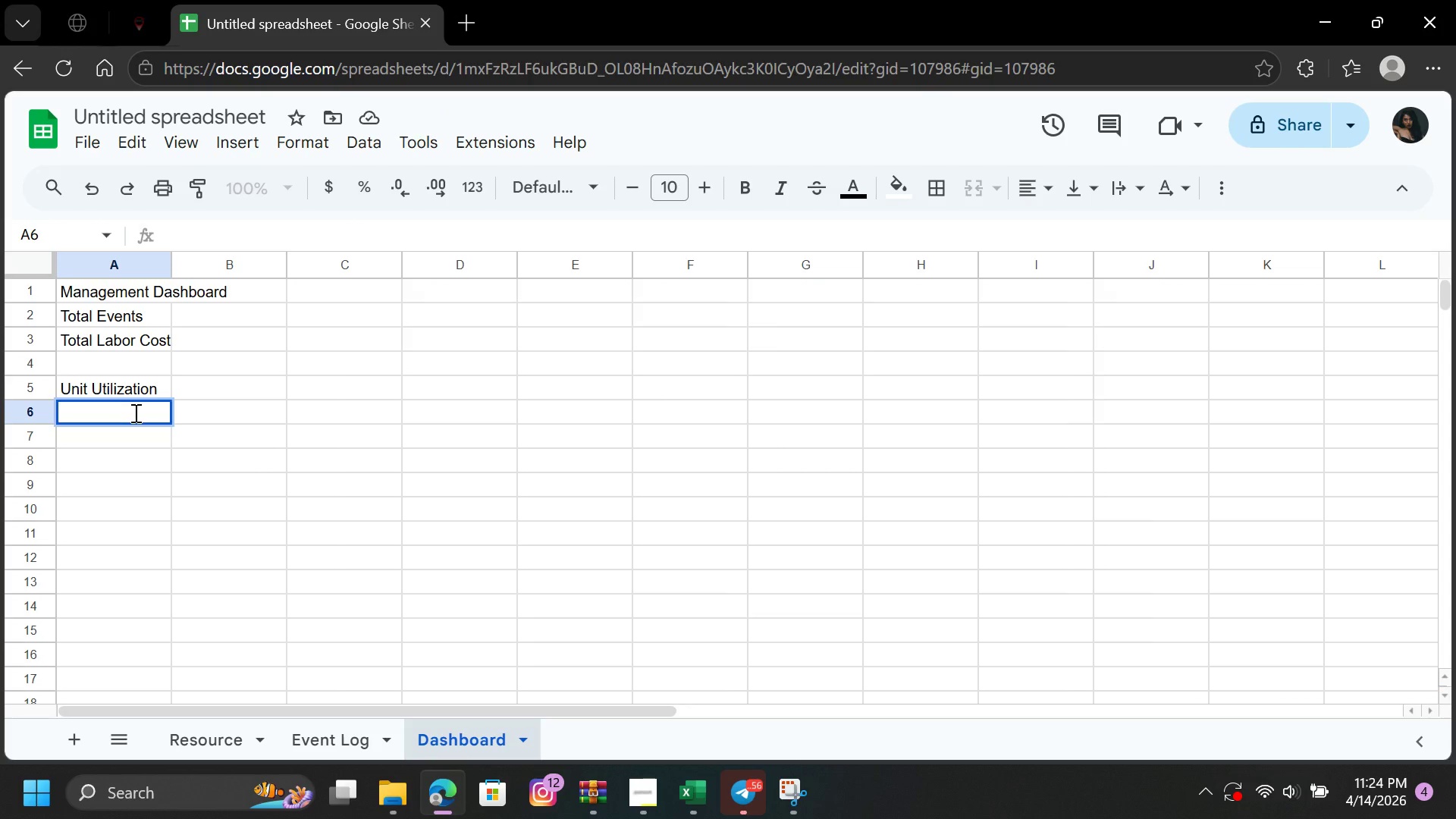 
type(THE)
key(Backspace)
key(Backspace)
type(he Piccolo)
 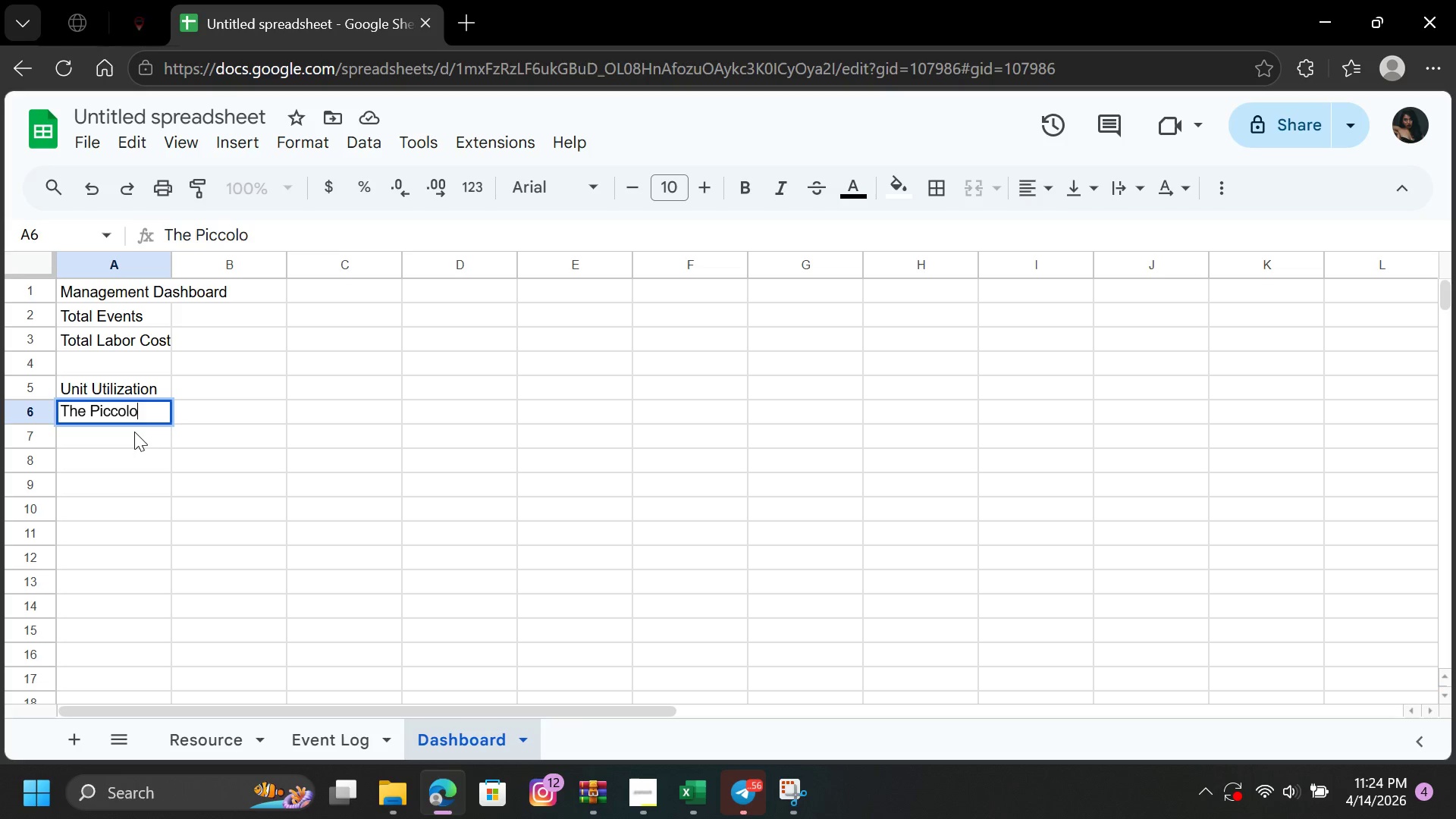 
left_click([134, 435])
 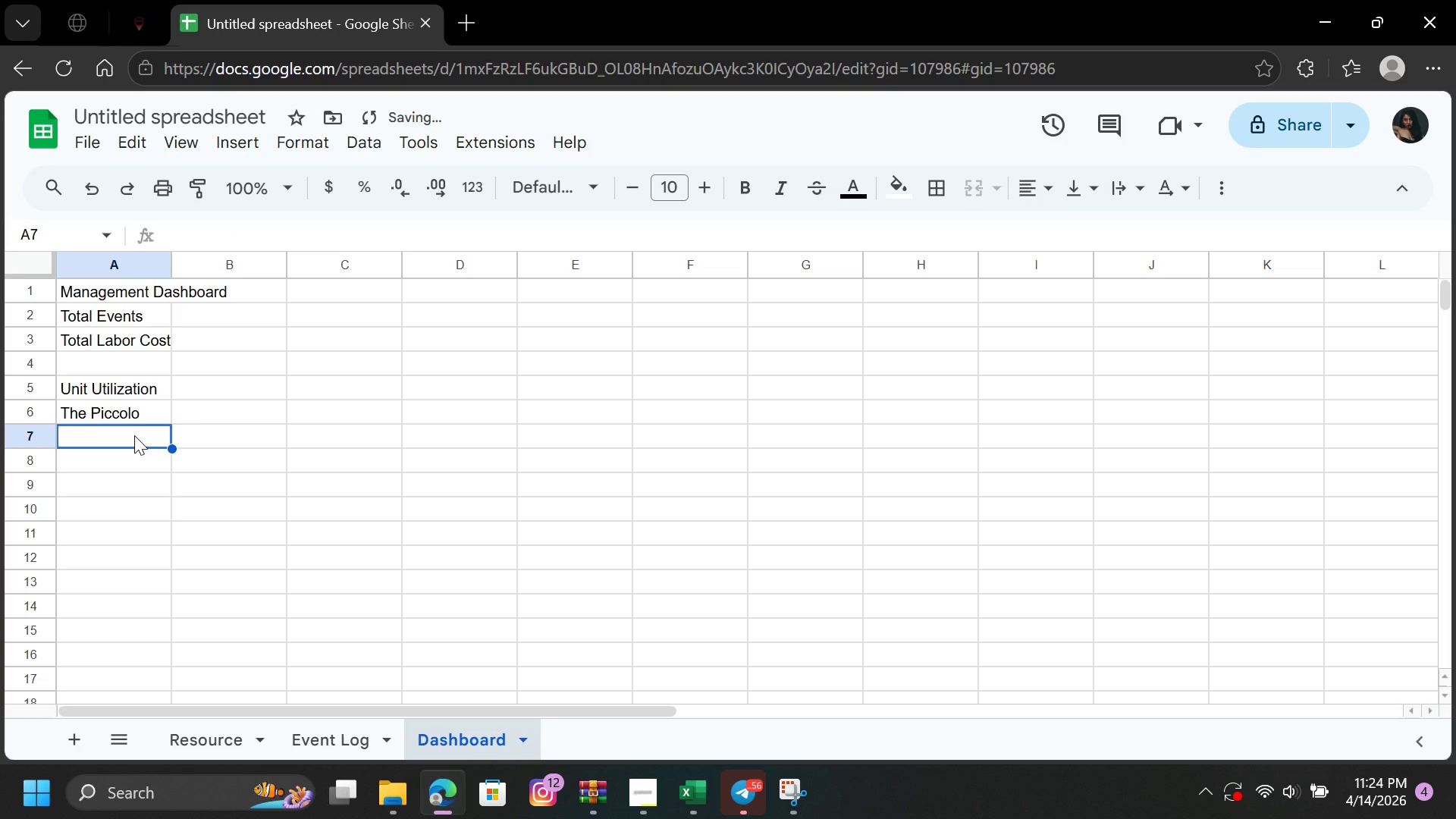 
type(The Grande)
 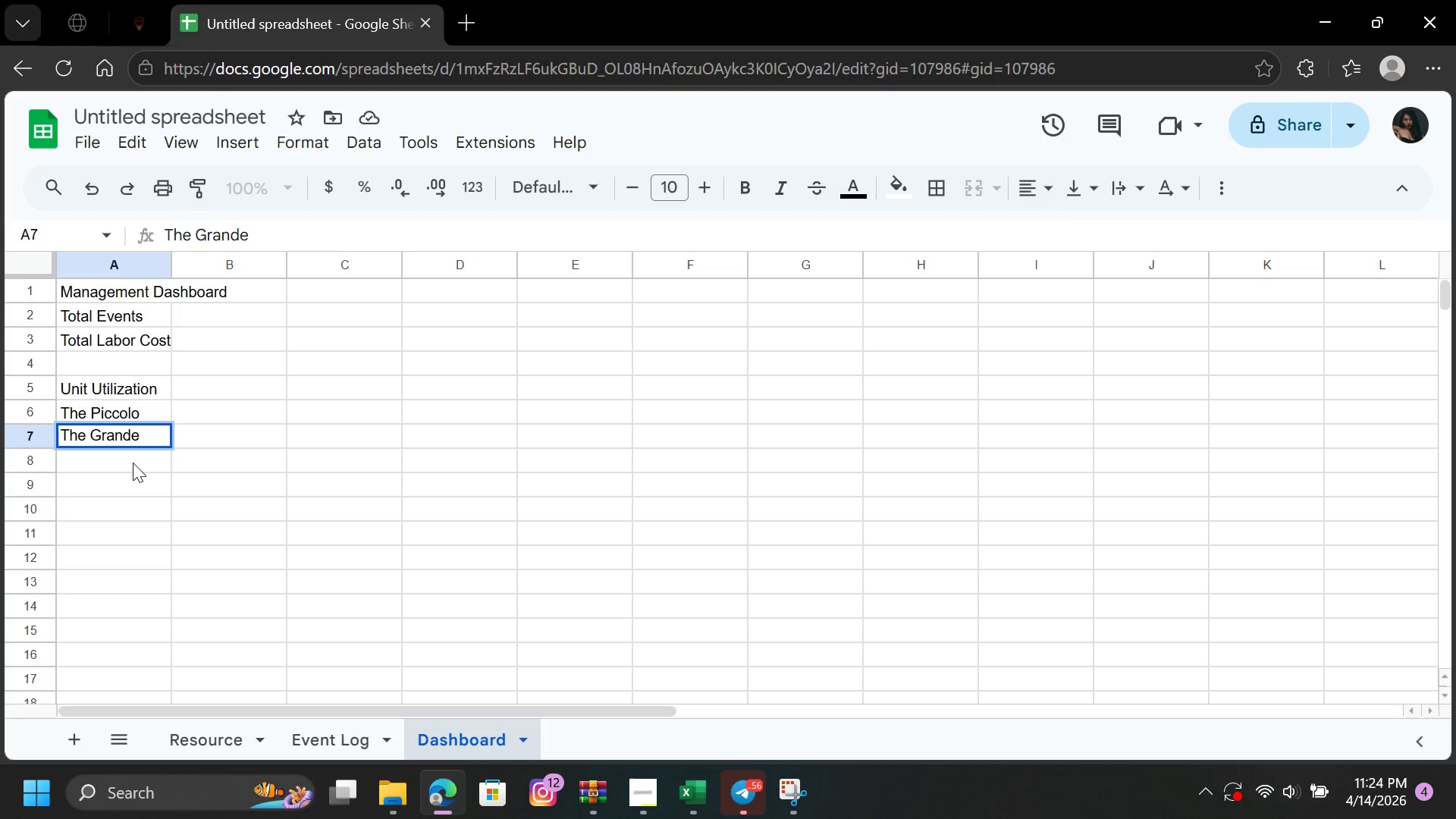 
left_click([132, 463])
 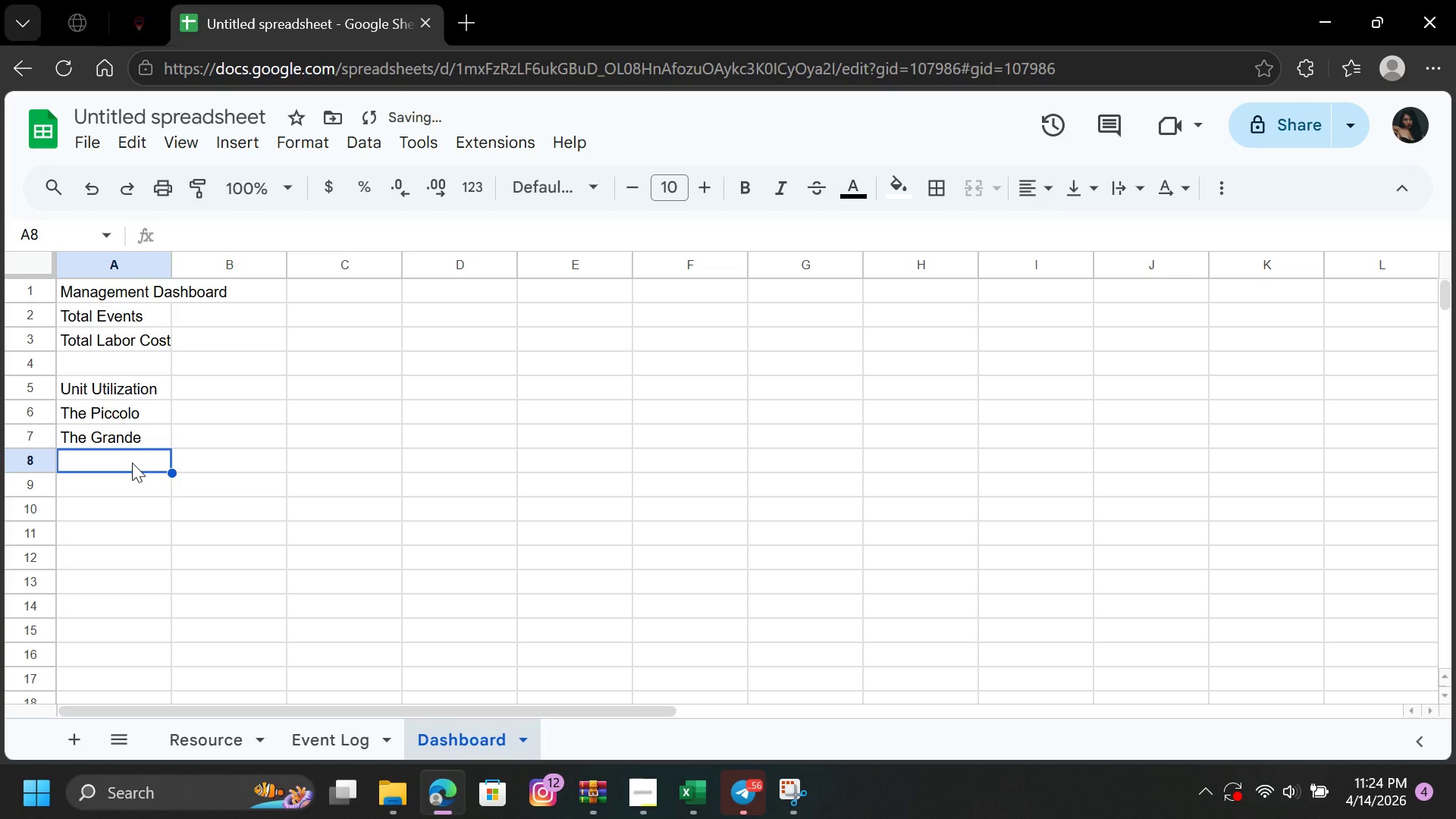 
double_click([132, 463])
 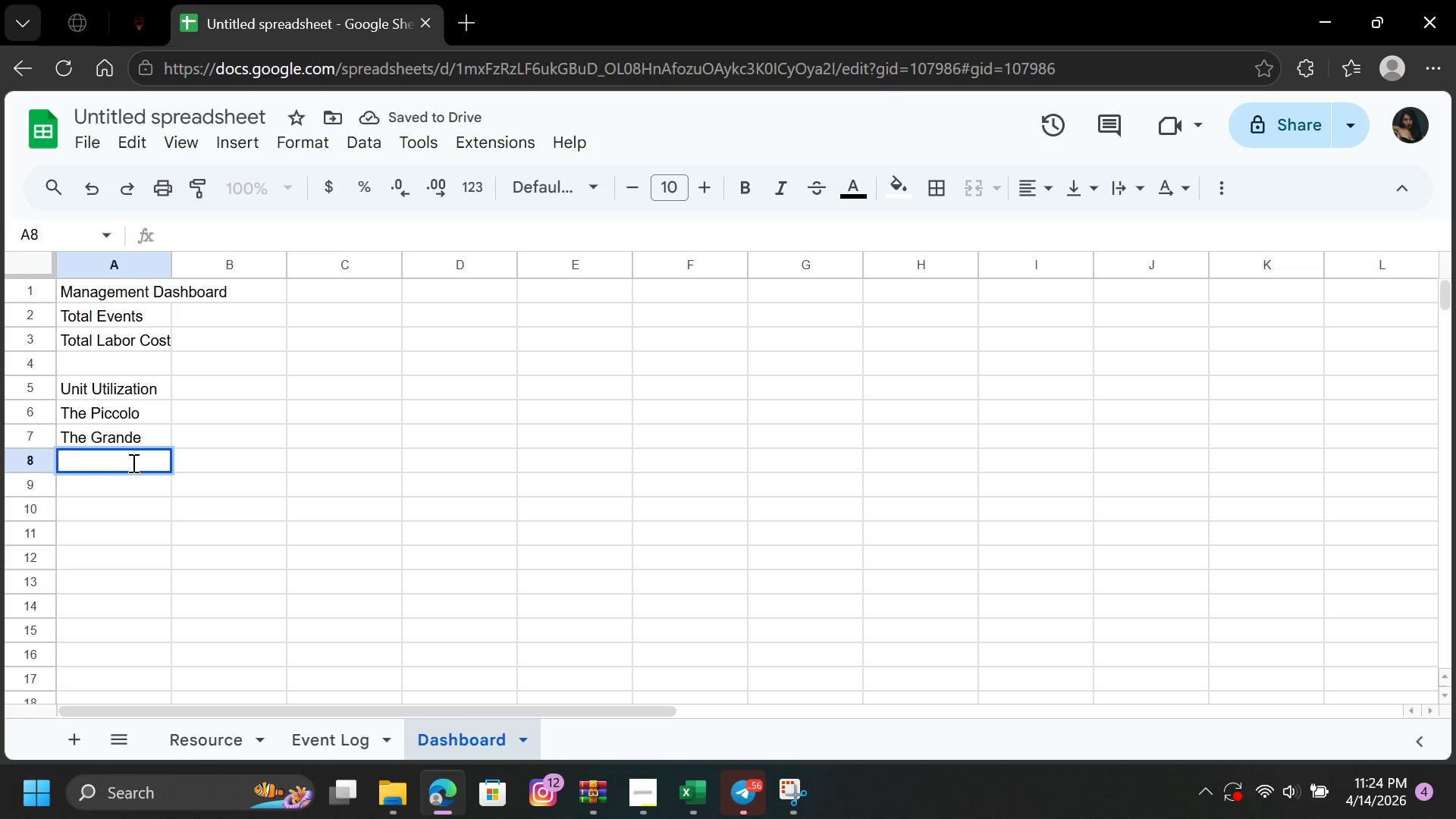 
type(The Aero)
 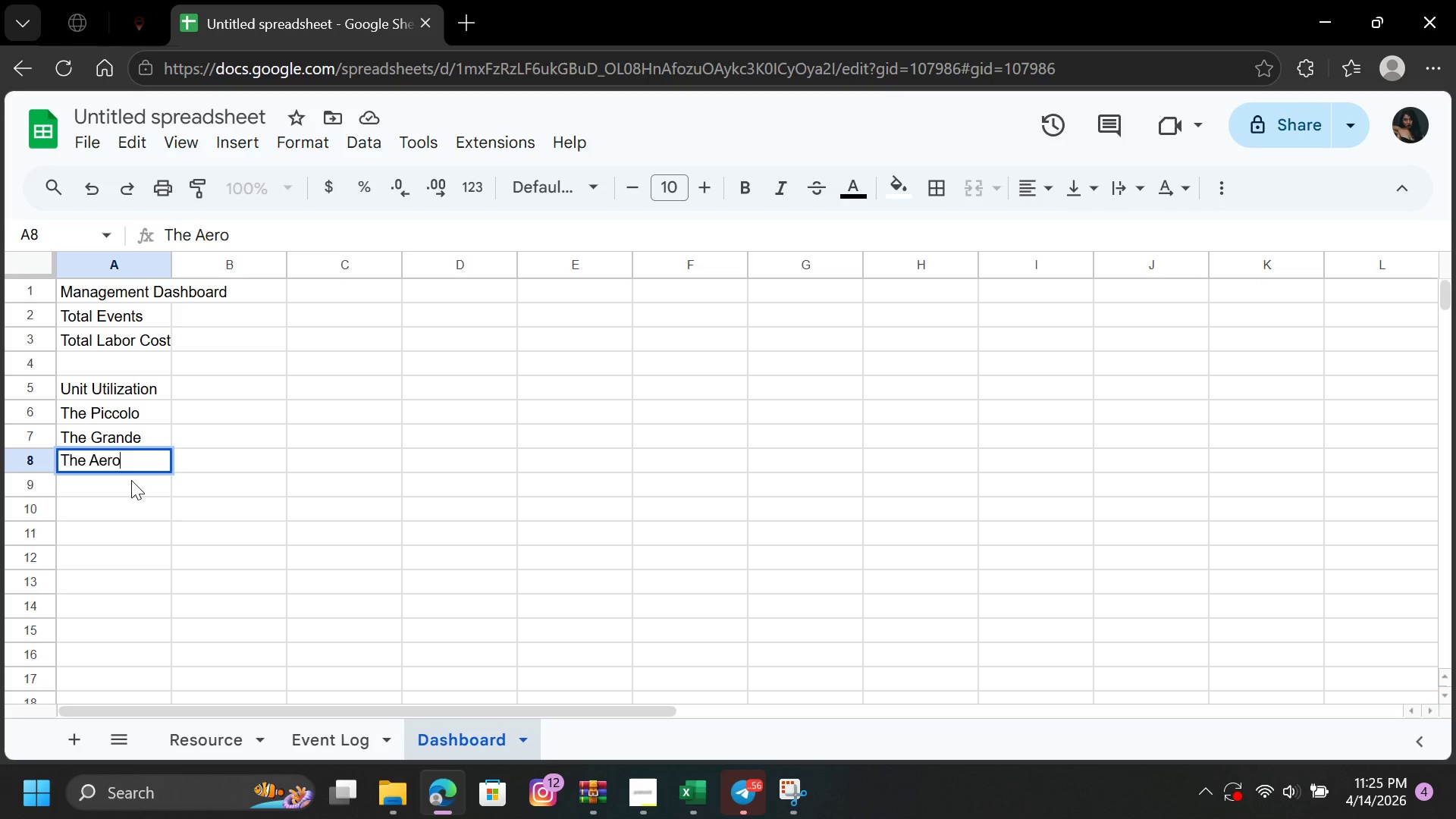 
left_click([131, 480])
 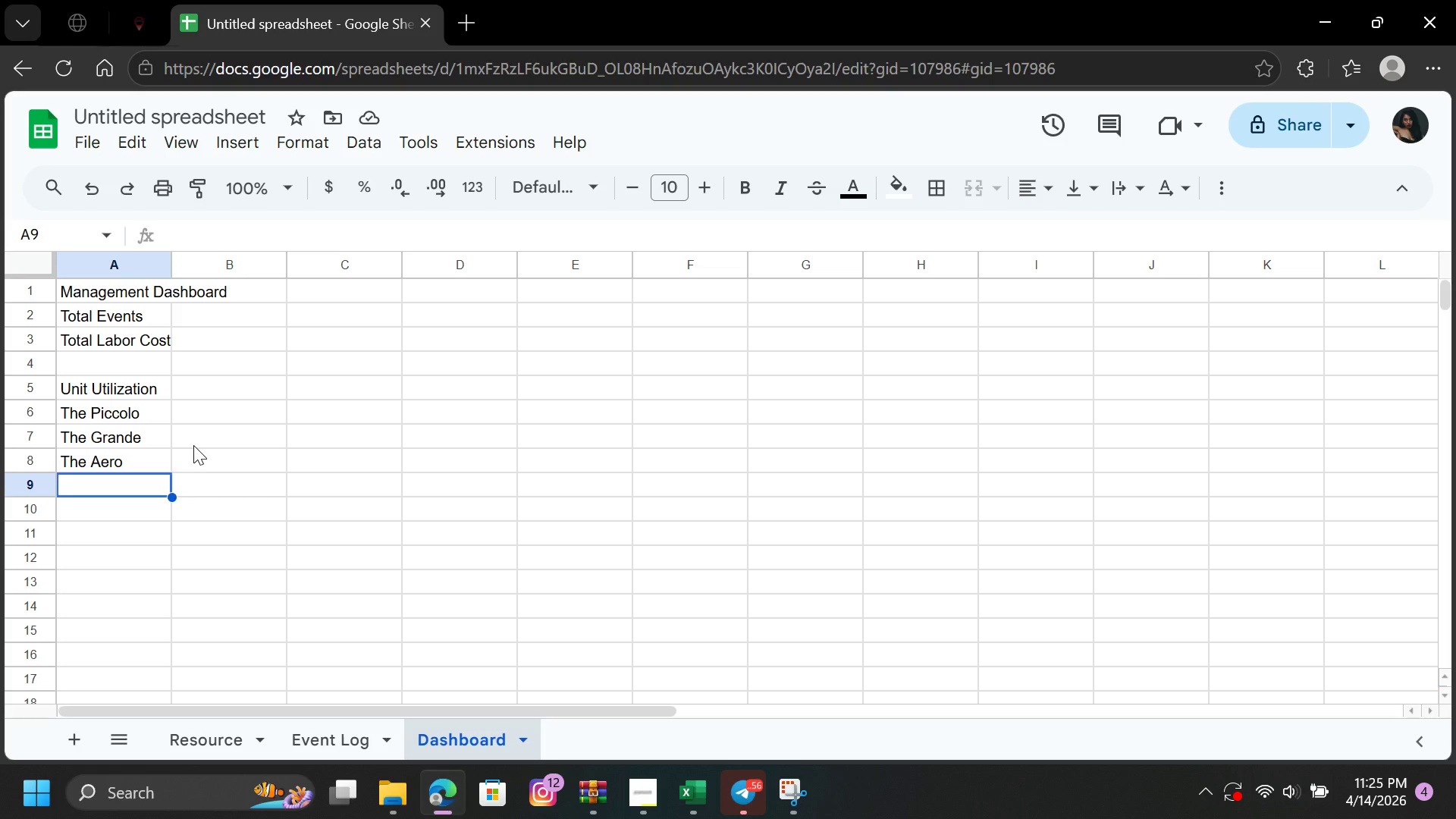 
wait(23.92)
 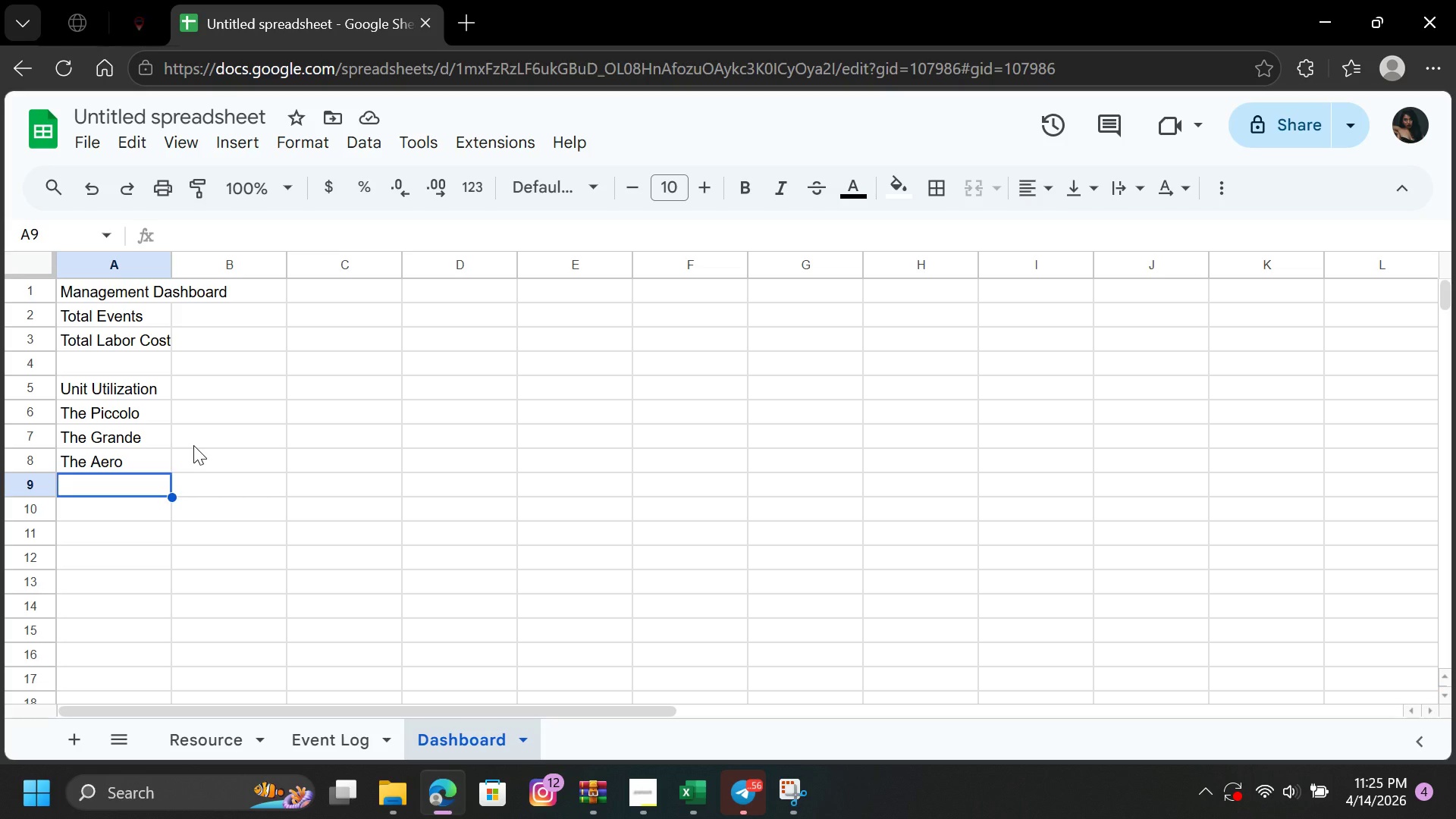 
left_click([204, 318])
 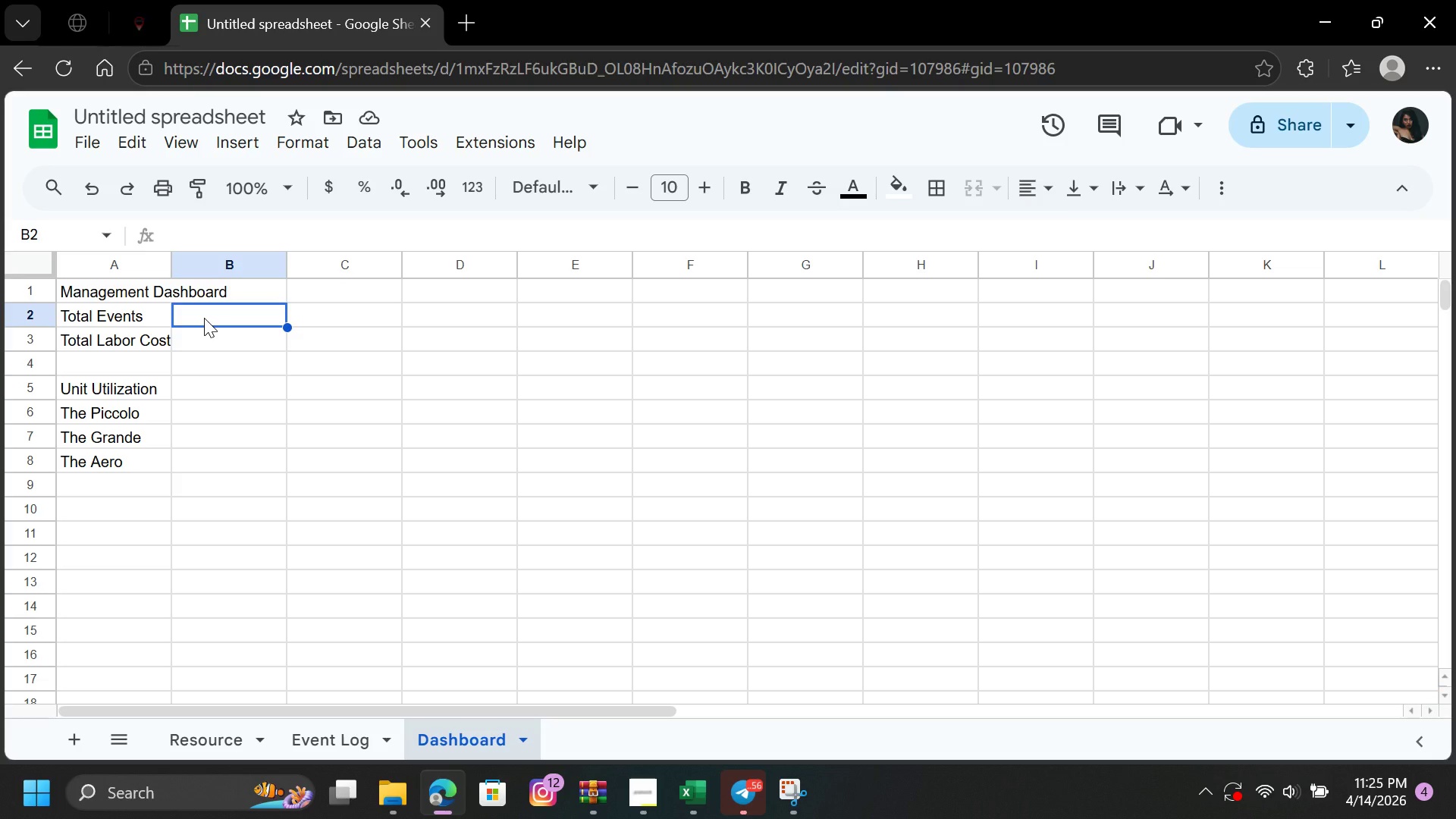 
type(=cou)
 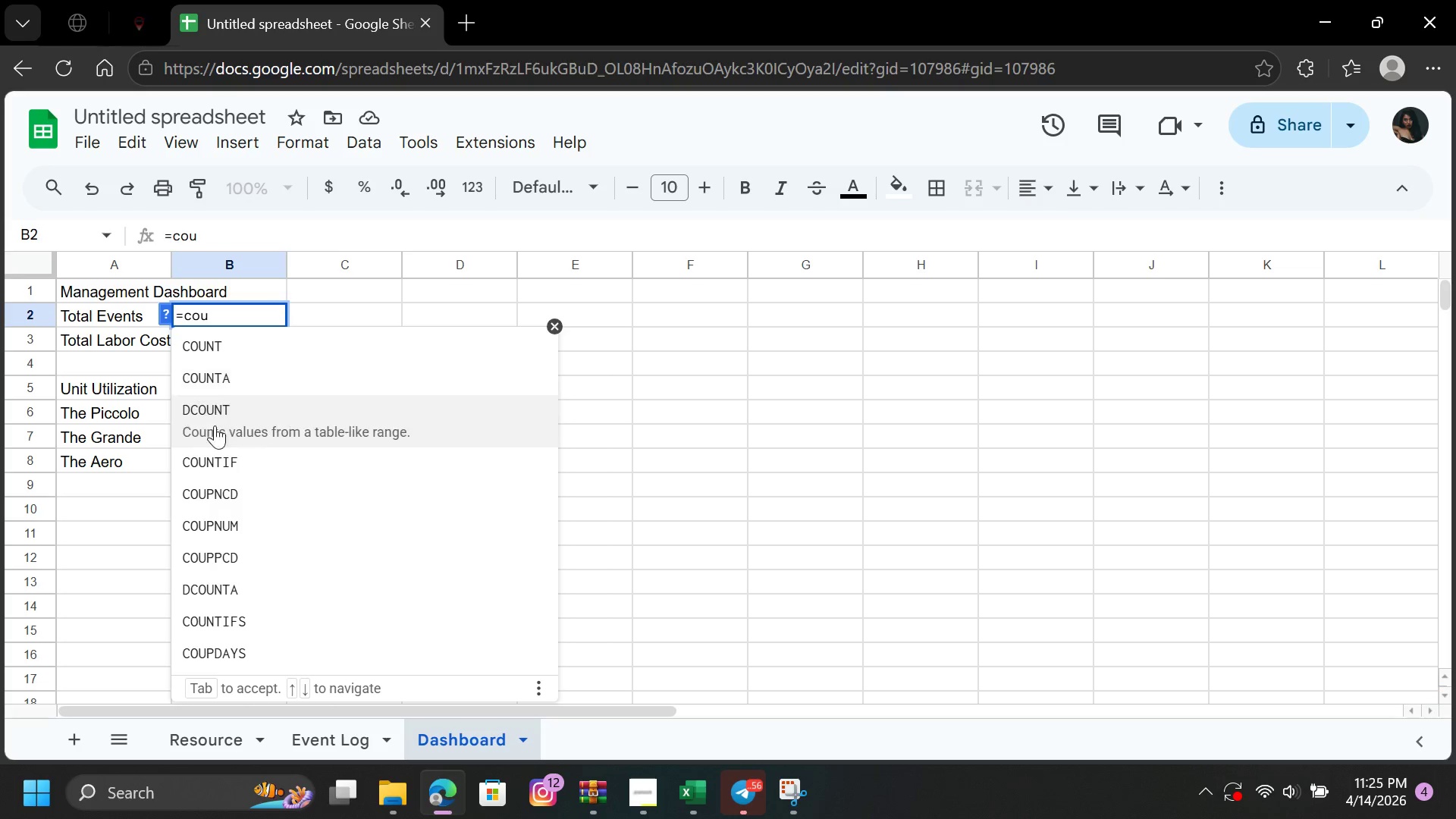 
left_click([226, 448])
 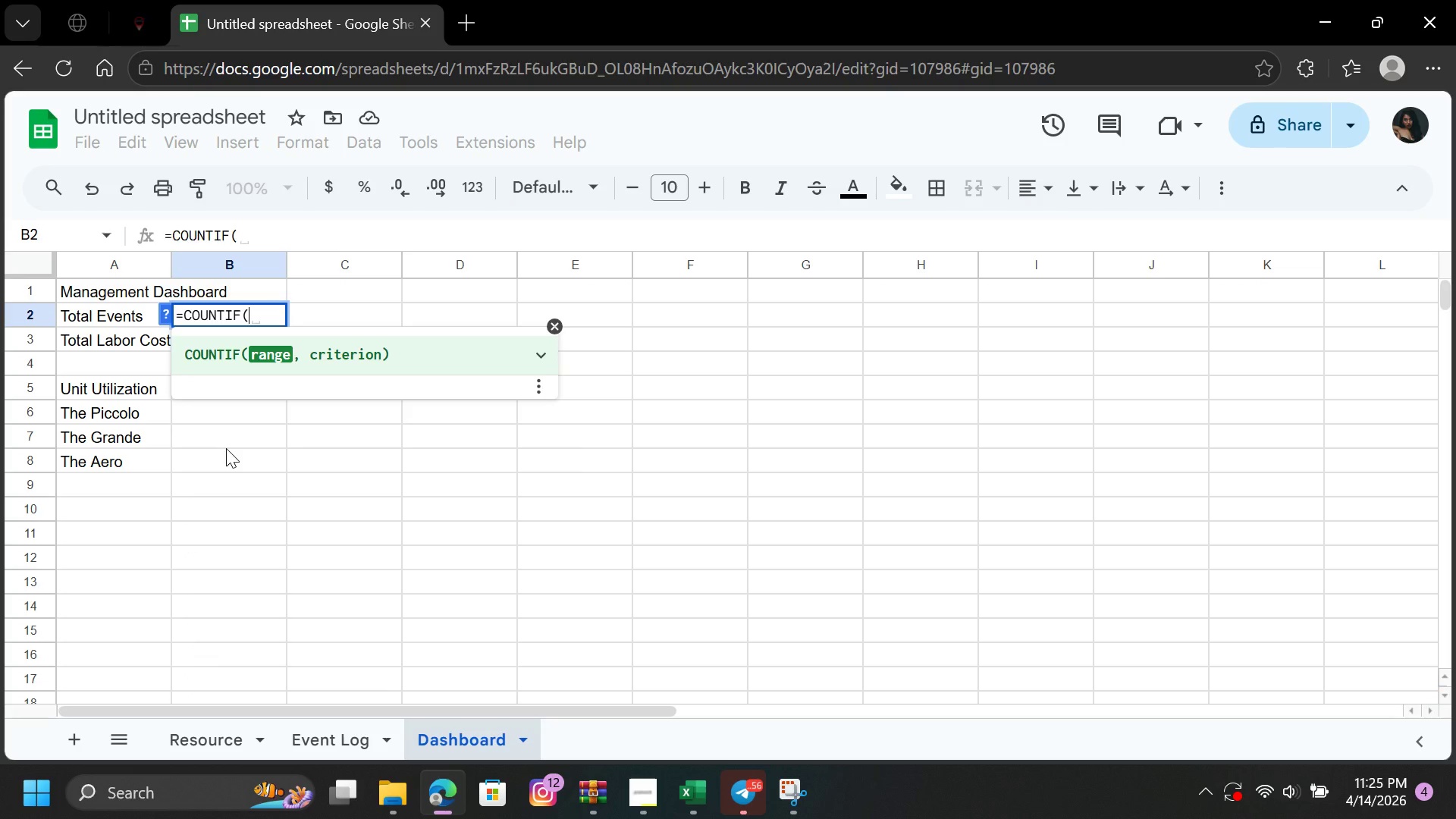 
wait(8.0)
 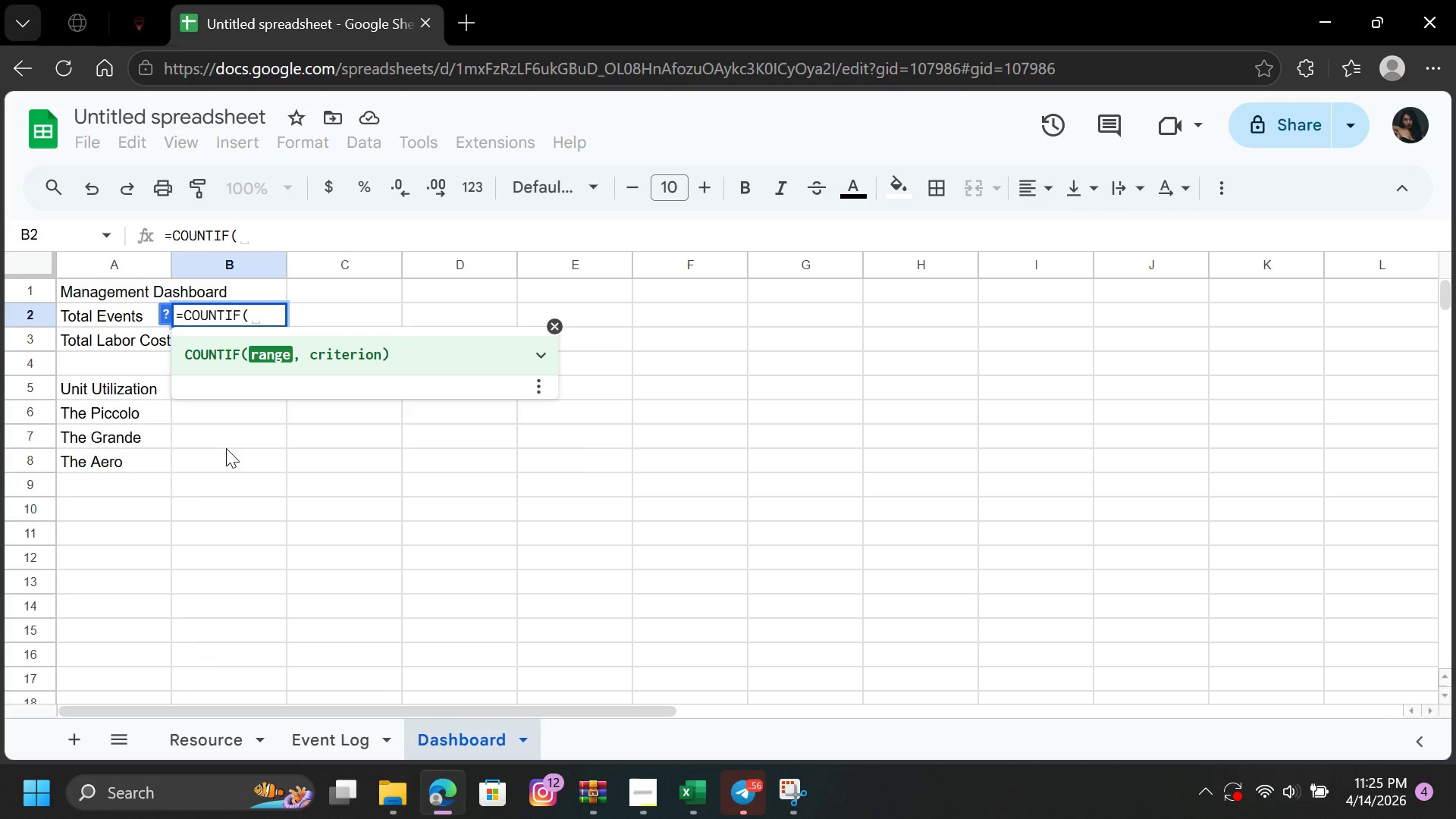 
key(Shift+Quote)
 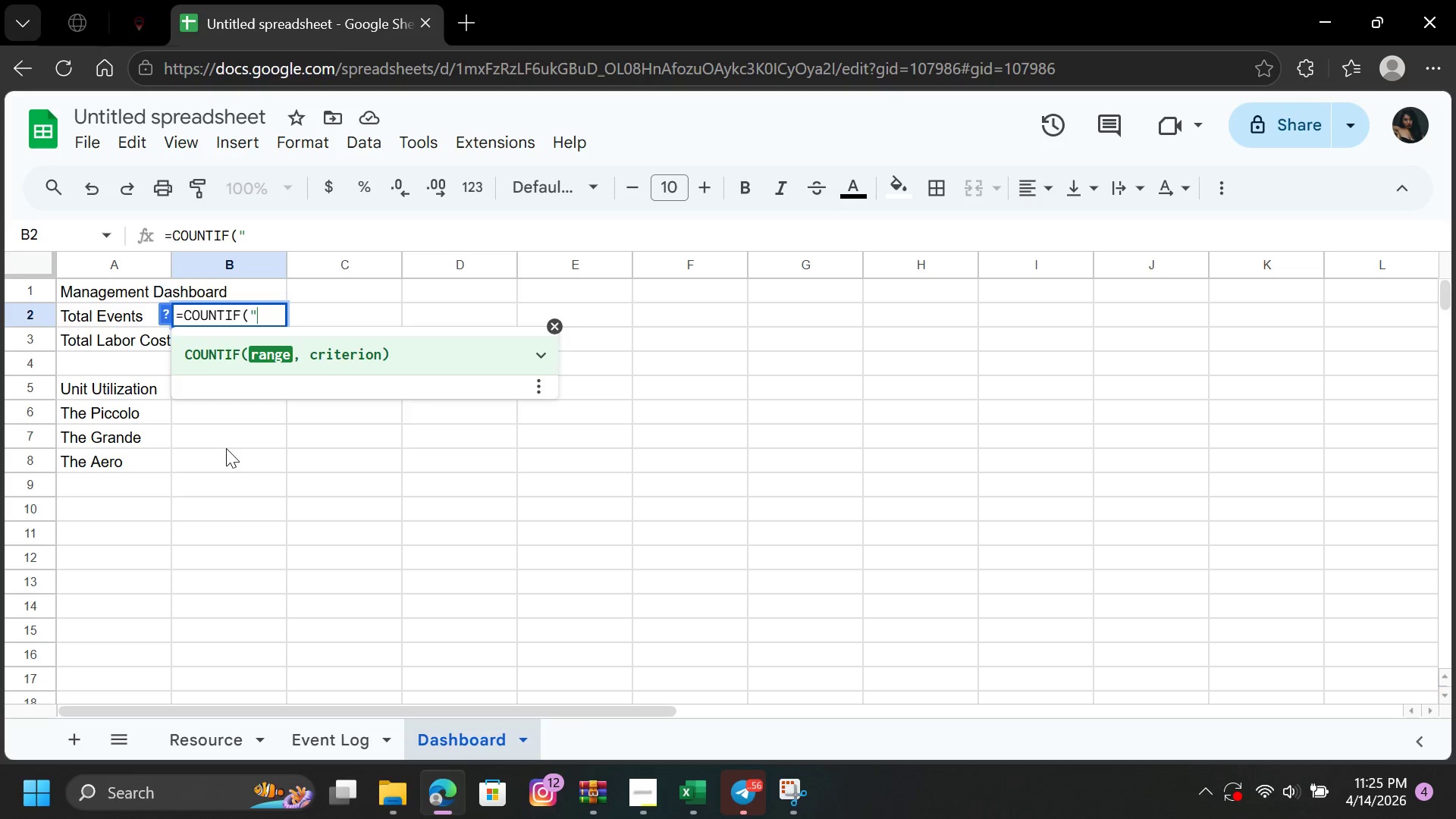 
key(Backspace)
 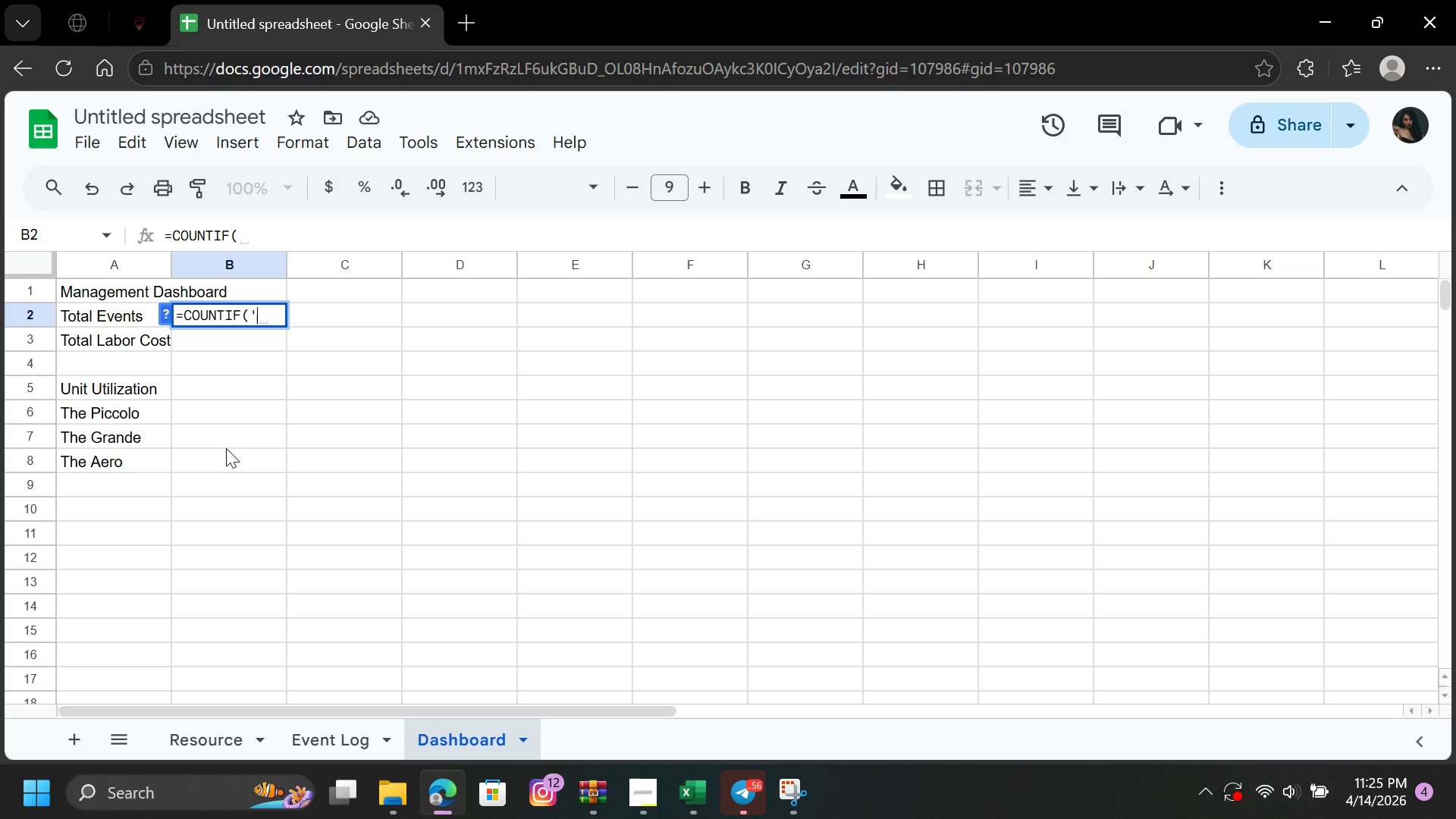 
key(Quote)
 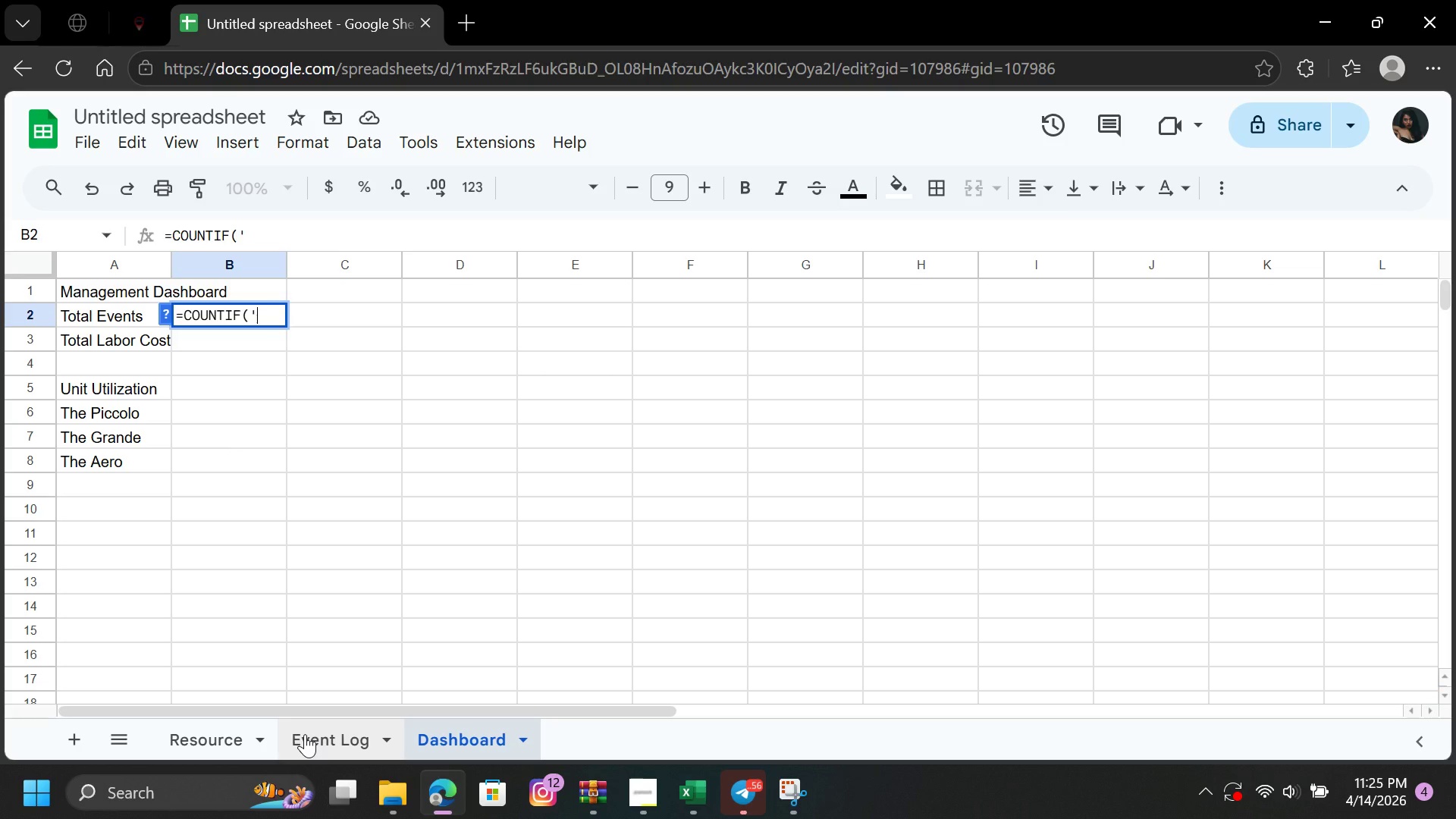 
left_click([305, 734])
 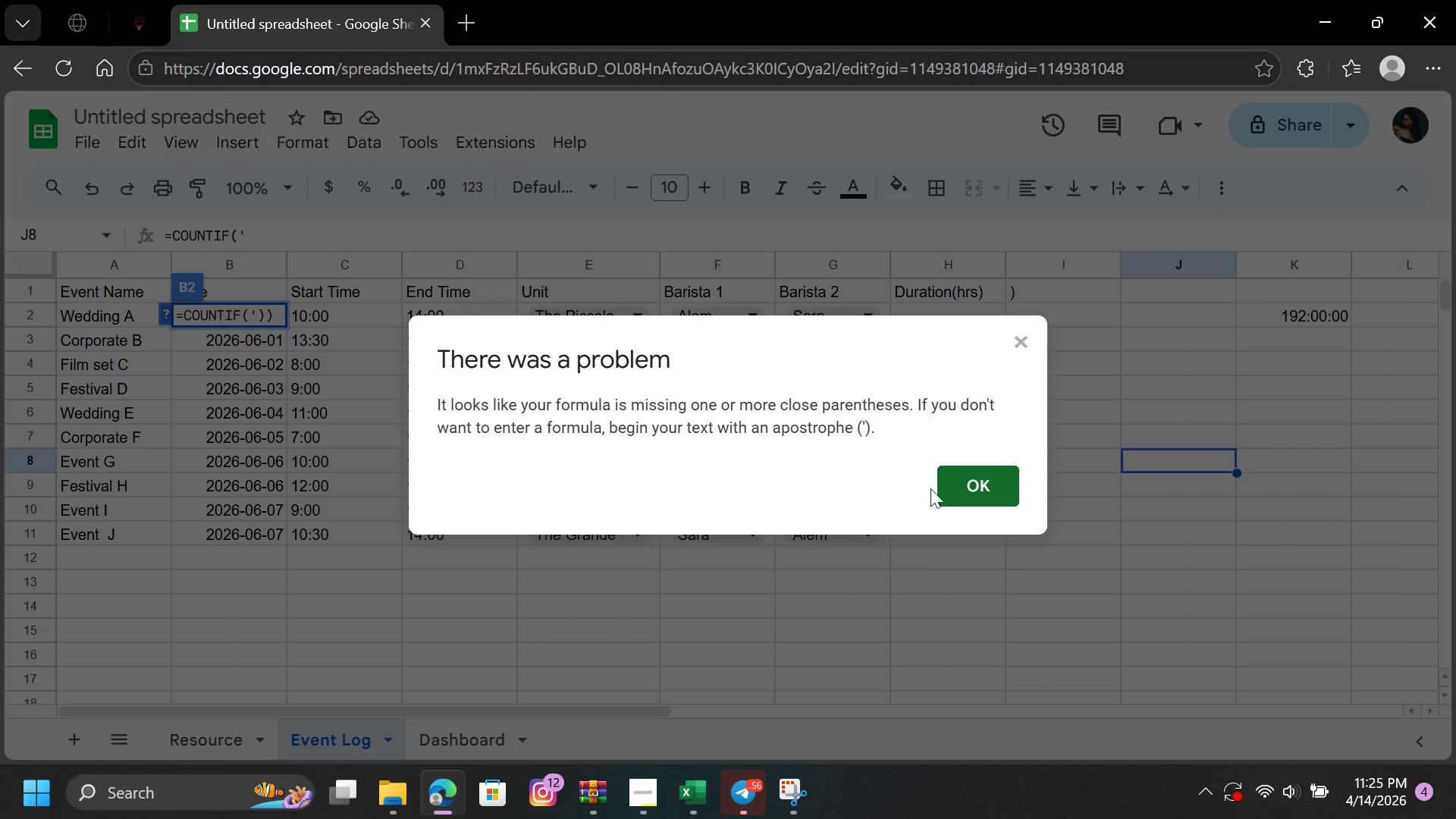 
left_click([974, 479])
 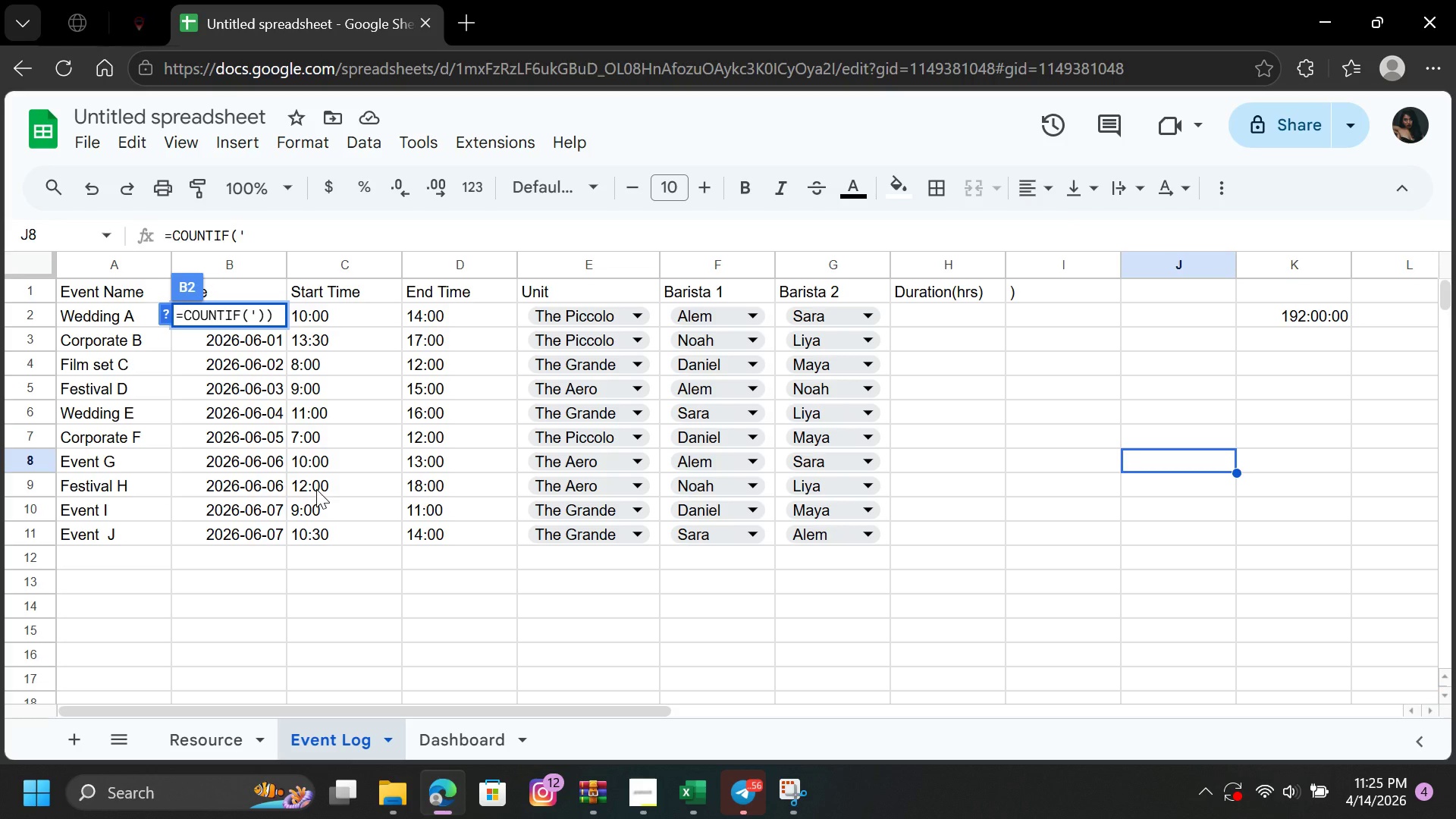 
wait(8.92)
 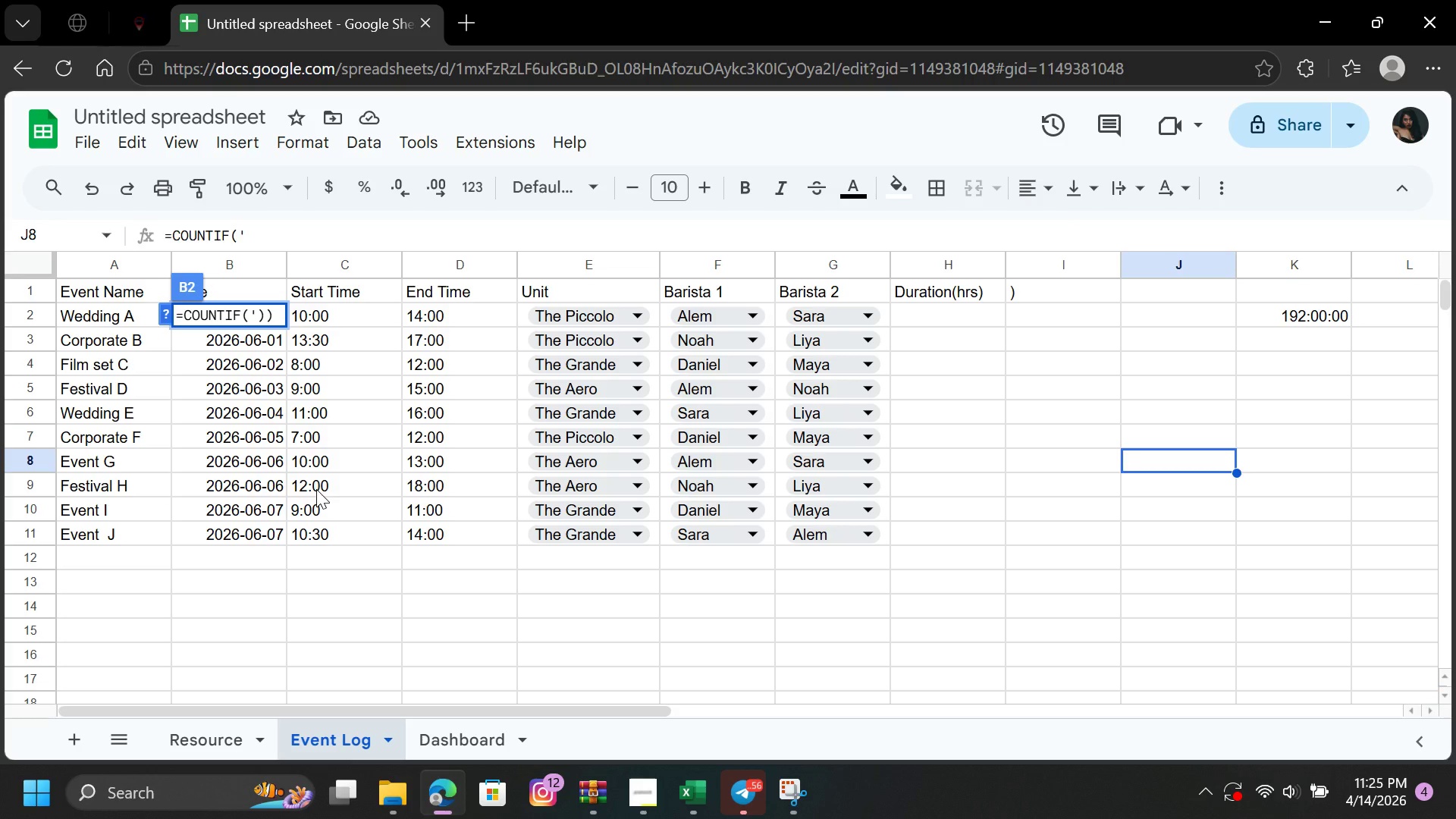 
left_click([605, 265])
 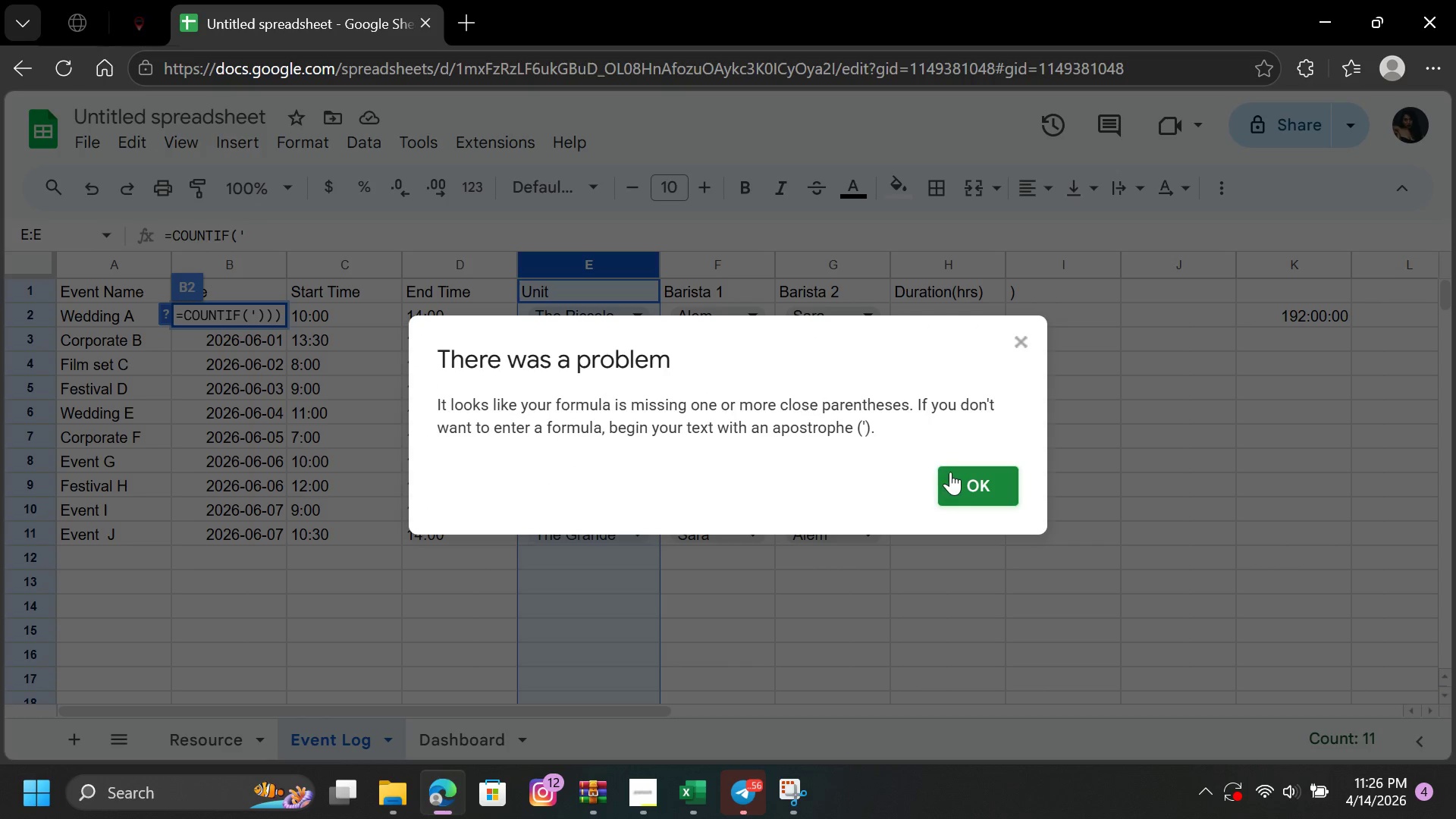 
left_click([959, 475])
 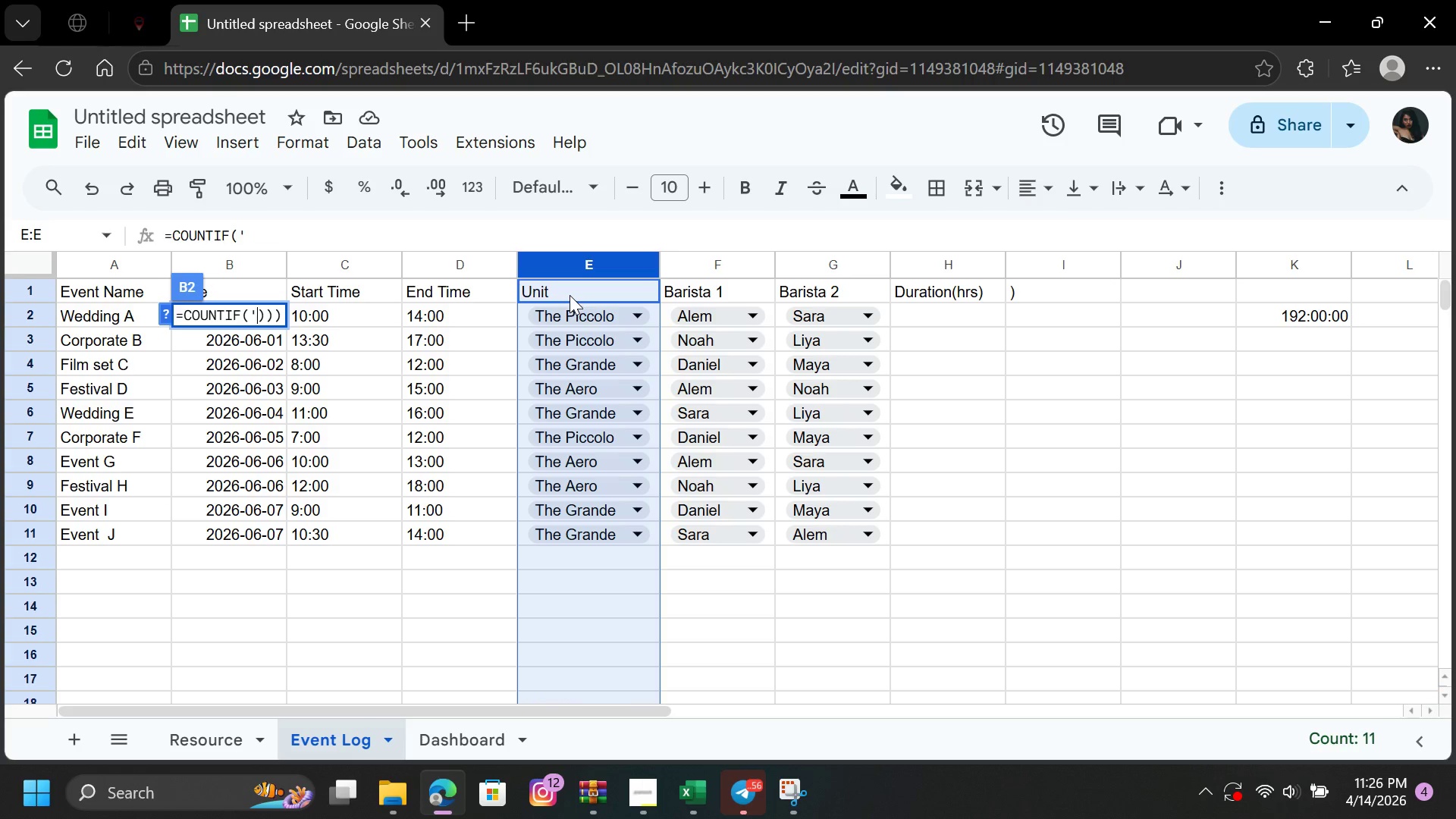 
wait(6.16)
 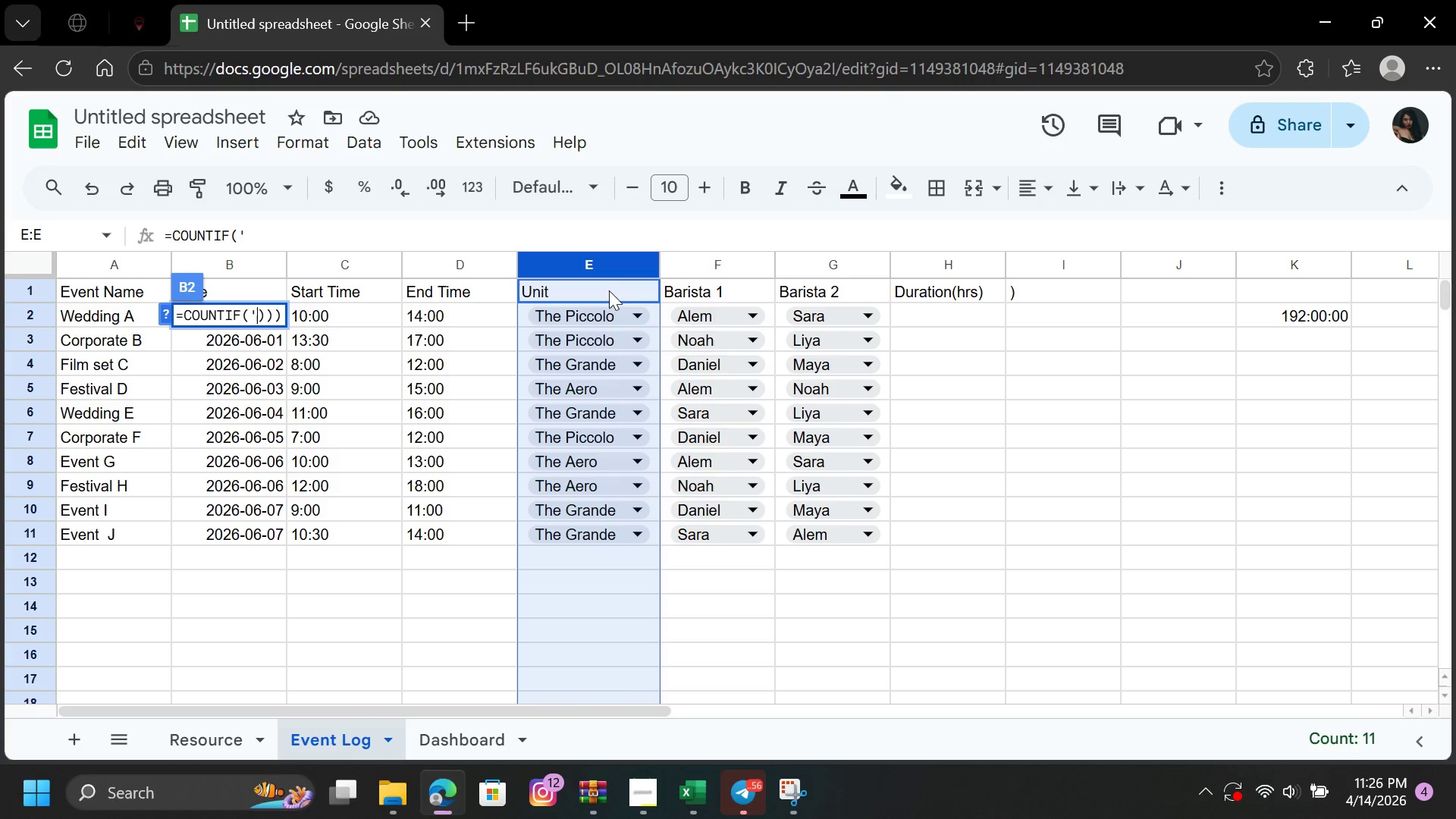 
left_click([596, 263])
 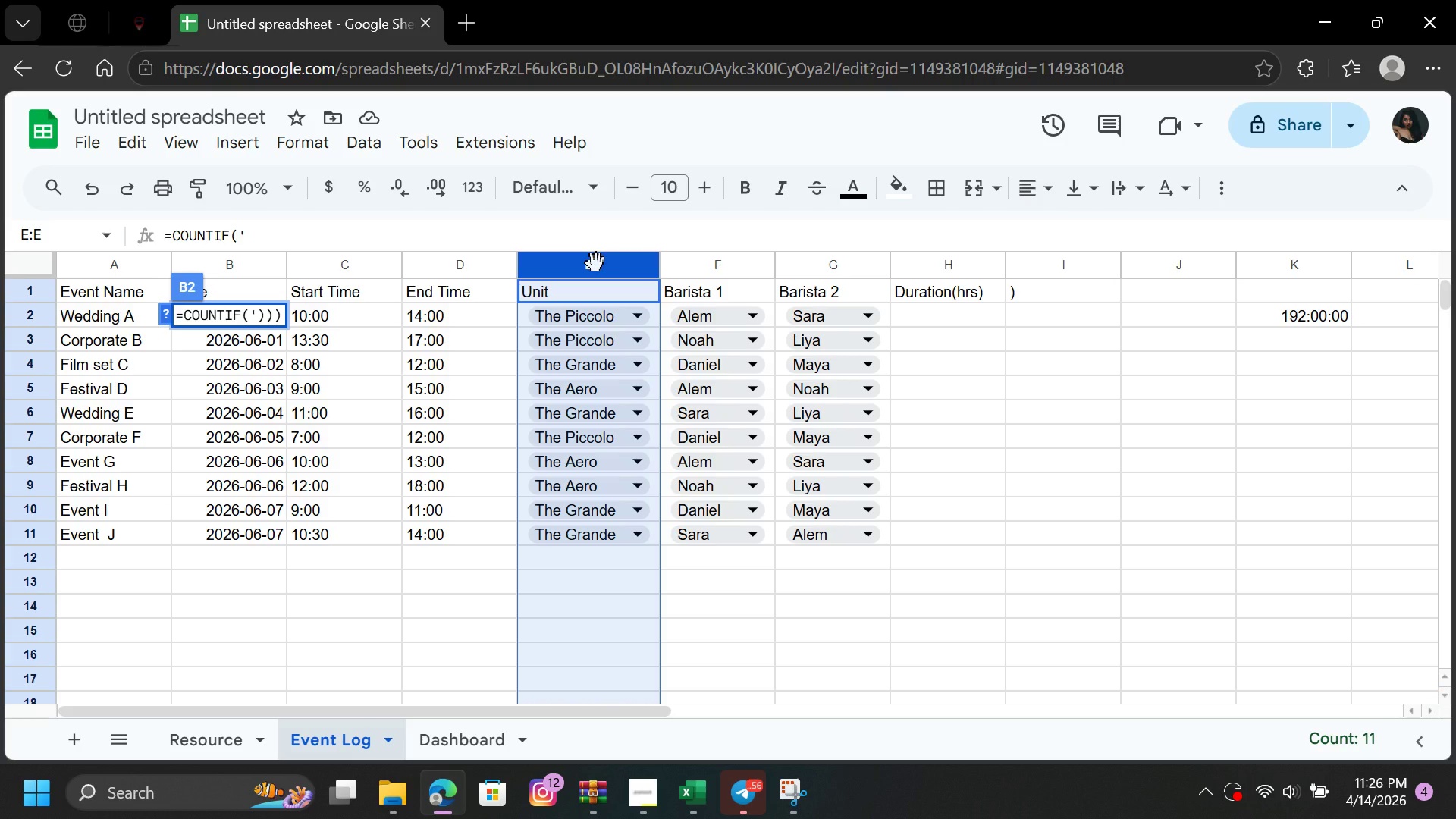 
left_click([596, 263])
 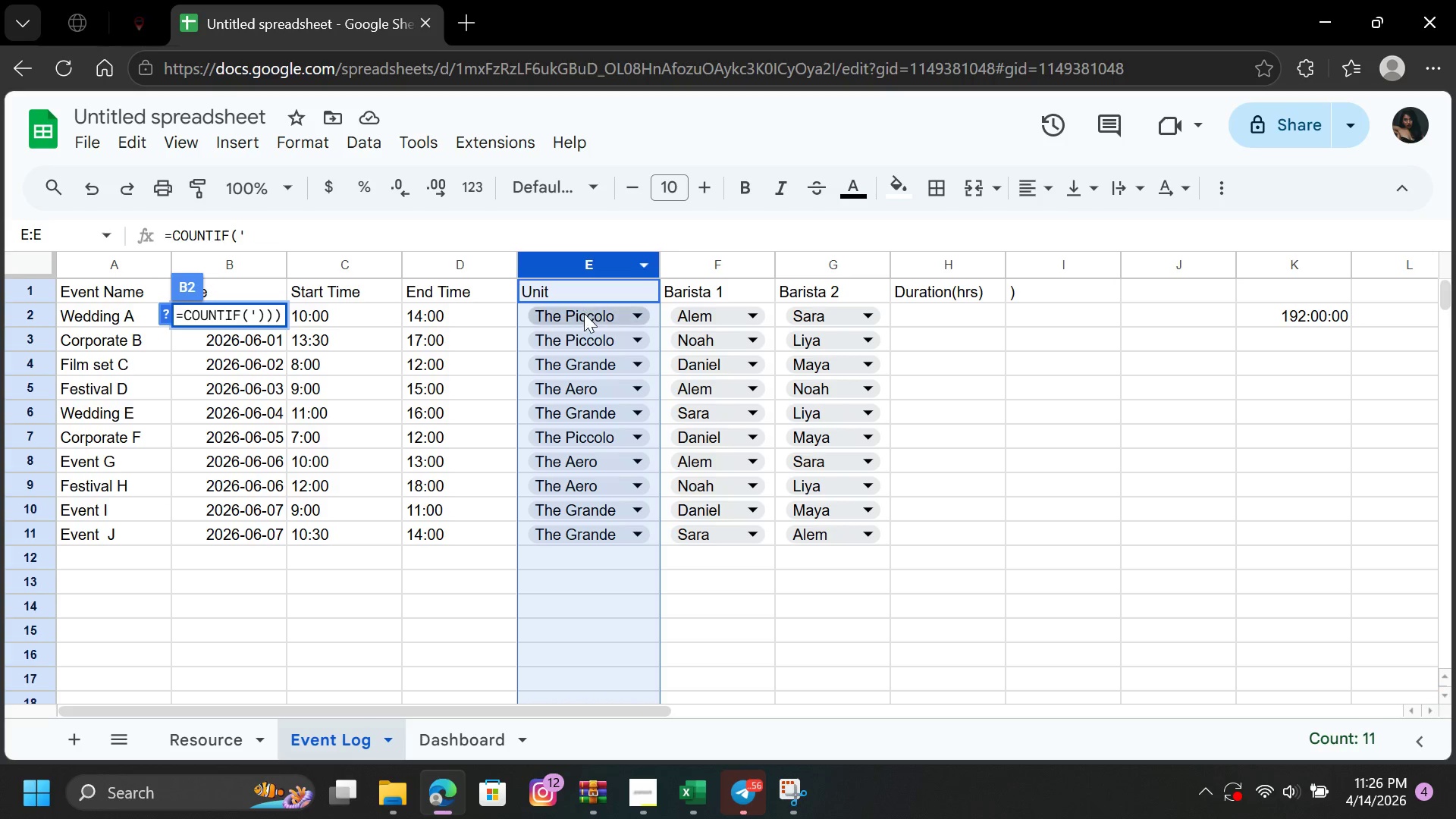 
left_click([584, 314])
 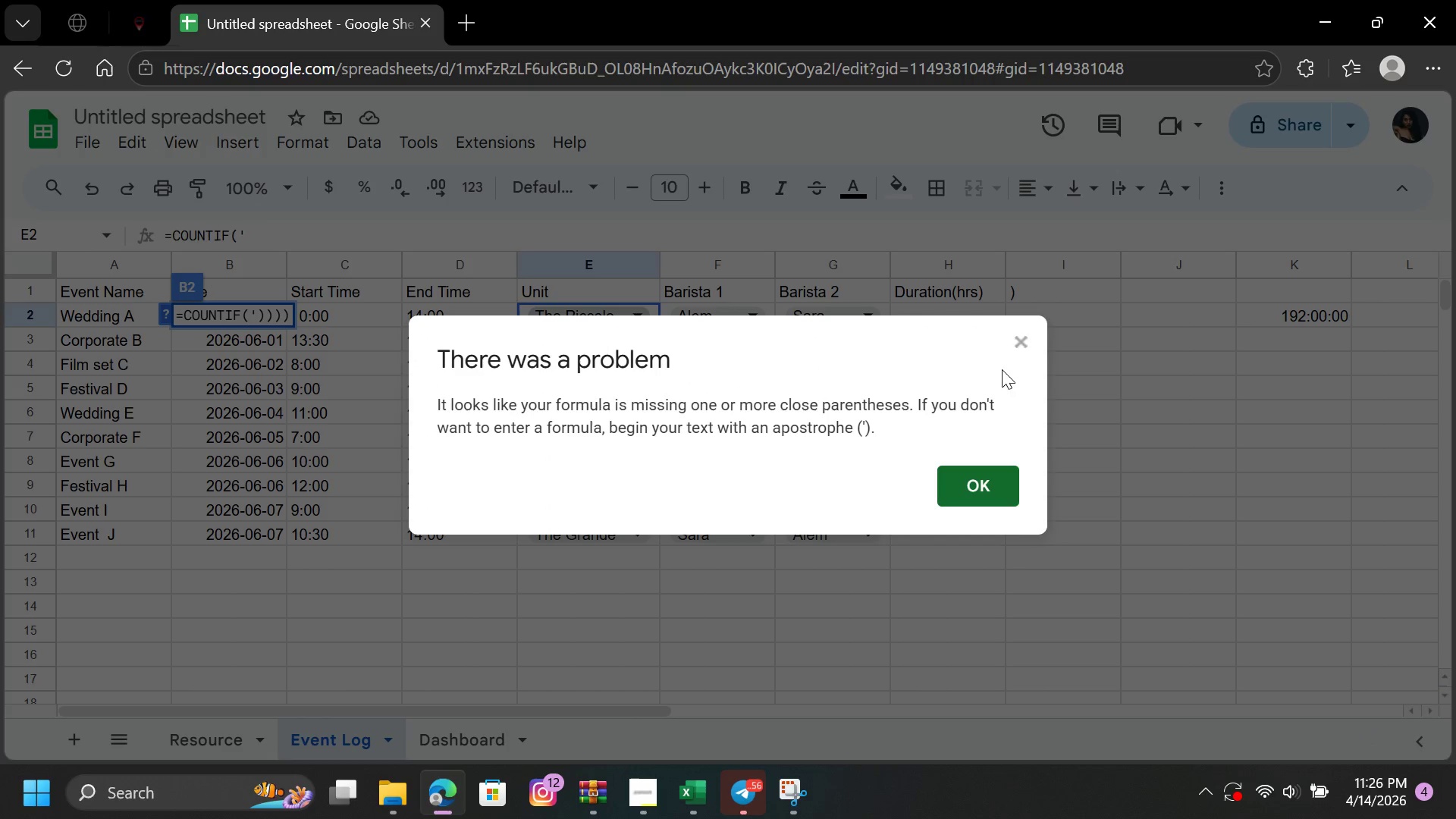 
left_click([1010, 353])
 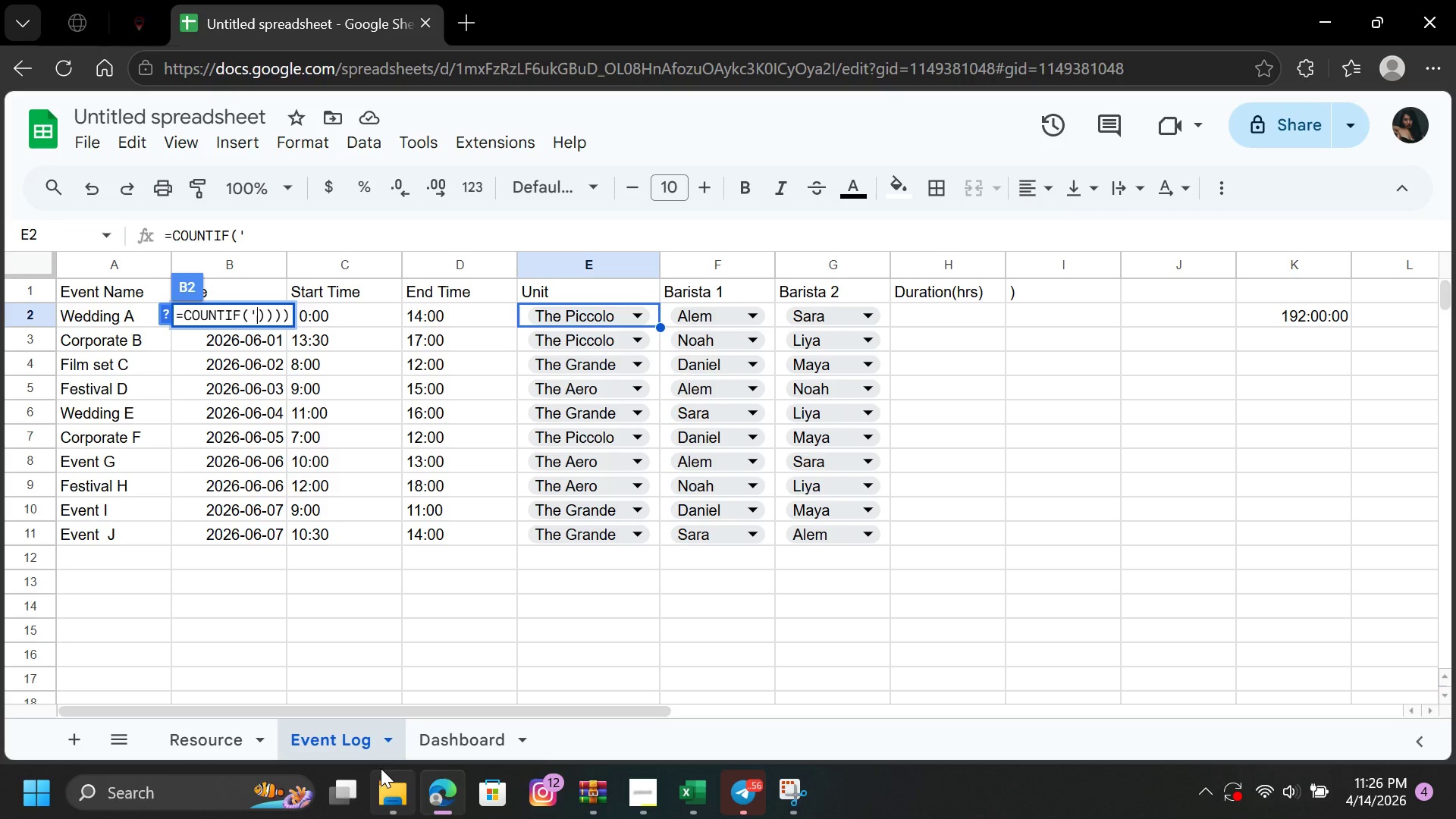 
left_click([446, 736])
 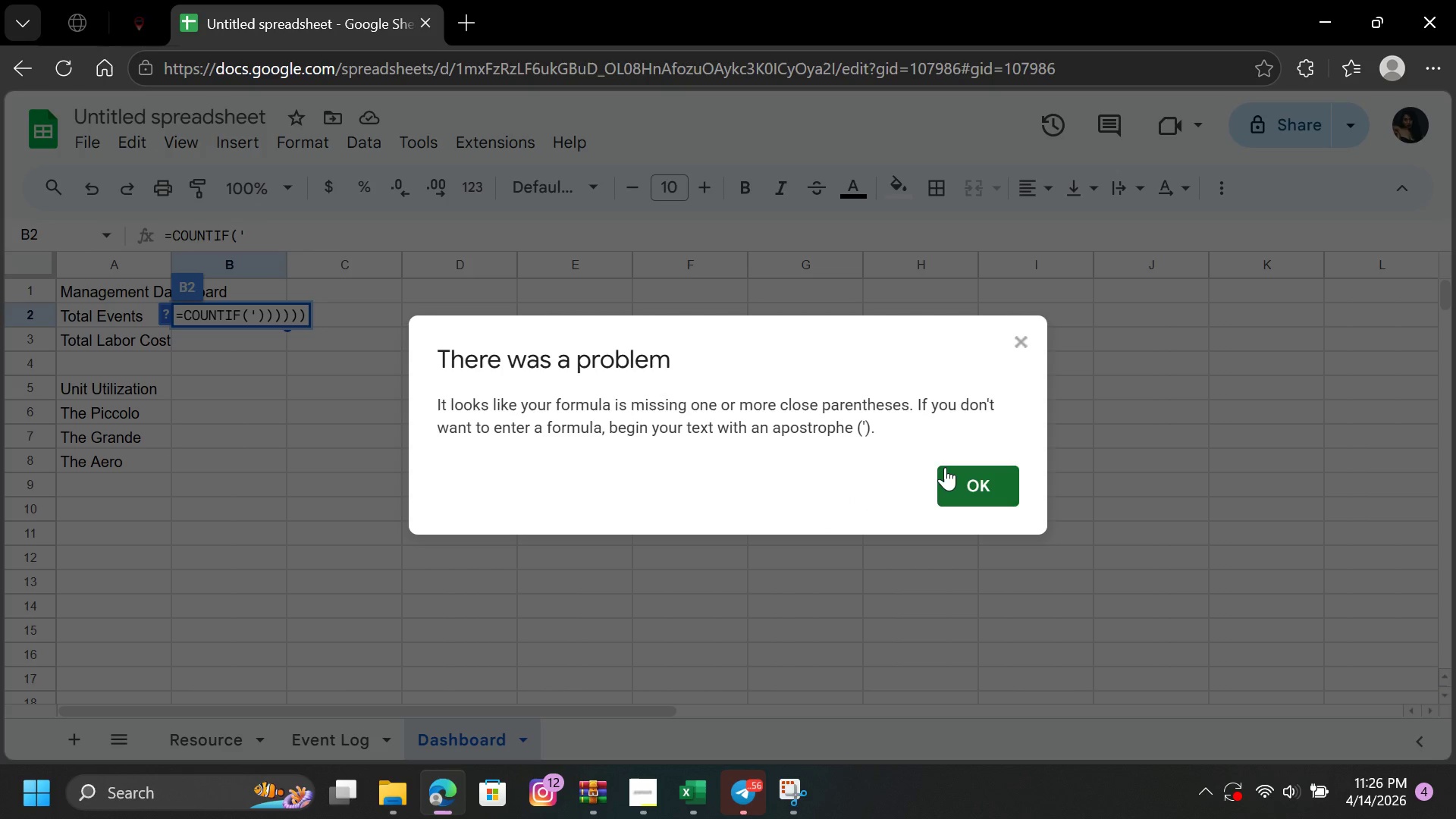 
left_click([946, 474])
 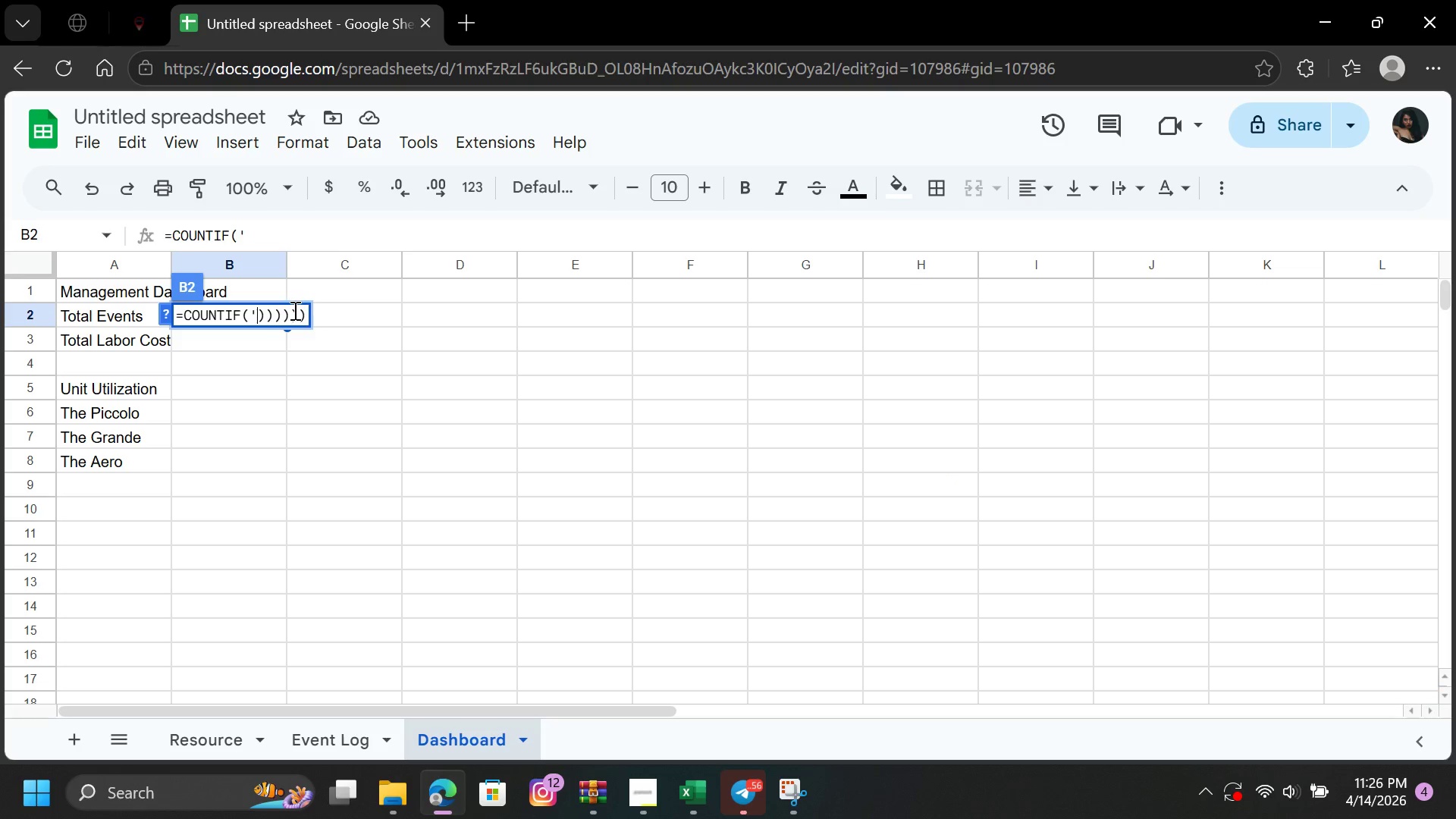 
left_click([304, 309])
 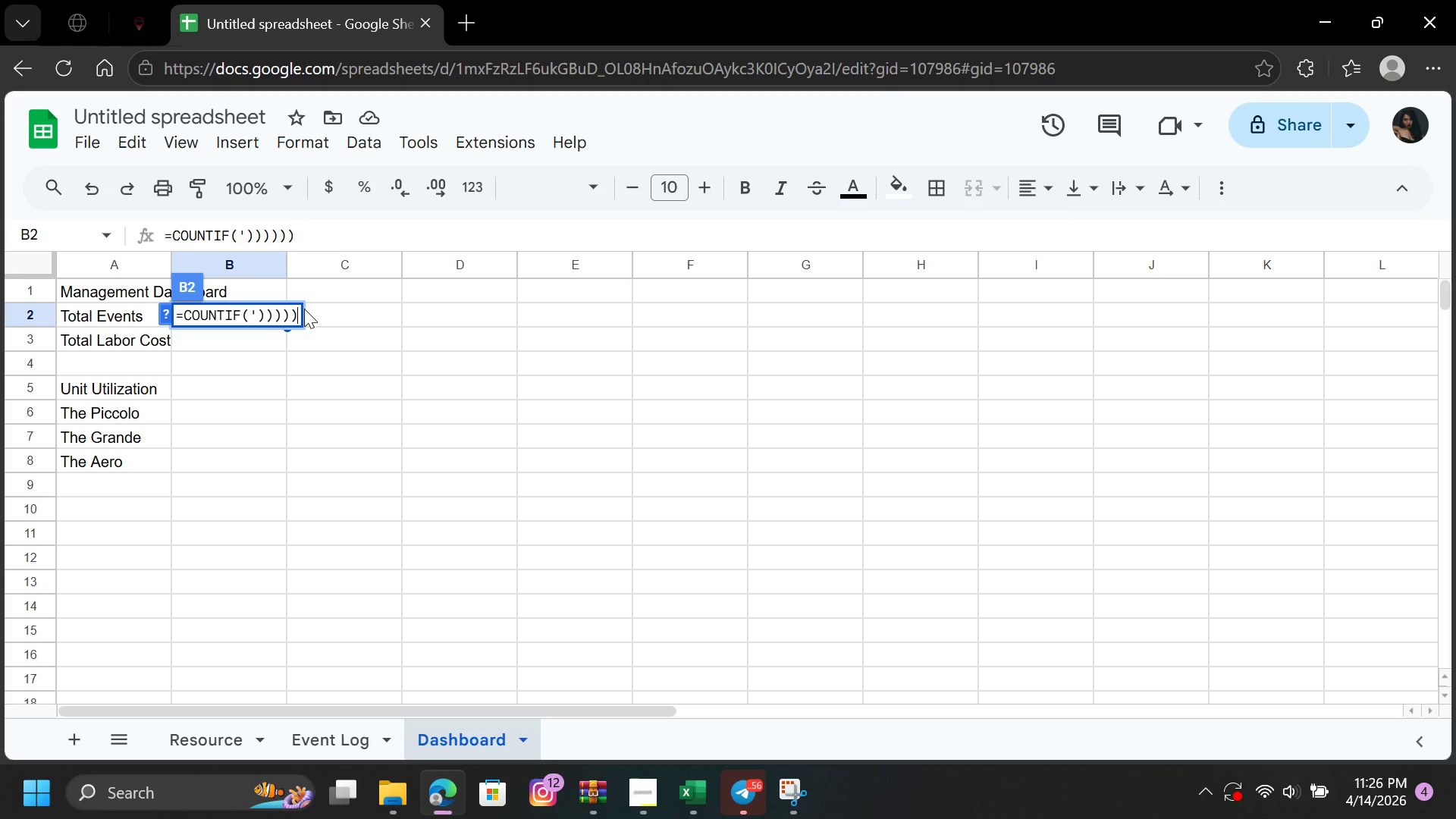 
hold_key(key=Backspace, duration=0.86)
 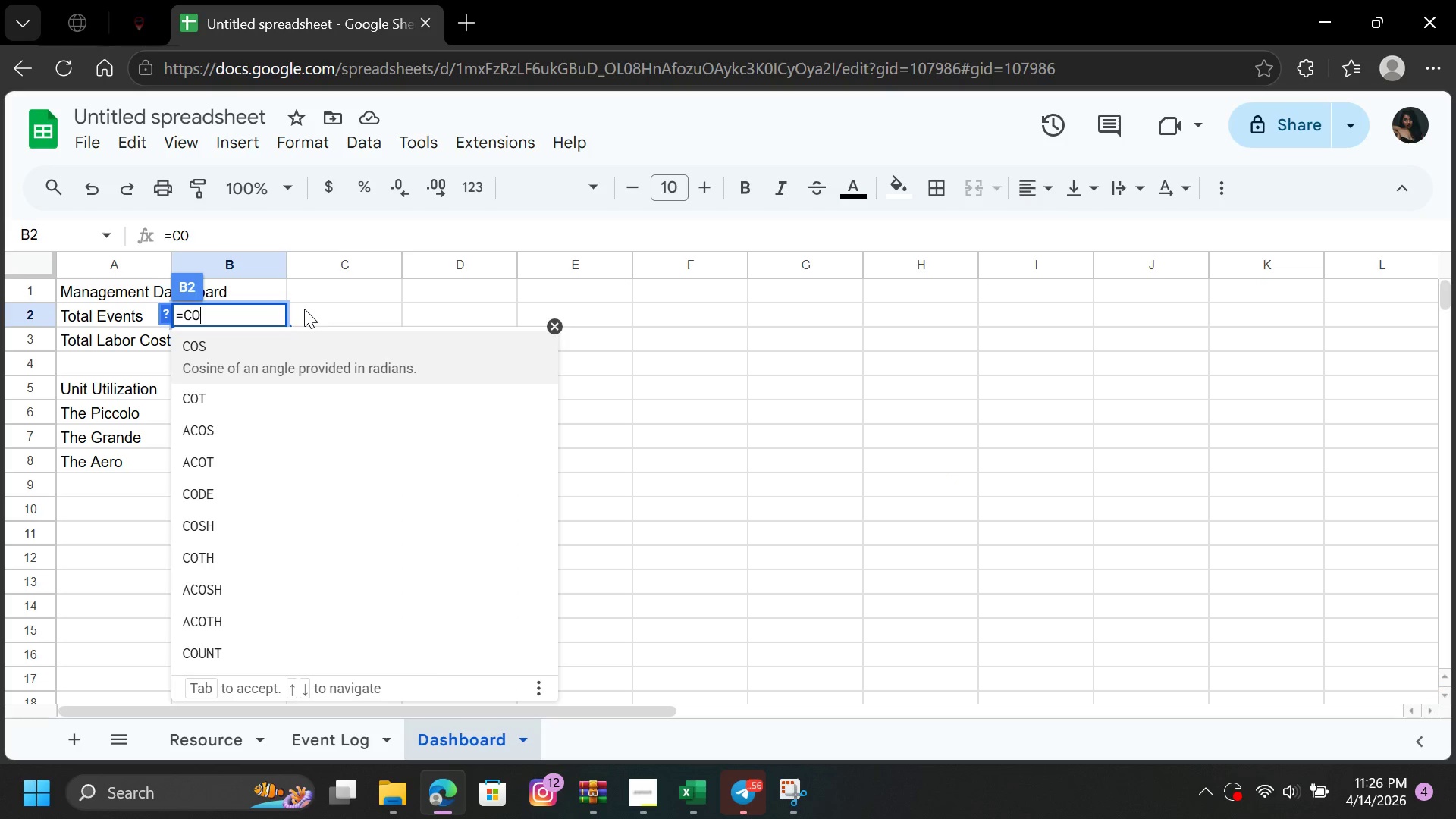 
key(Backspace)
 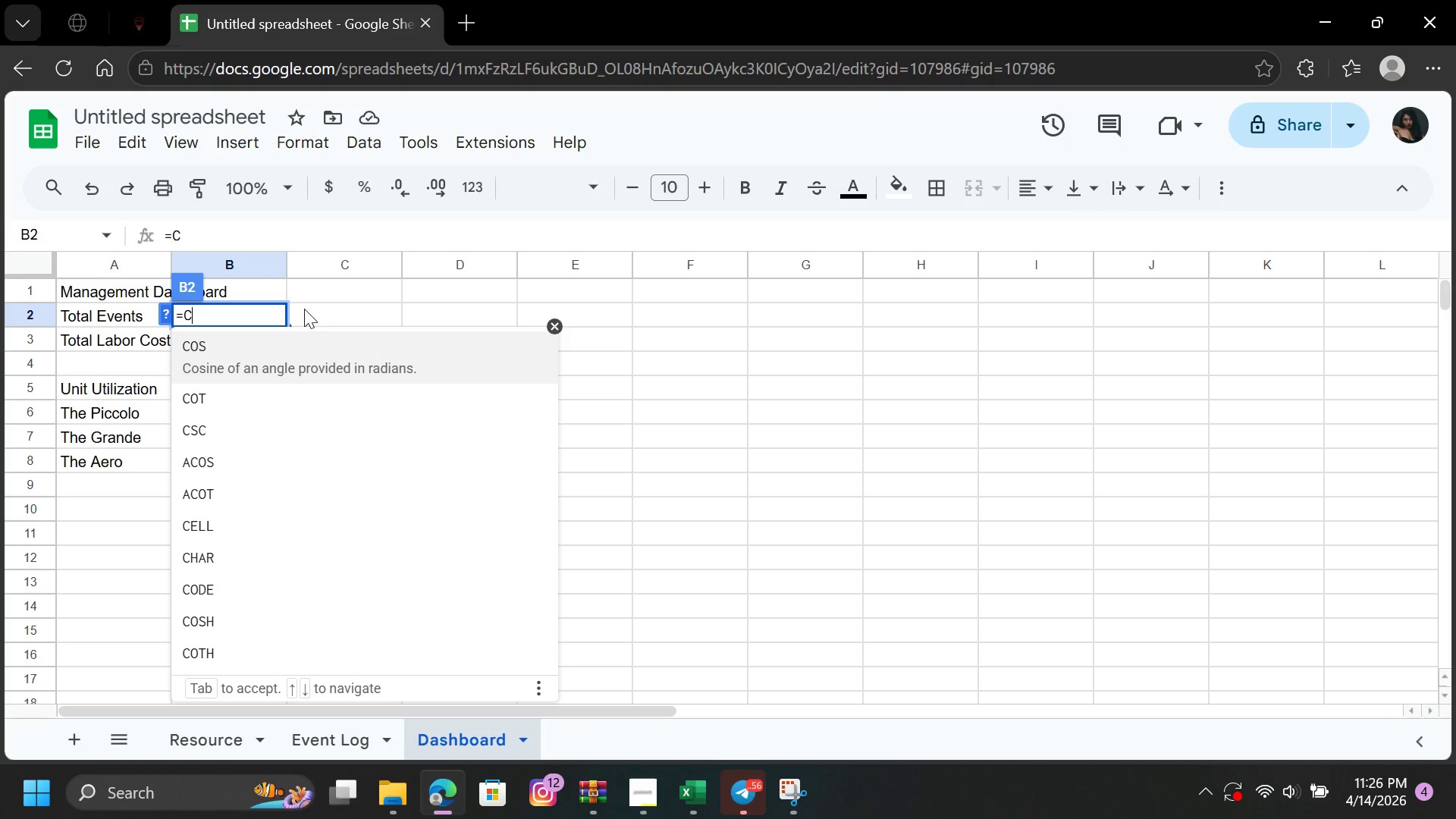 
type(ou)
 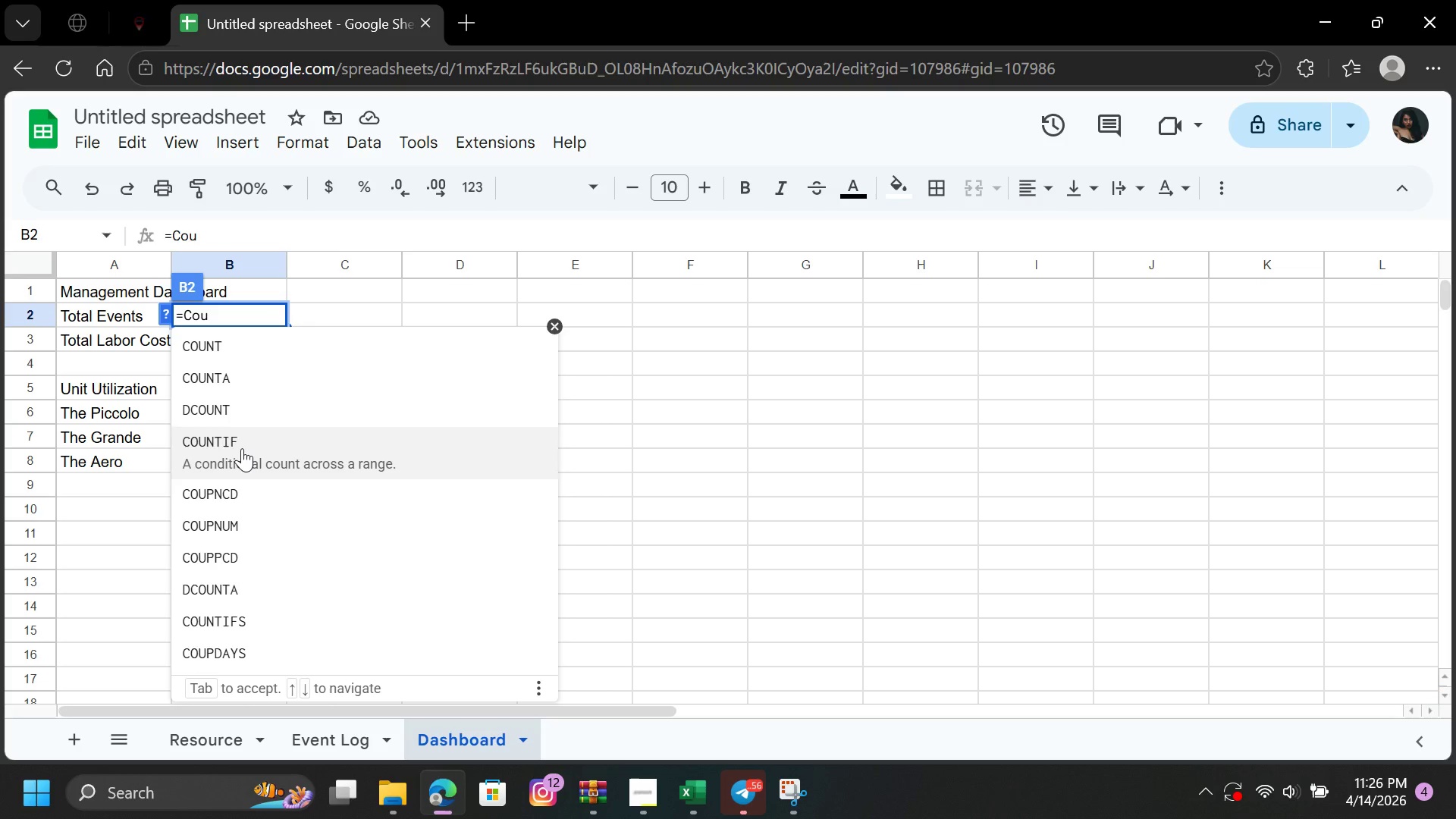 
left_click([242, 448])
 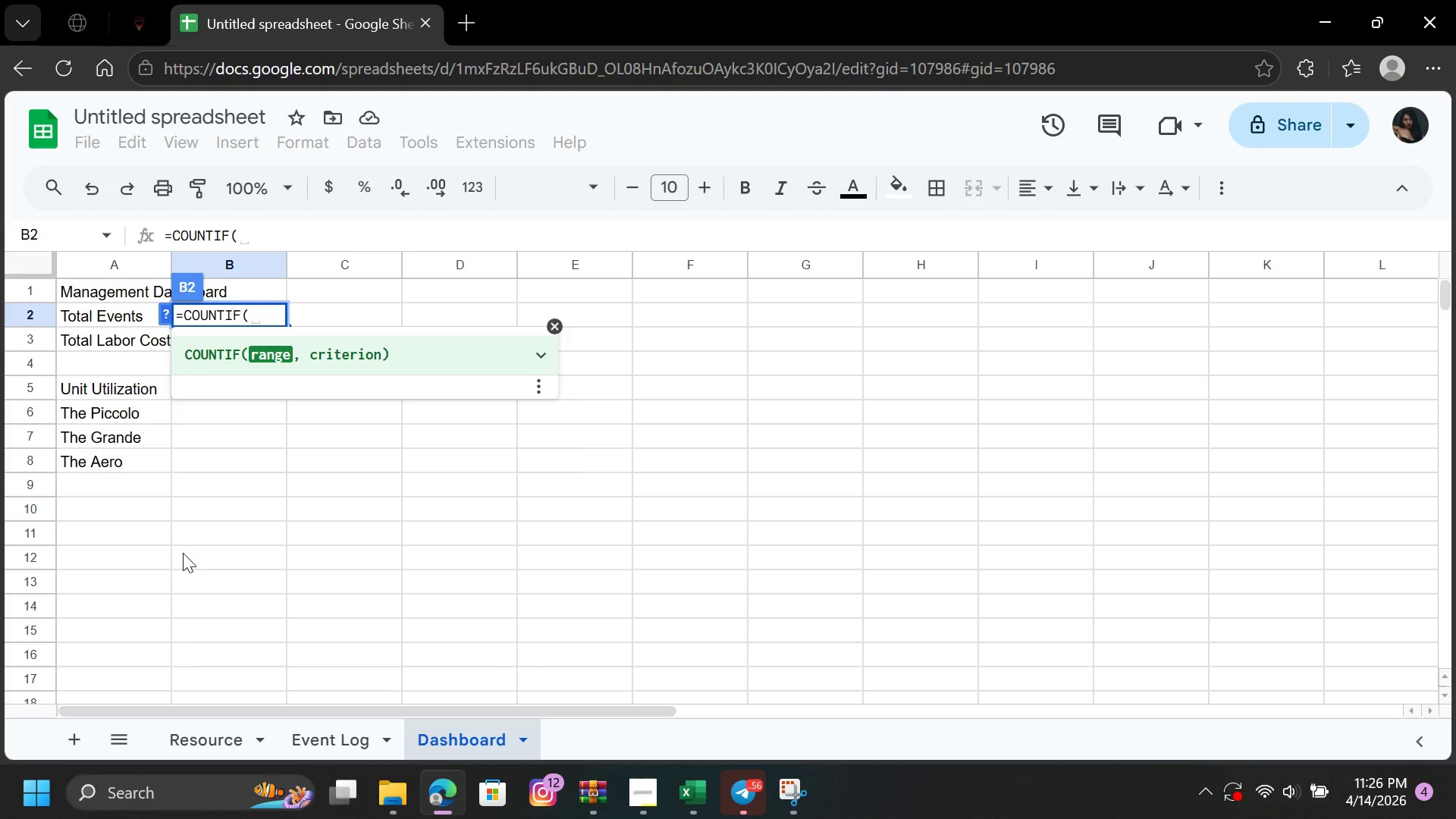 
left_click([336, 735])
 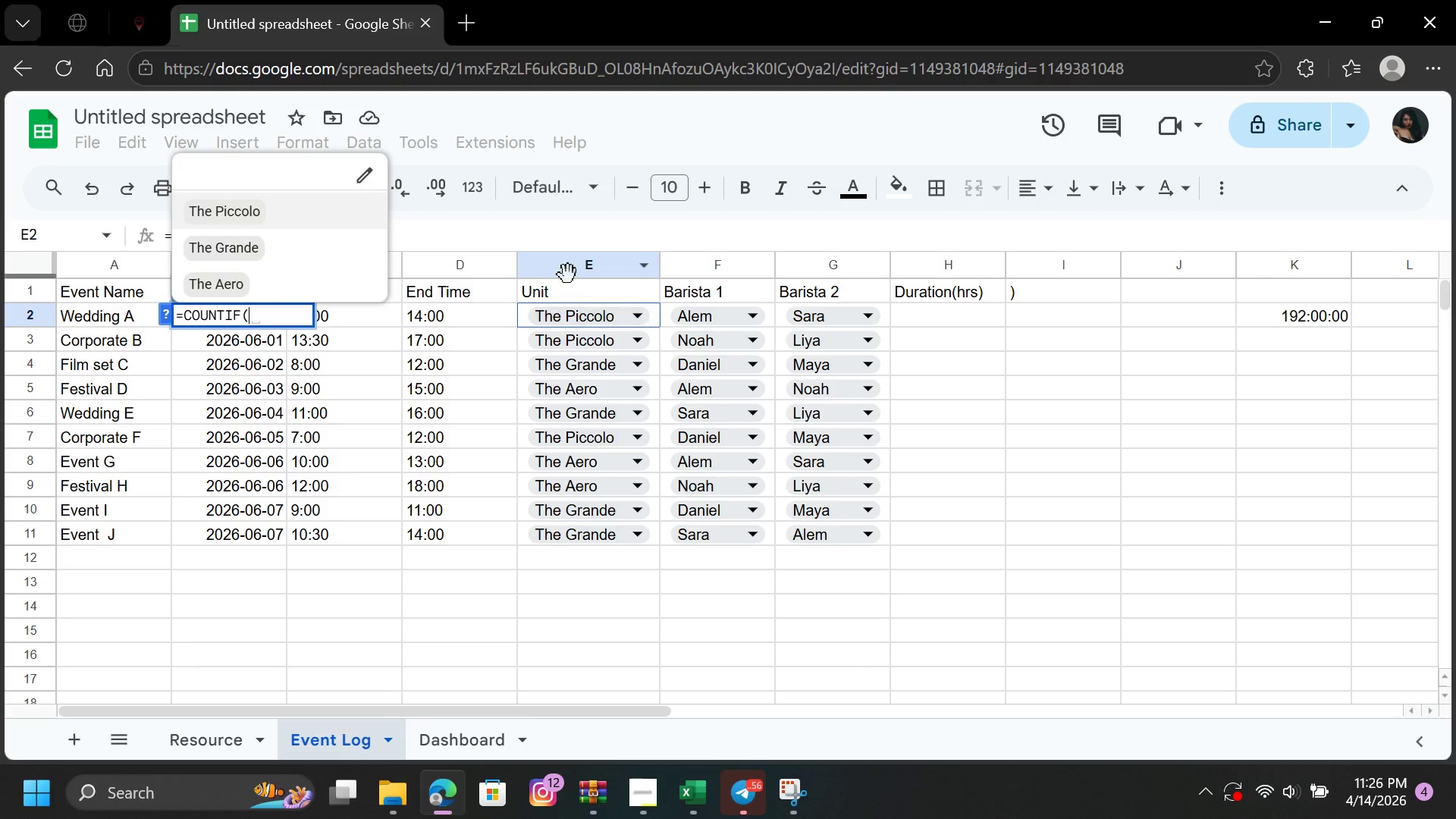 
left_click([568, 262])
 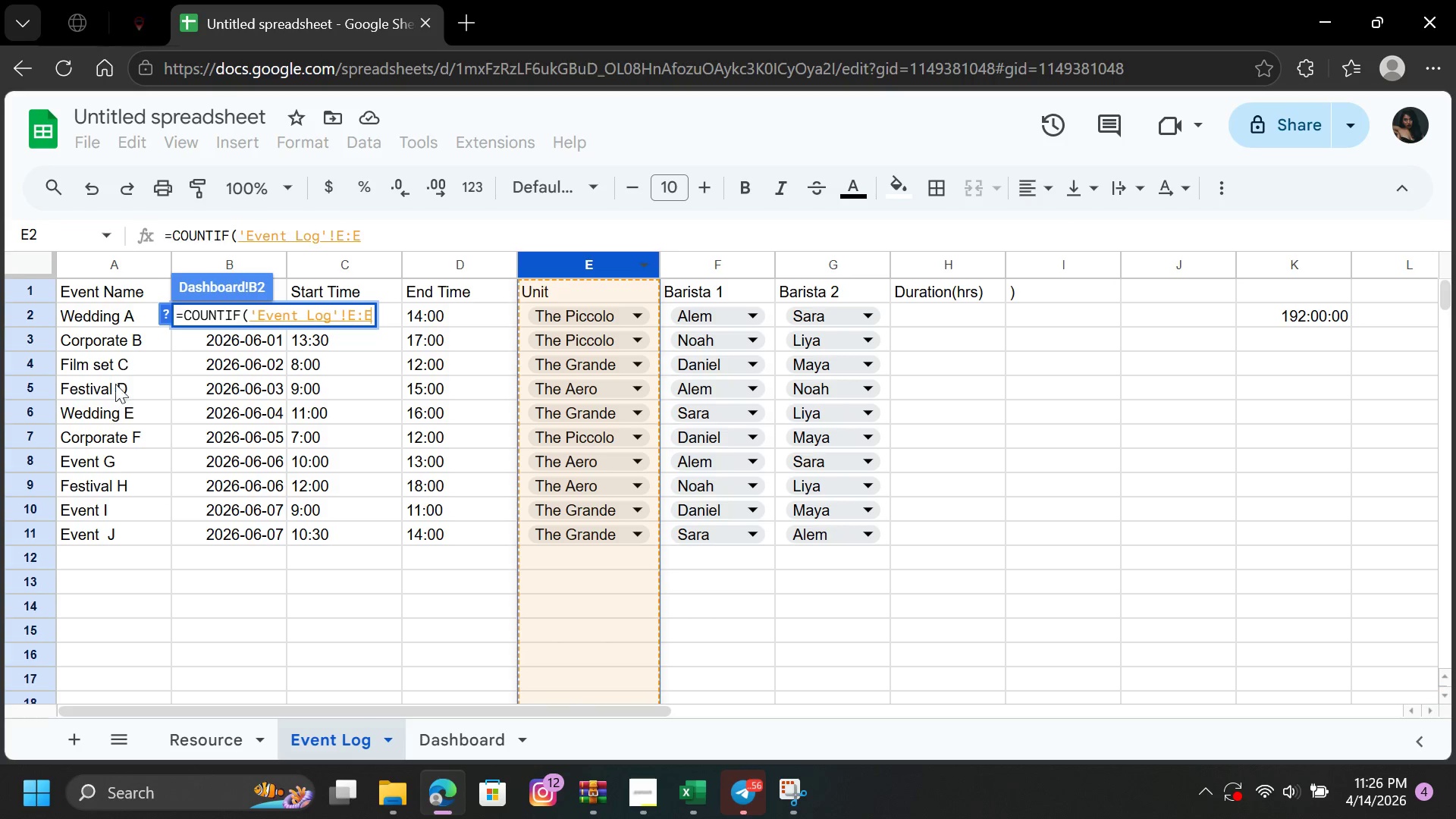 
wait(7.84)
 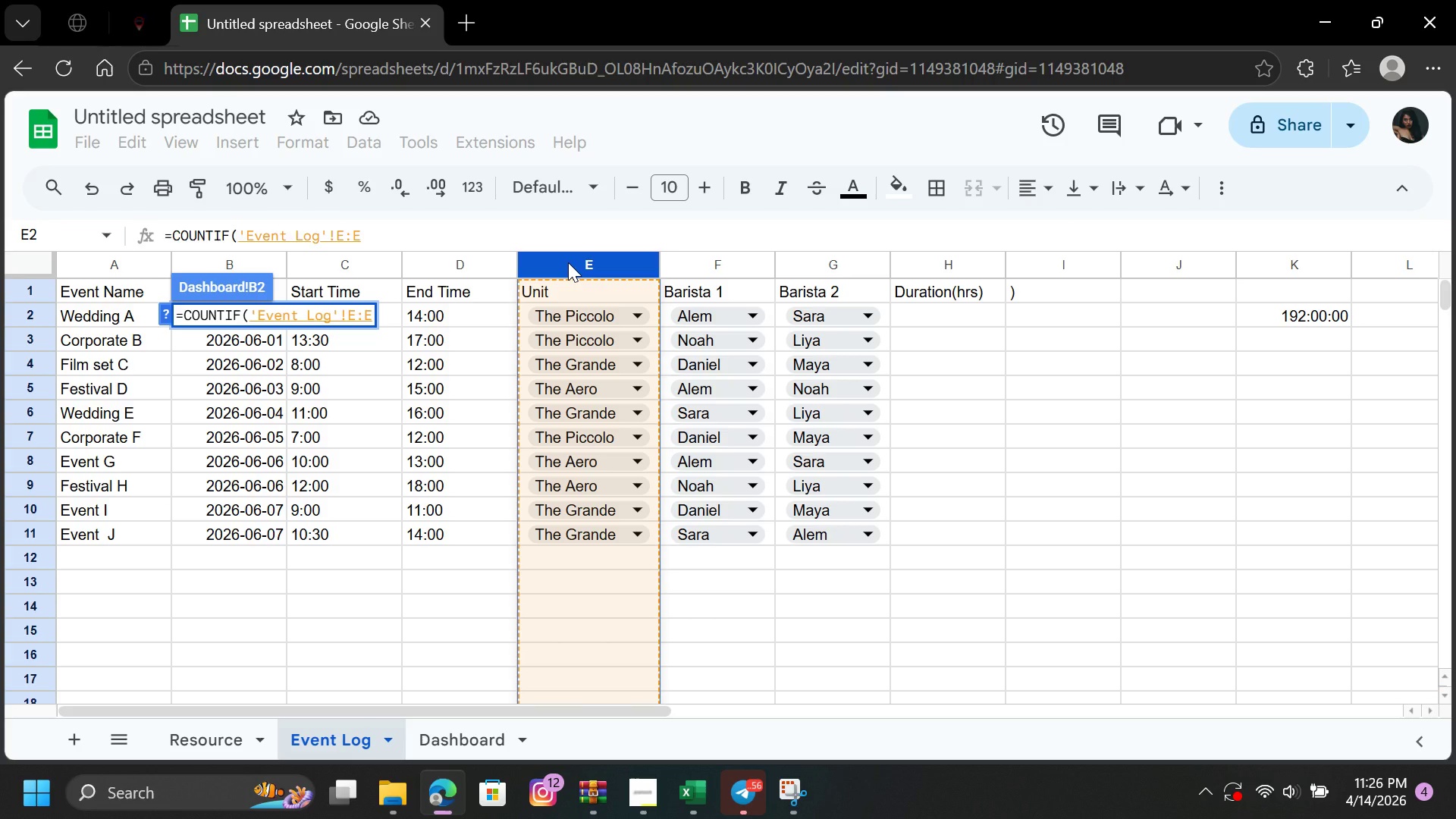 
left_click([108, 268])
 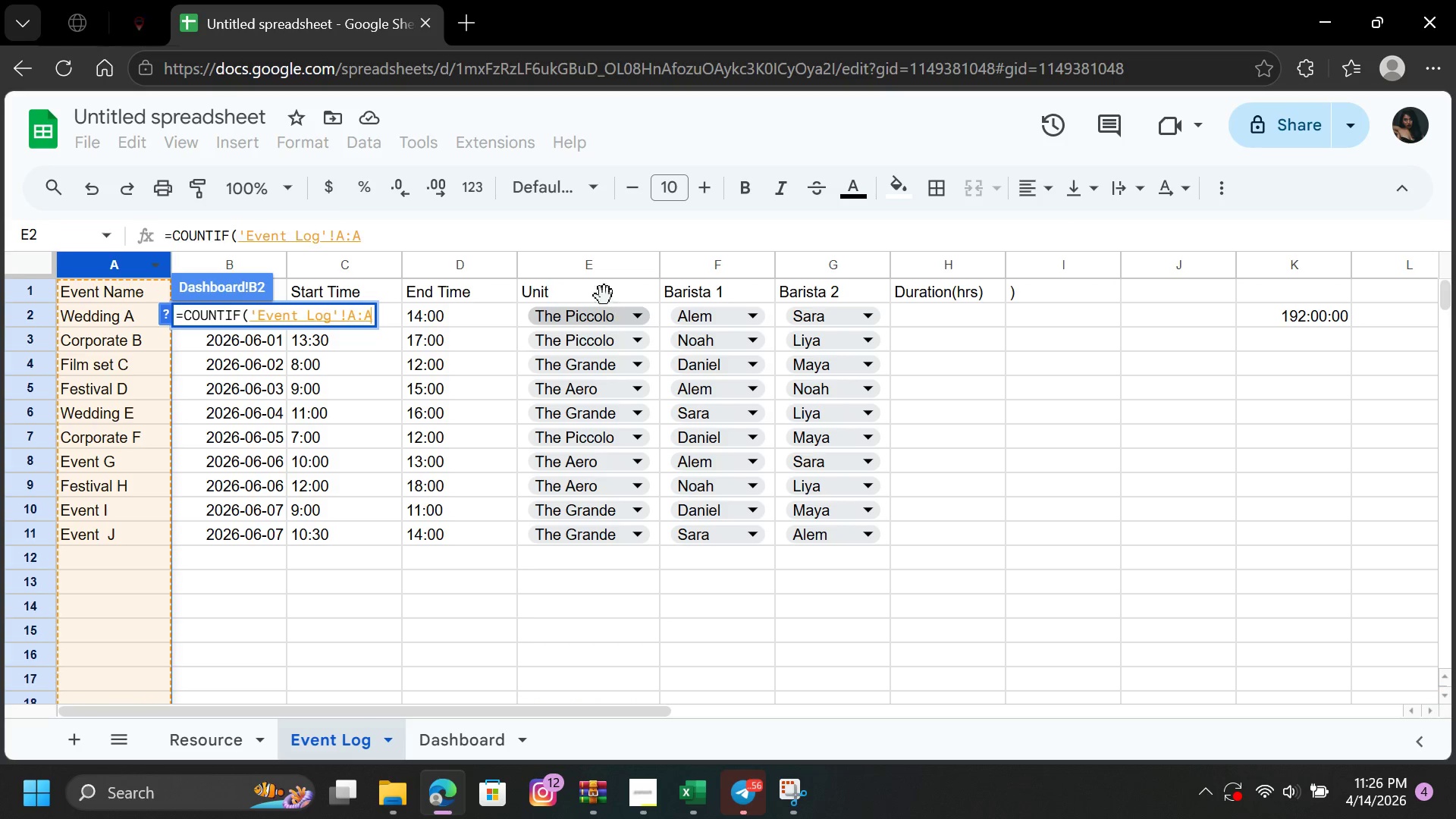 
left_click([600, 266])
 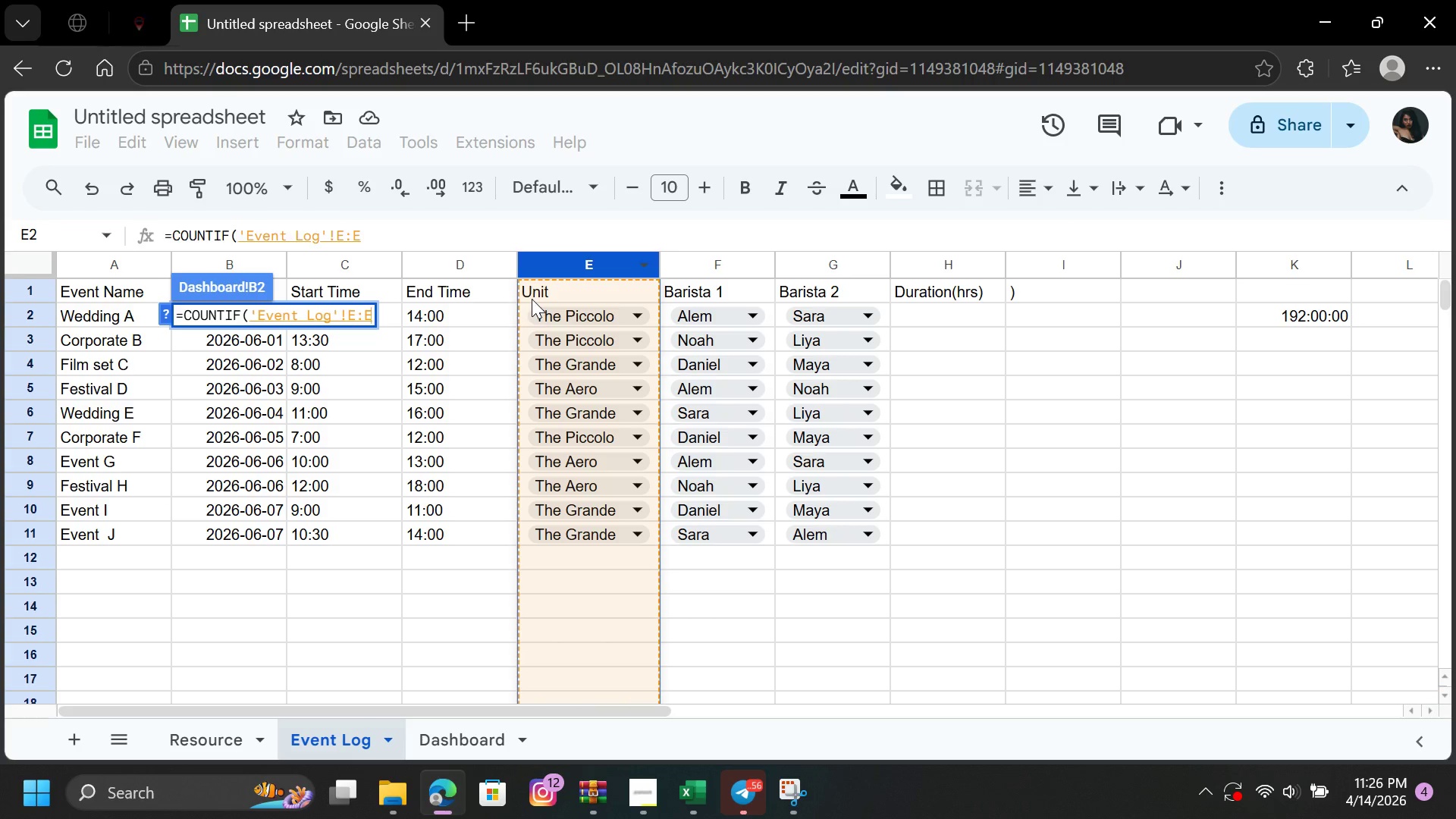 
wait(9.36)
 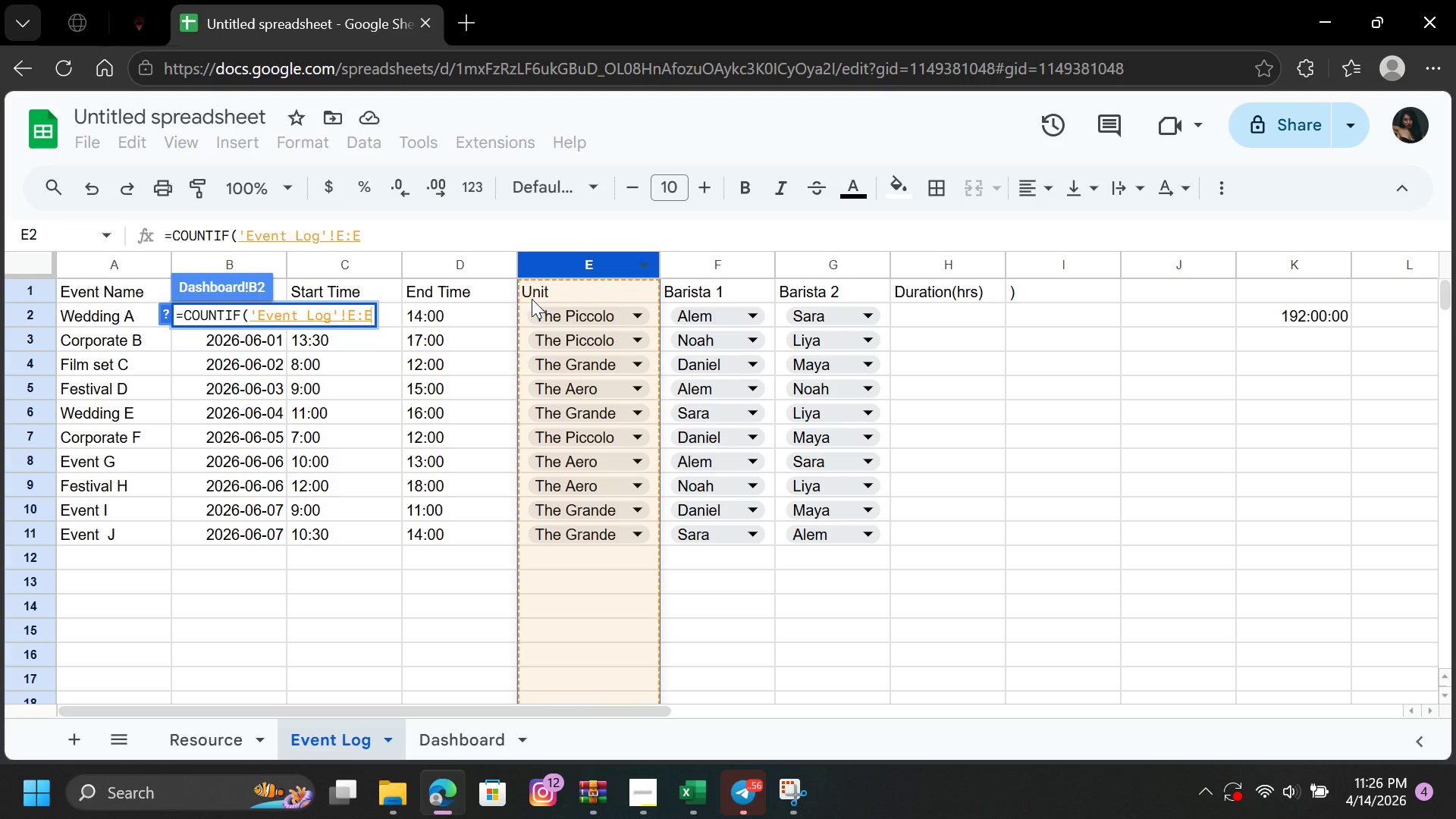 
key(Comma)
 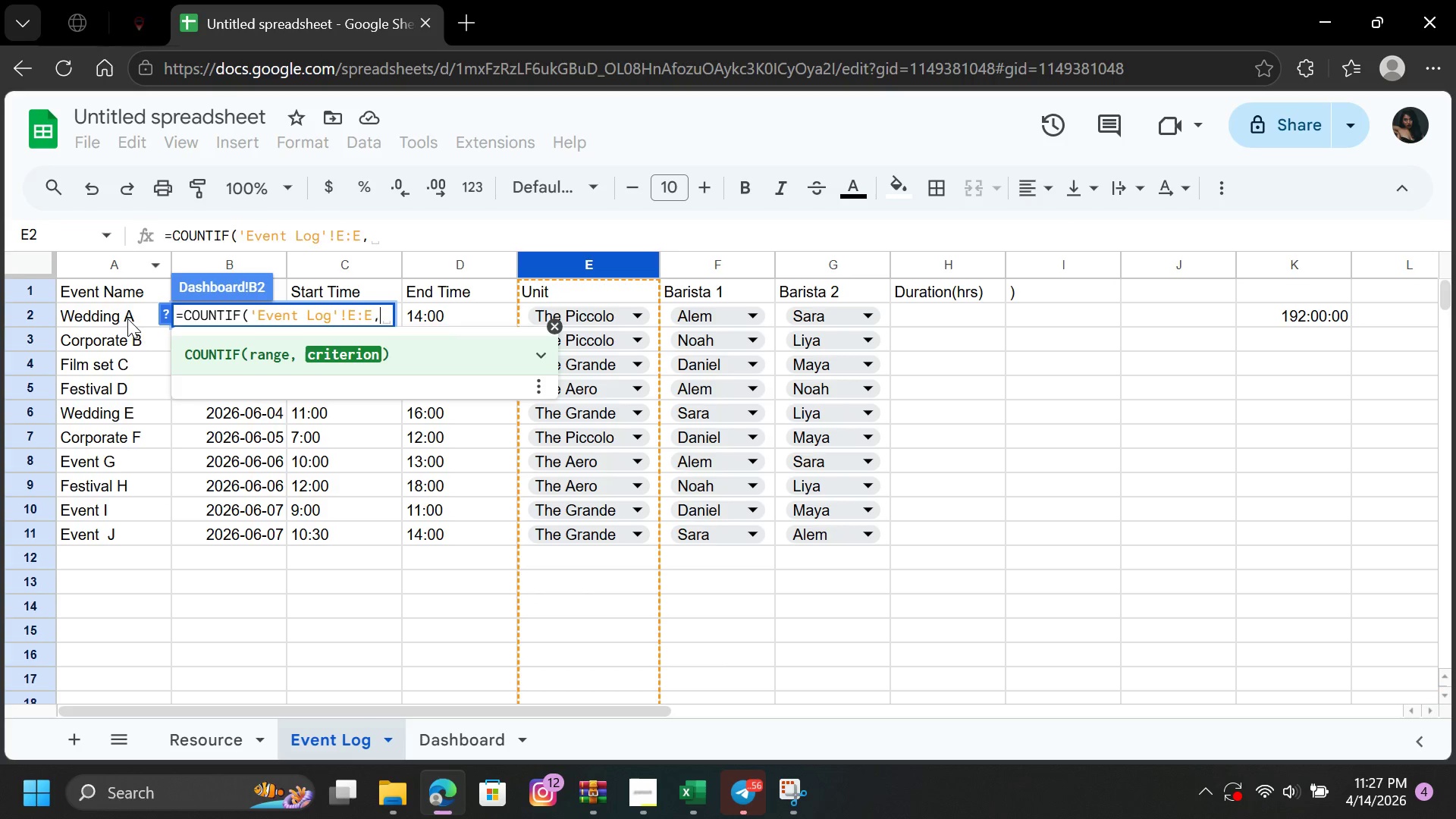 
wait(7.39)
 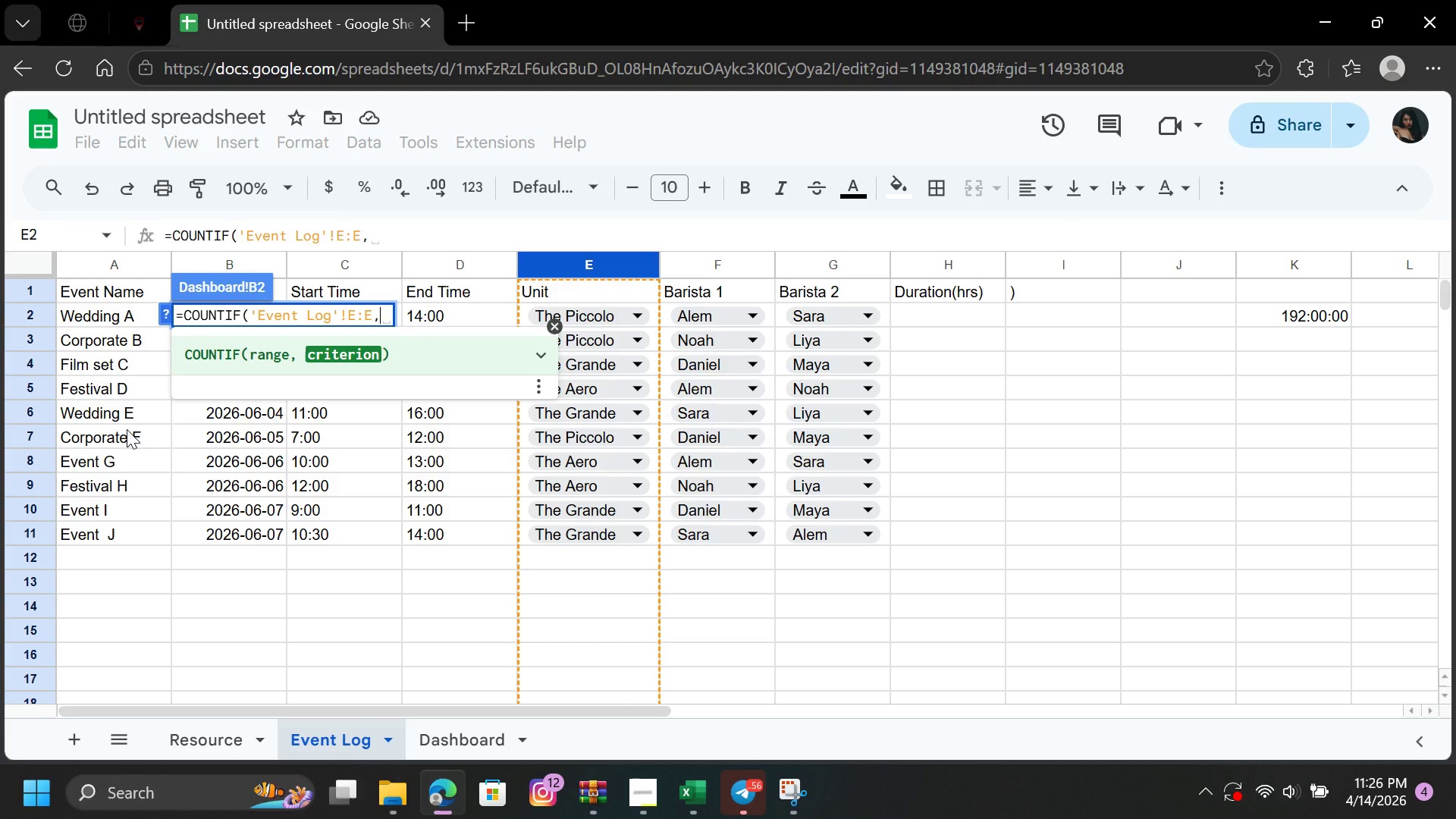 
left_click([113, 409])
 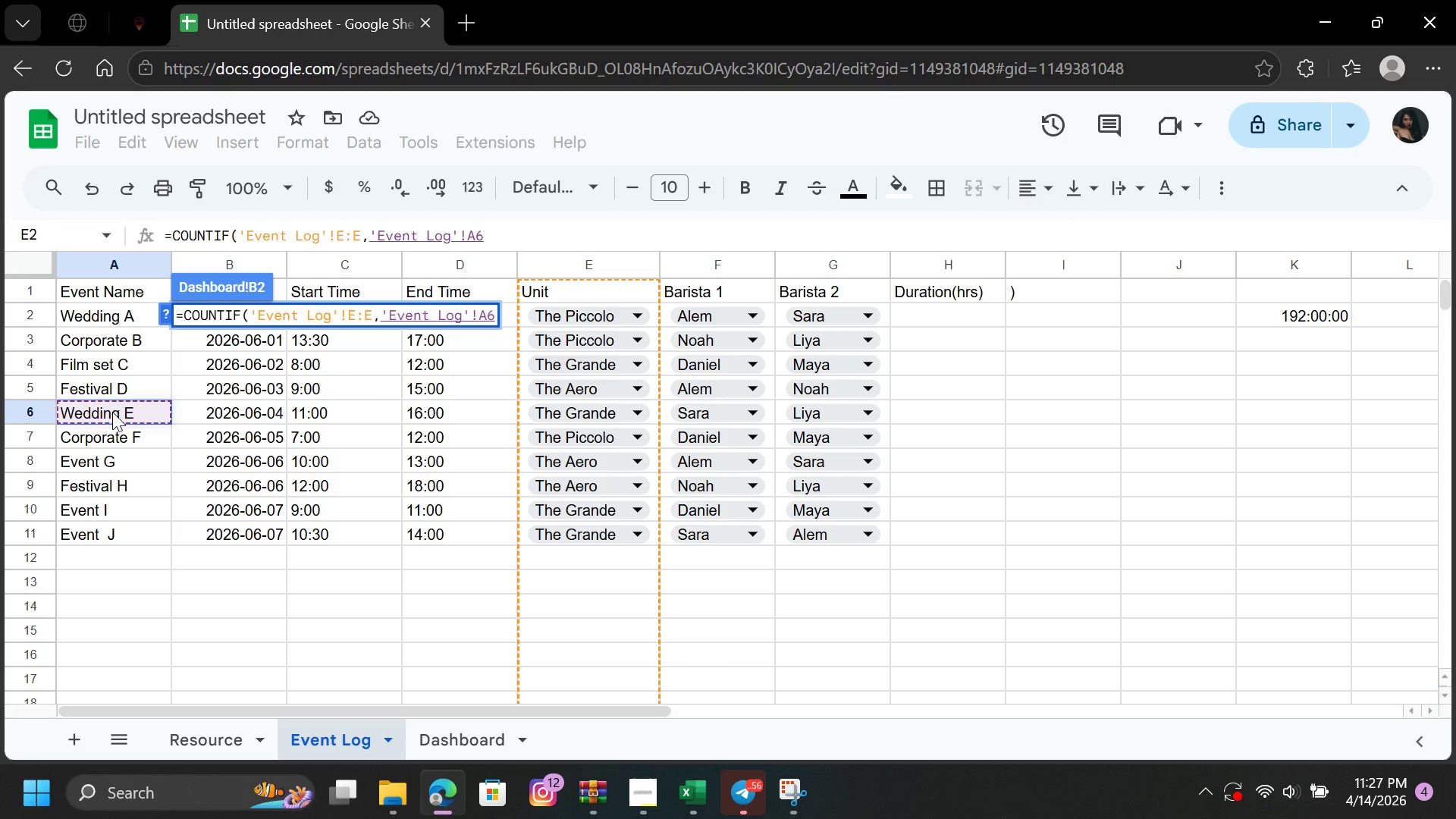 
left_click([109, 431])
 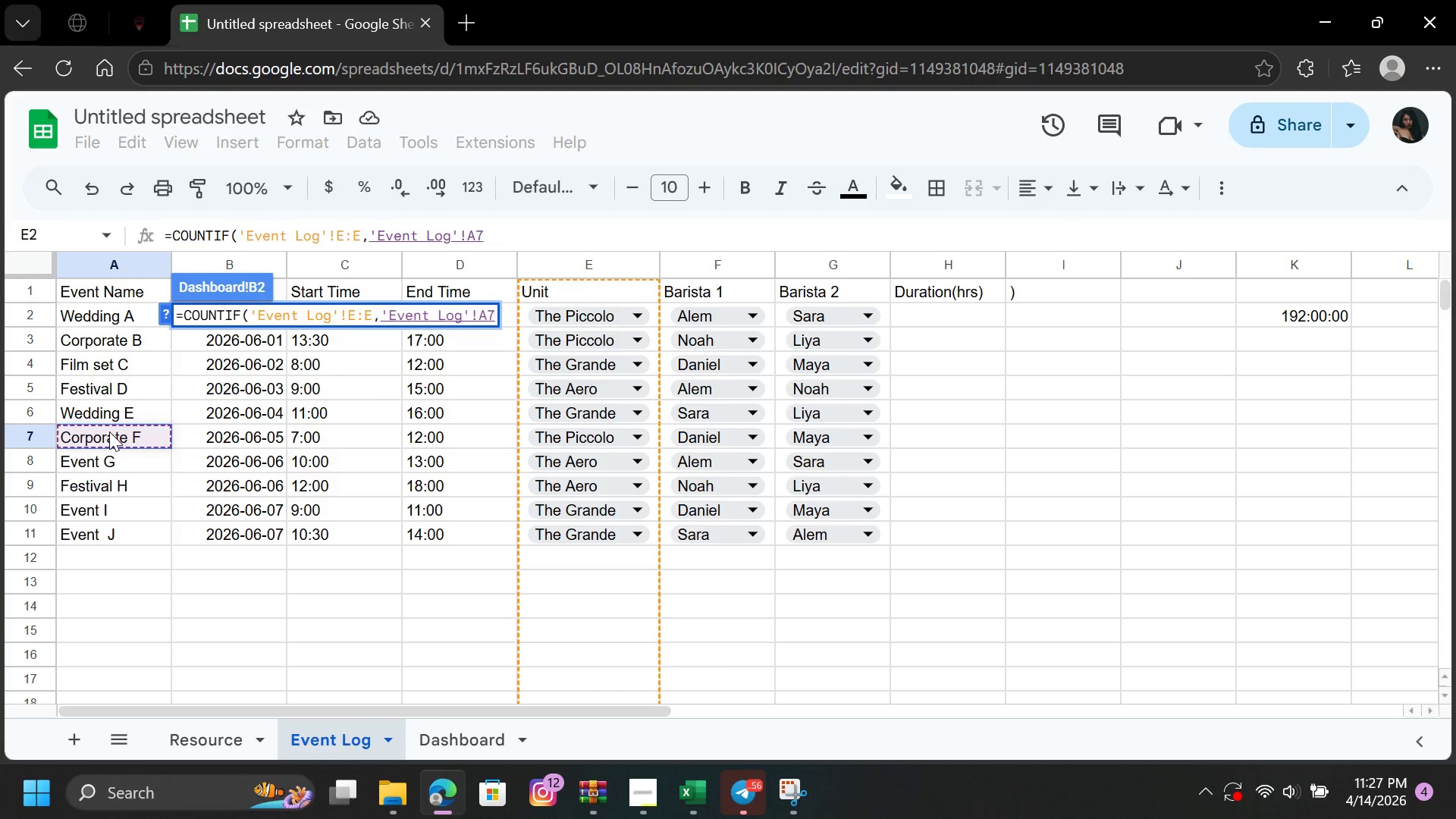 
key(Enter)
 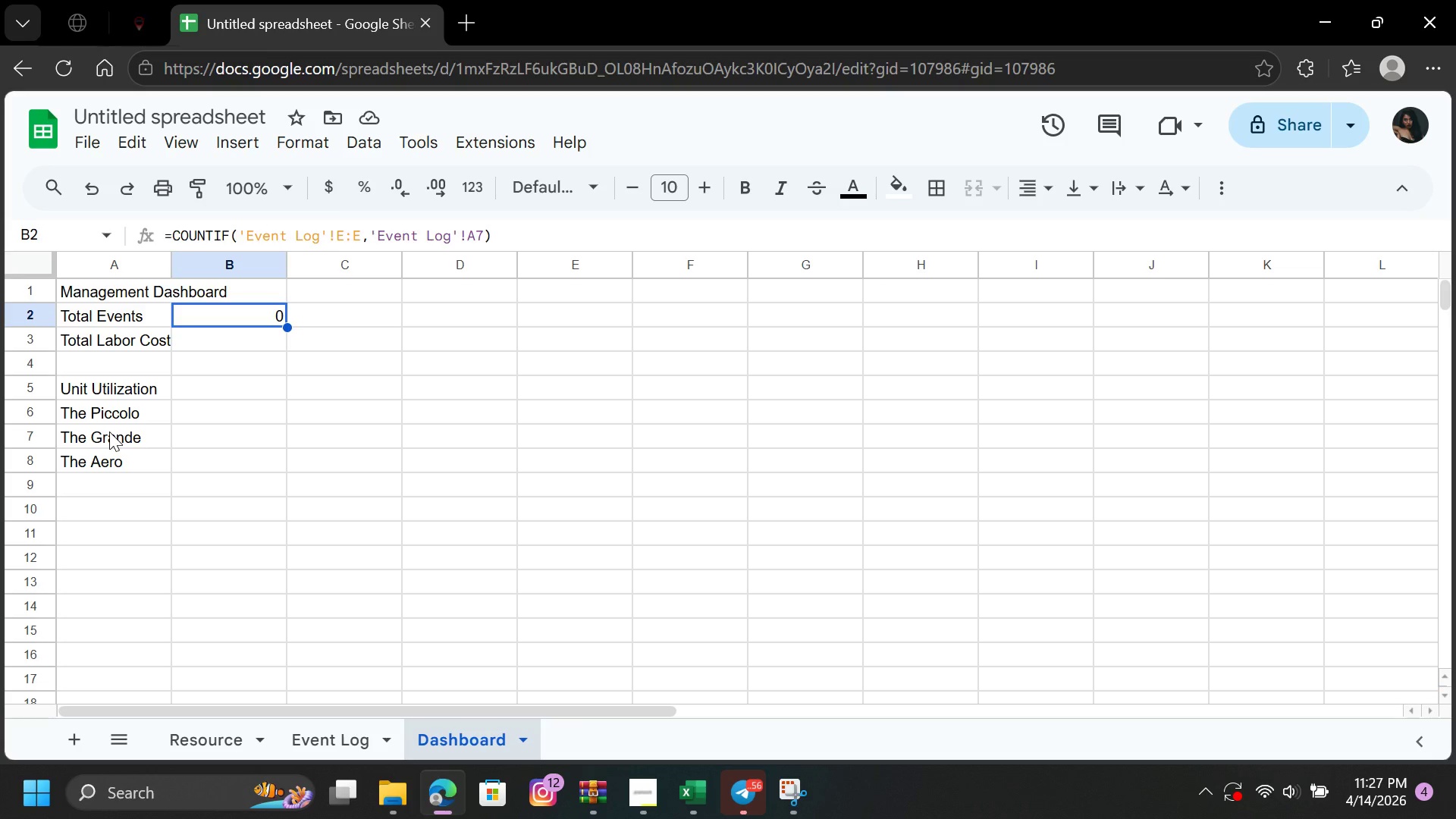 
wait(7.17)
 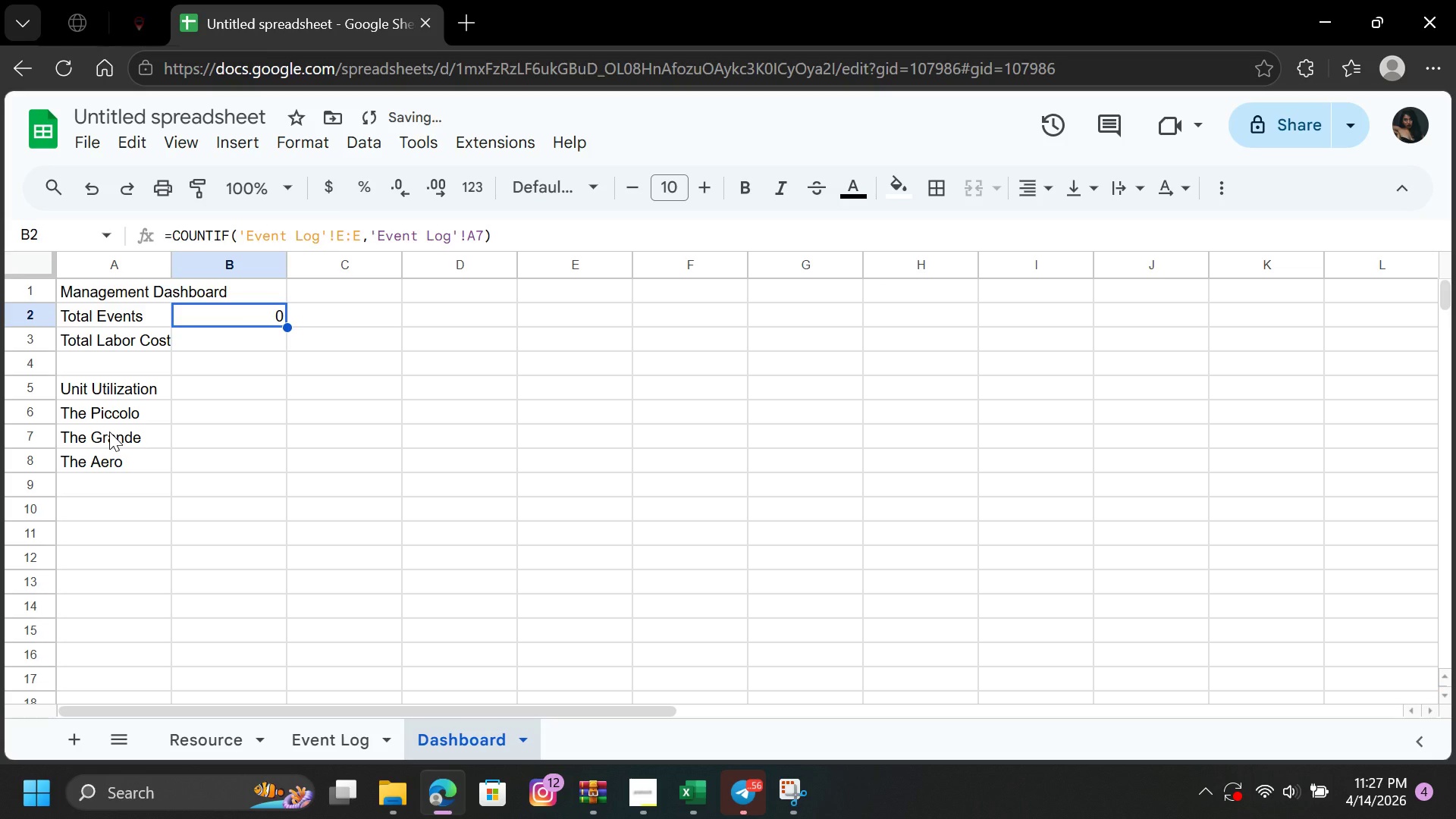 
left_click([322, 730])
 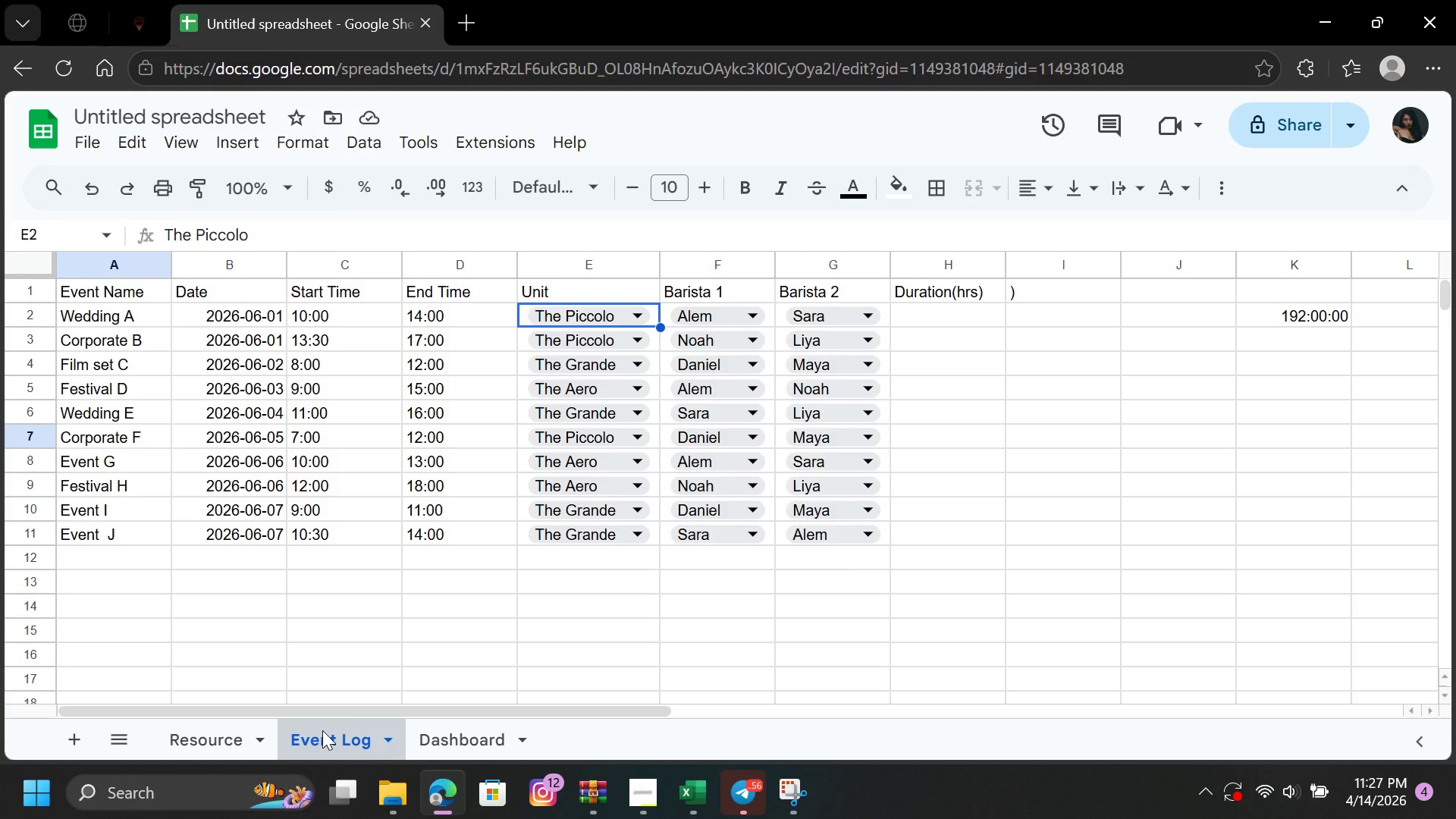 
wait(21.14)
 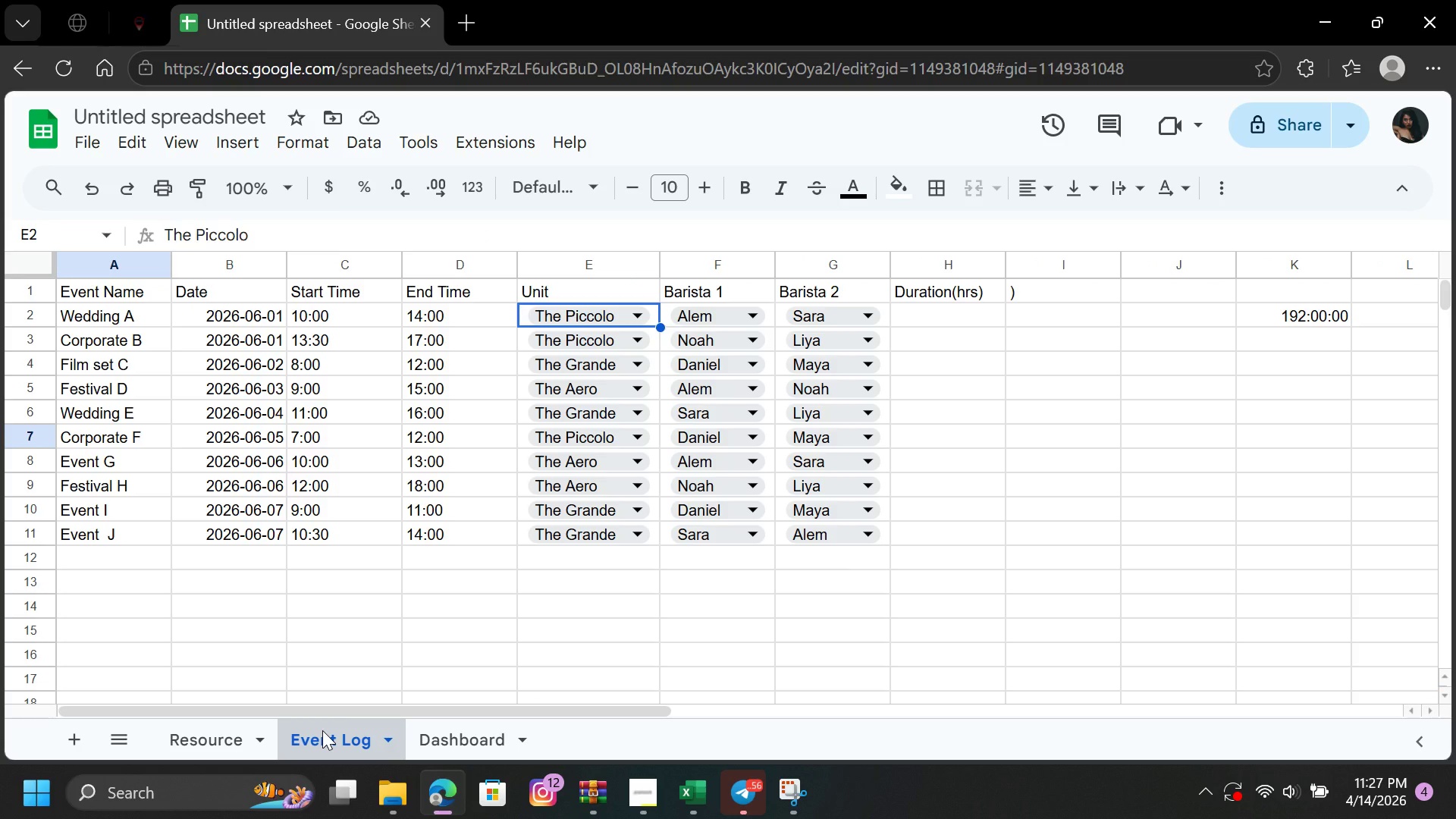 
left_click([453, 740])
 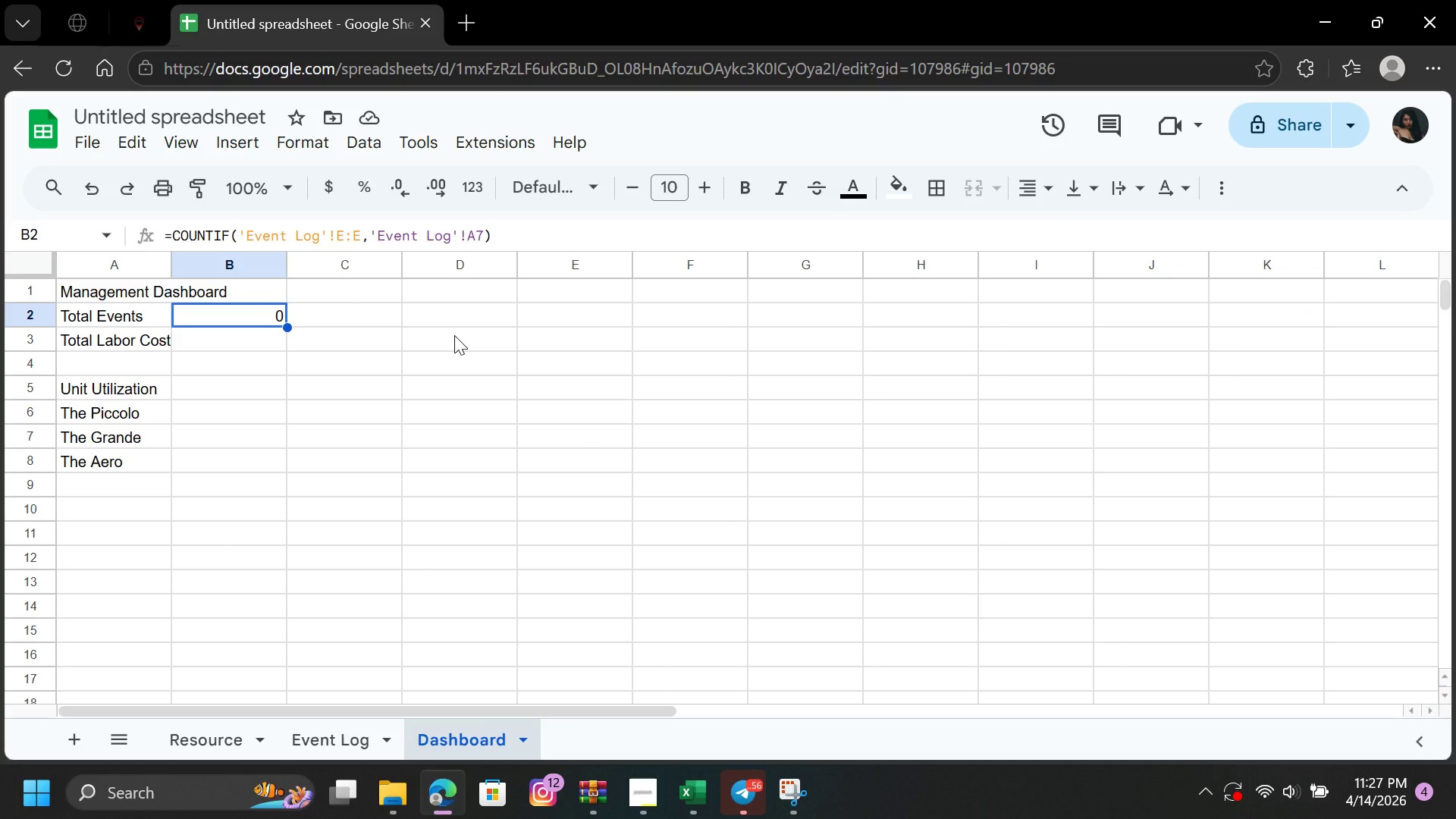 
wait(7.24)
 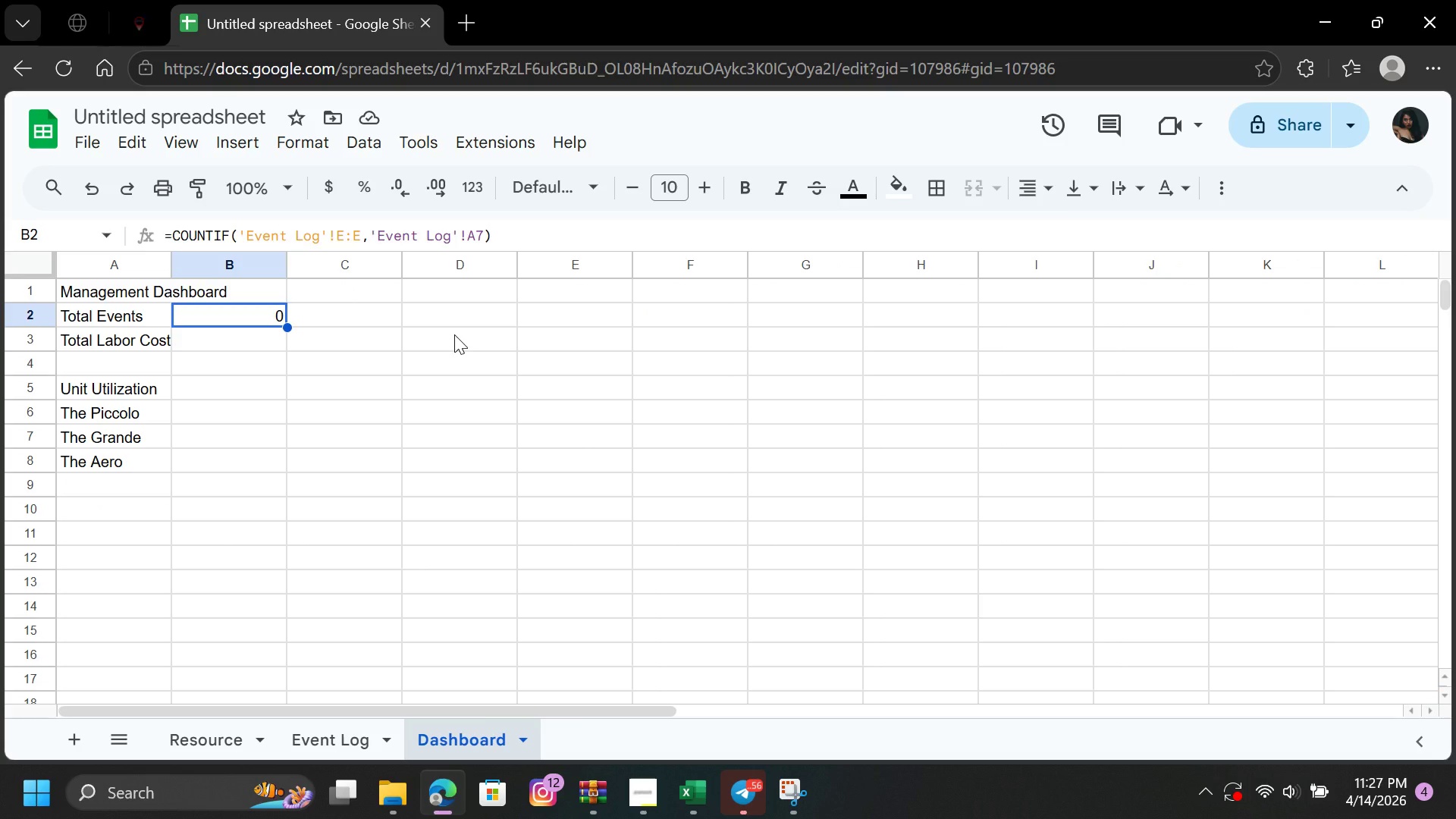 
mouse_move([466, 240])
 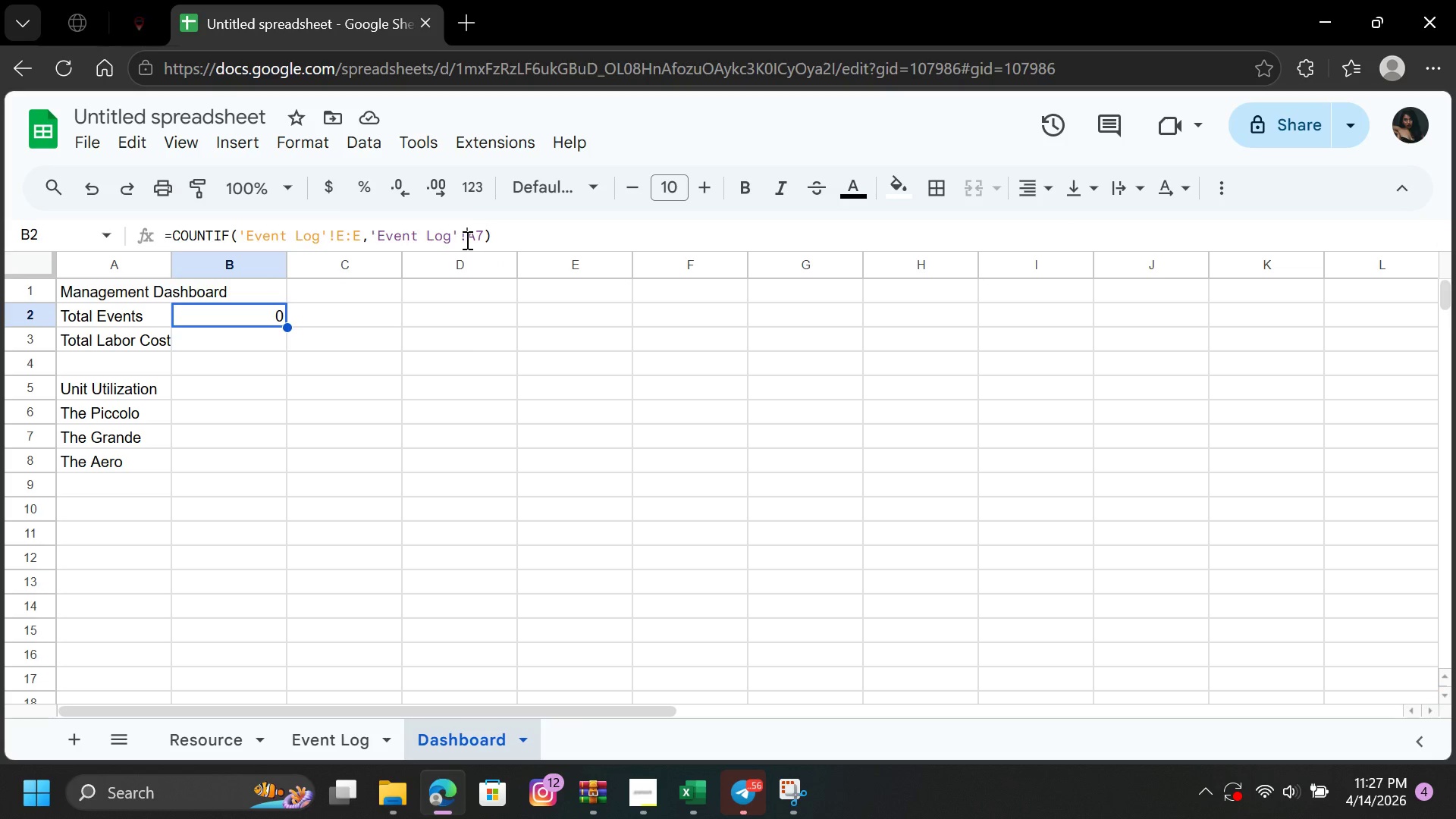 
left_click([466, 240])
 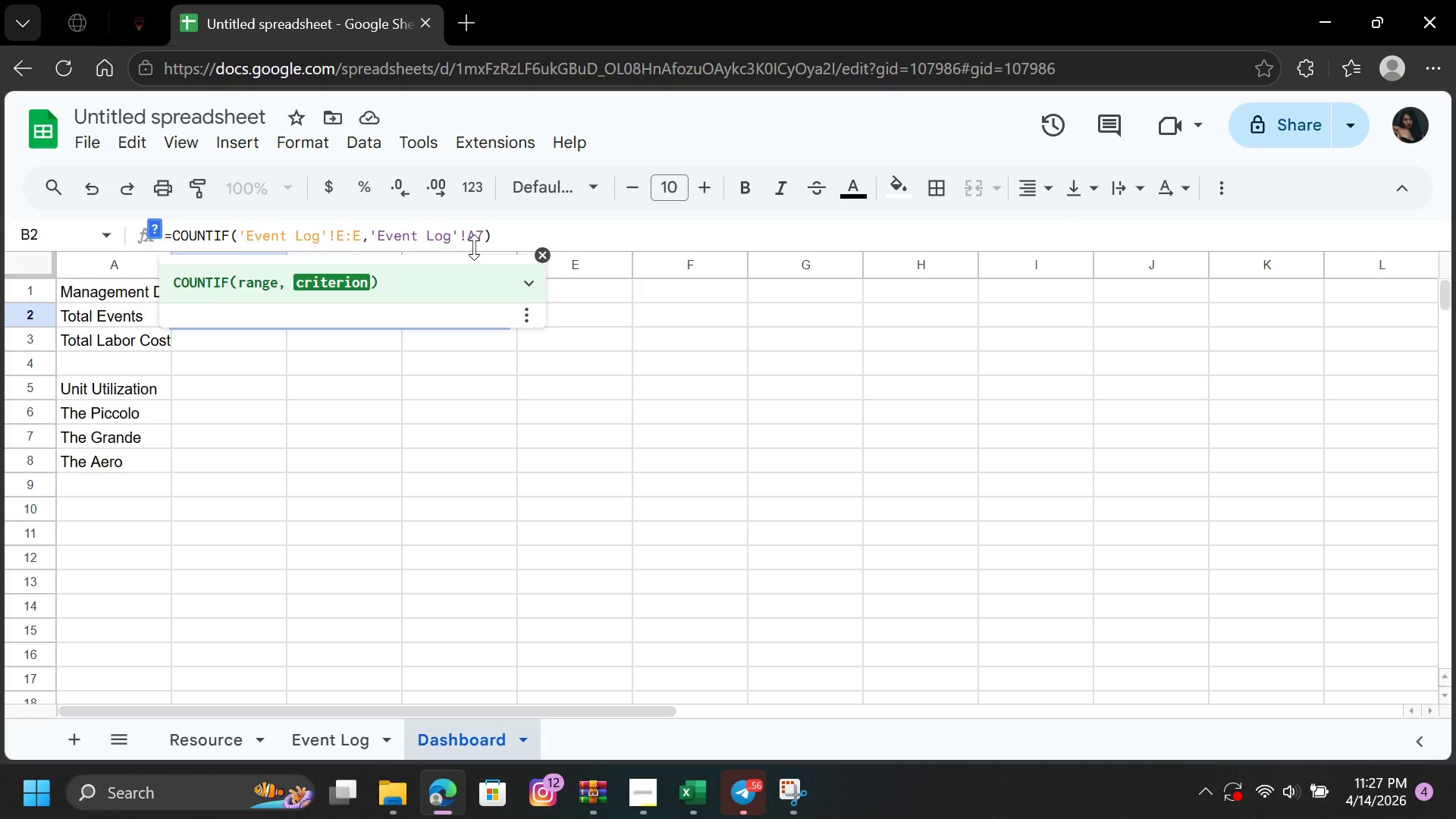 
key(Backspace)
 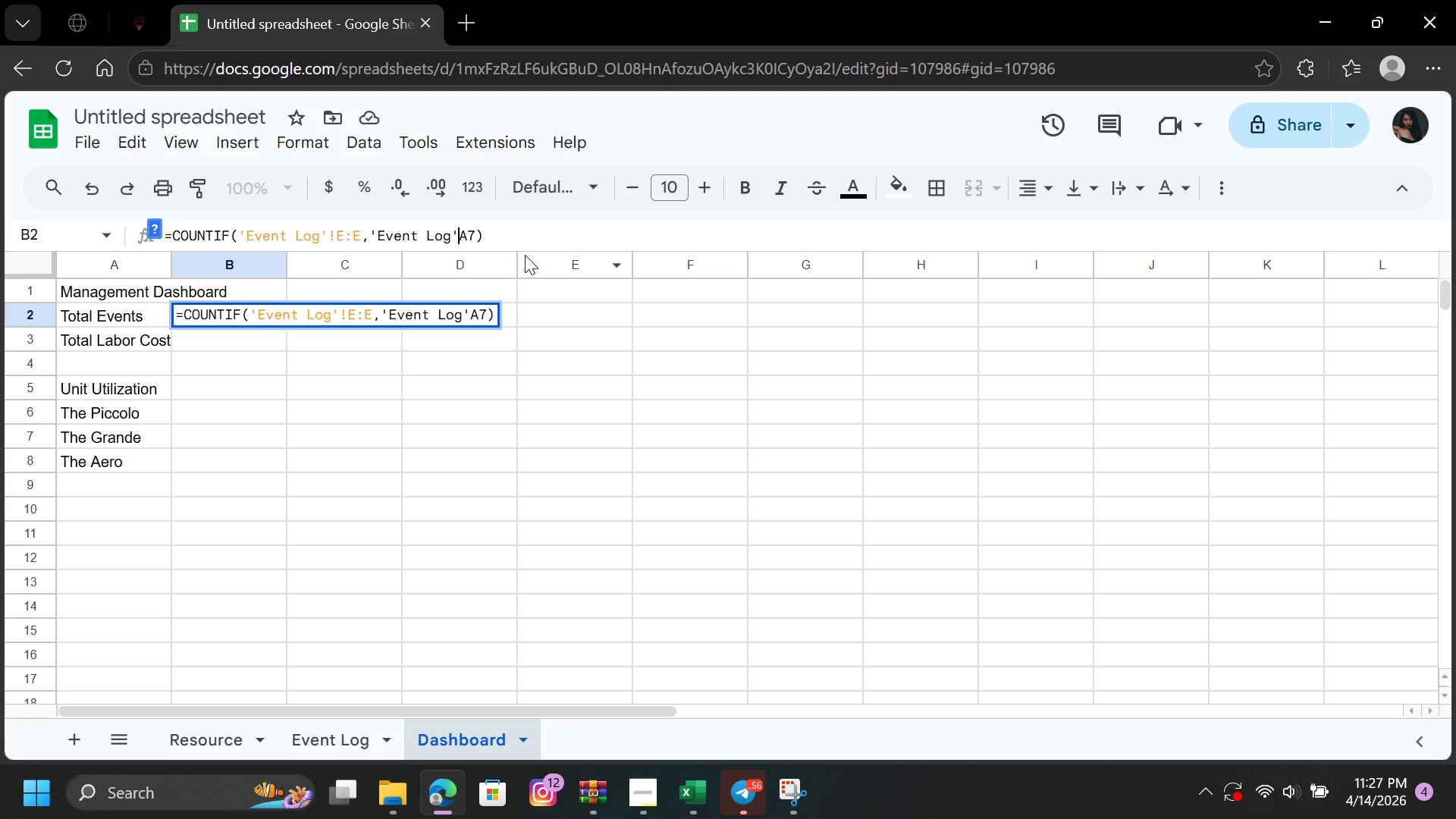 
wait(10.39)
 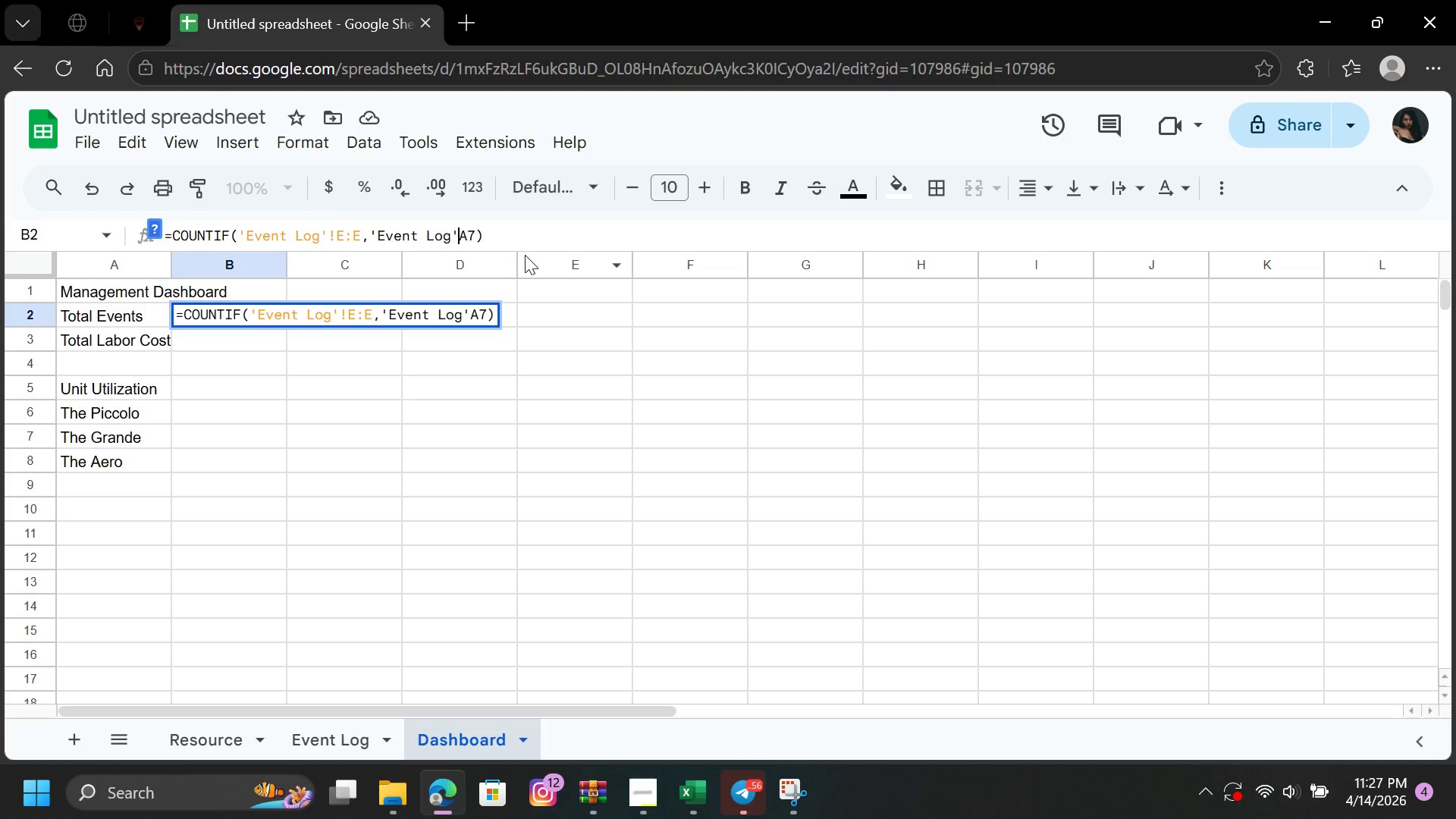 
left_click_drag(start_coordinate=[491, 235], to_coordinate=[374, 238])
 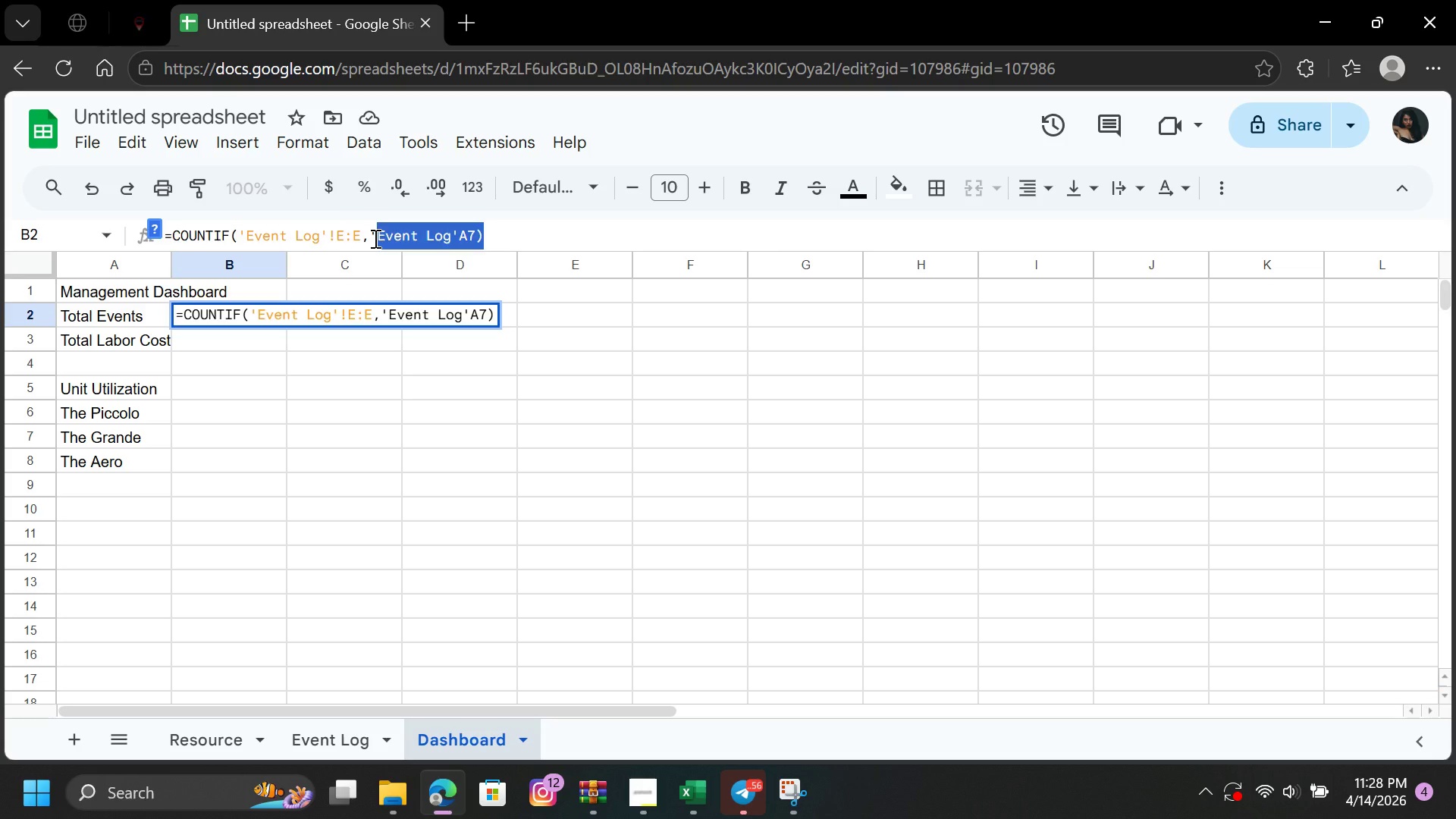 
key(Backspace)
 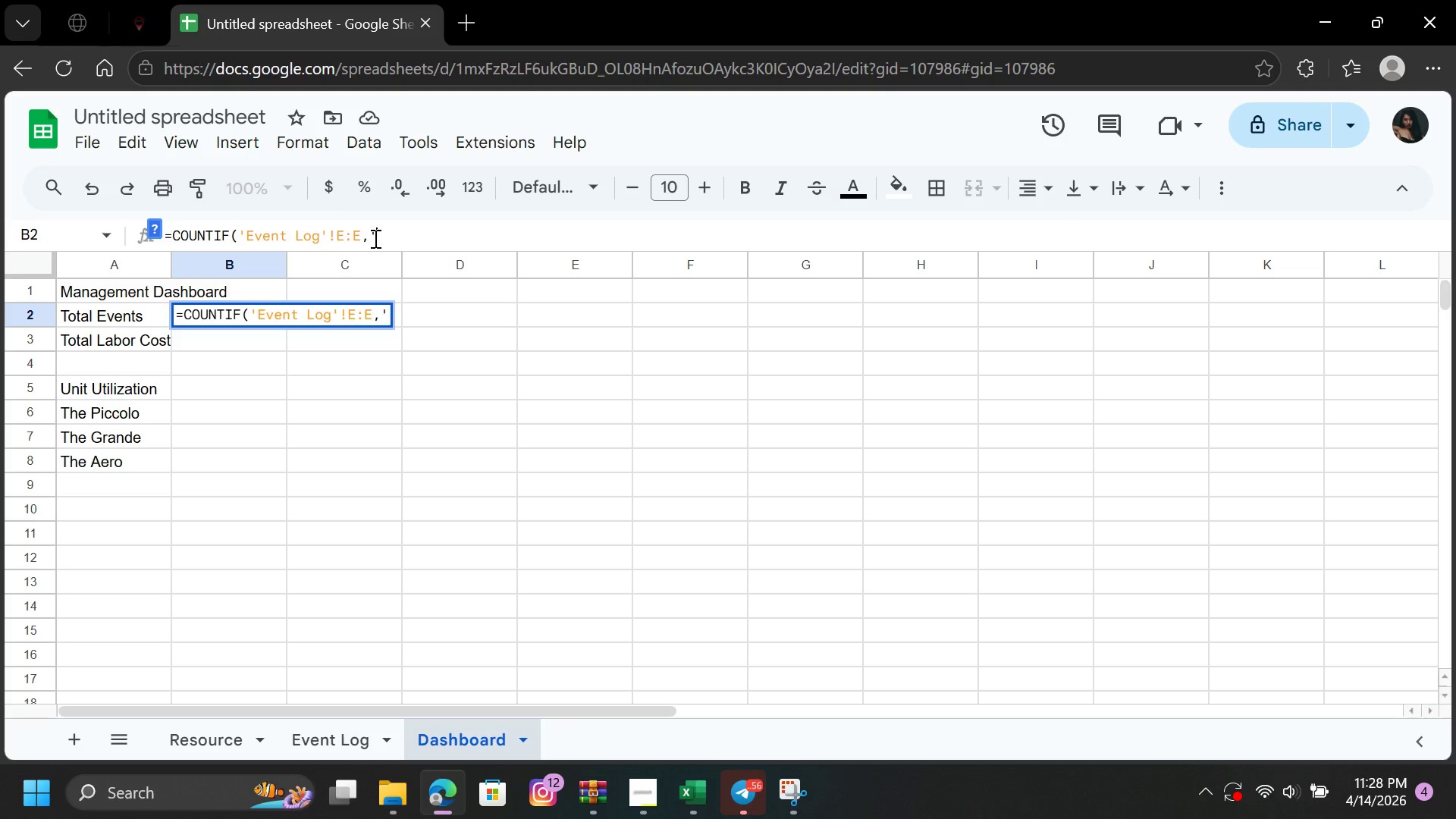 
key(Backspace)
 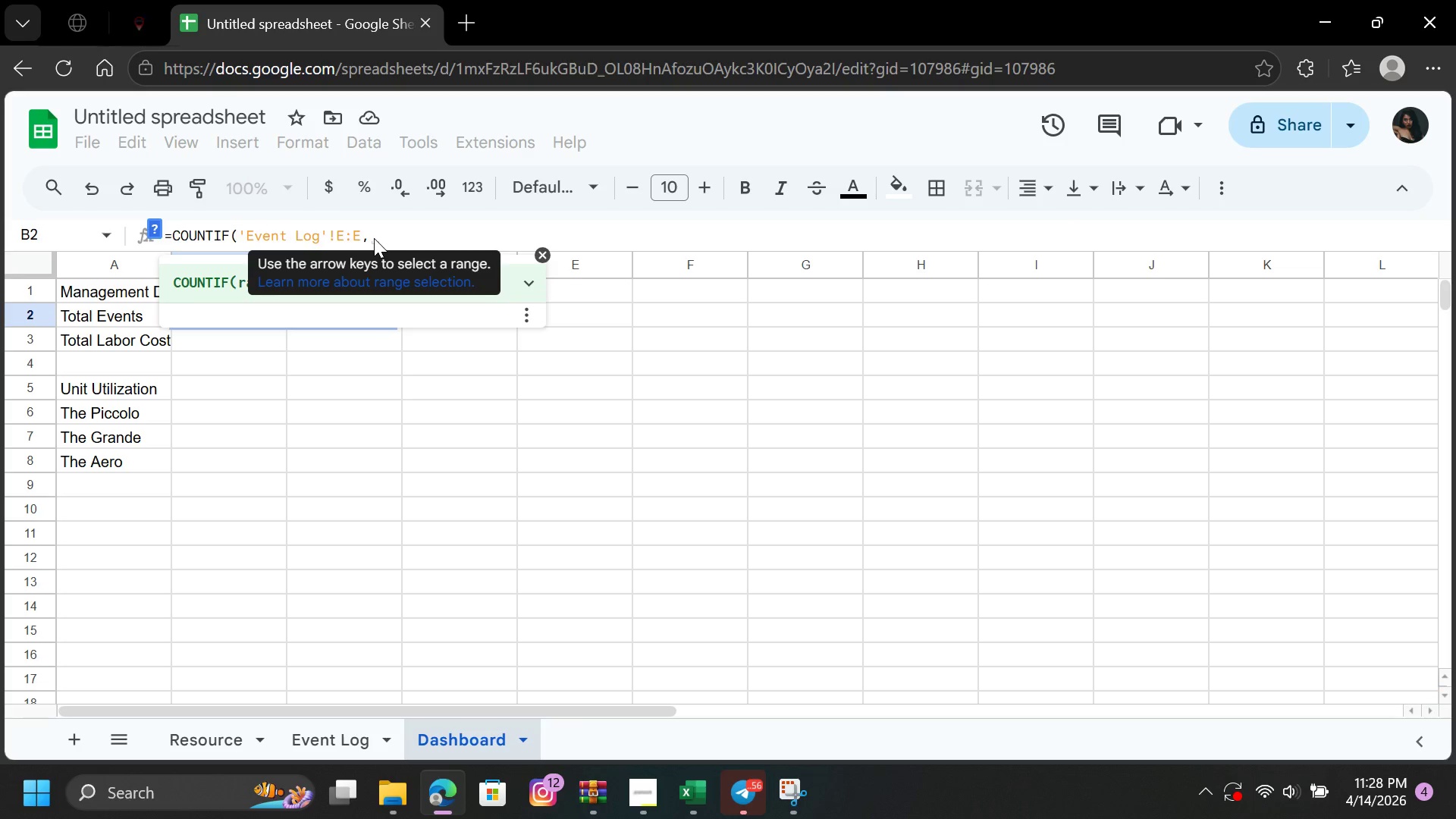 
key(CapsLock)
 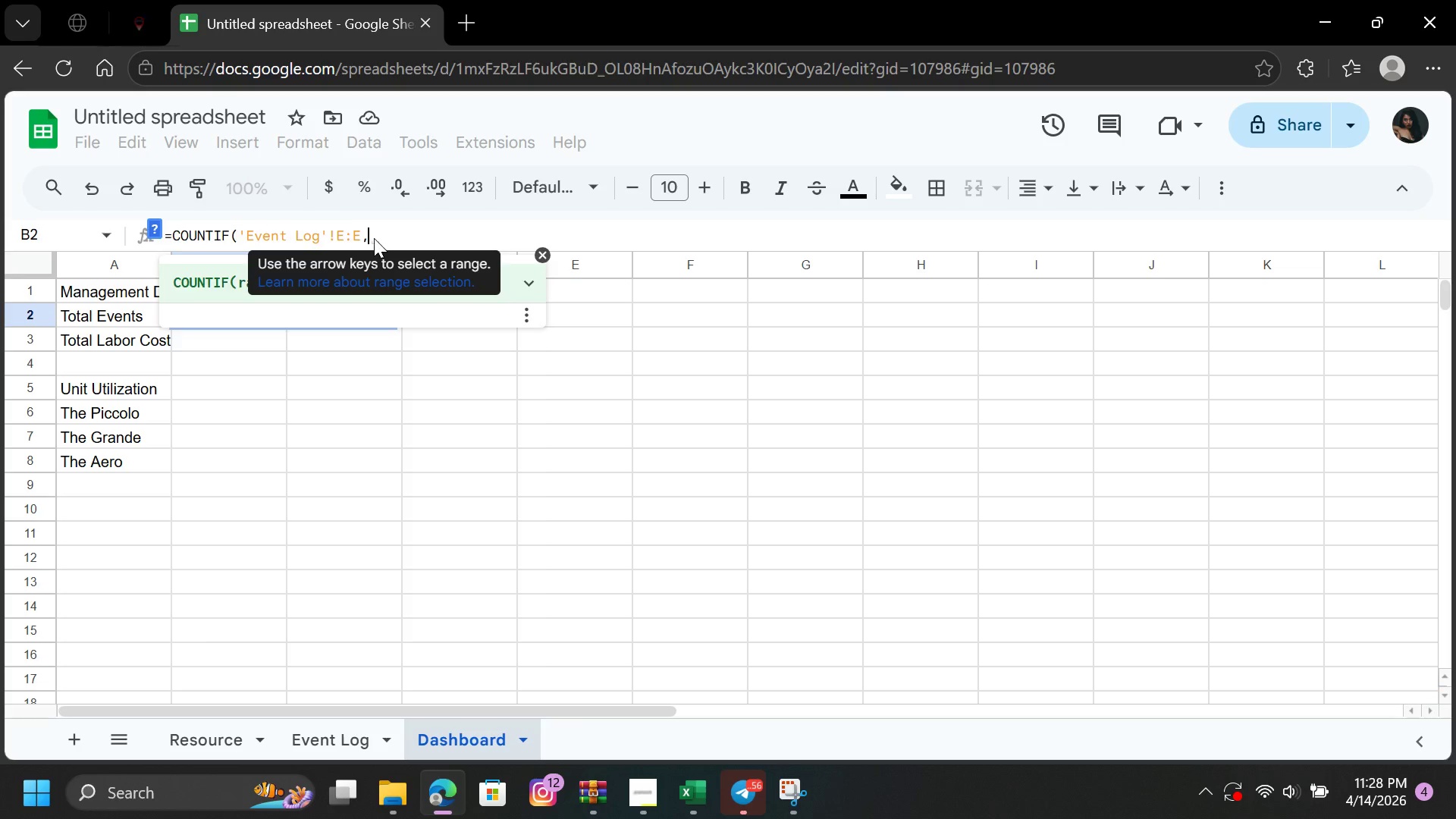 
key(A)
 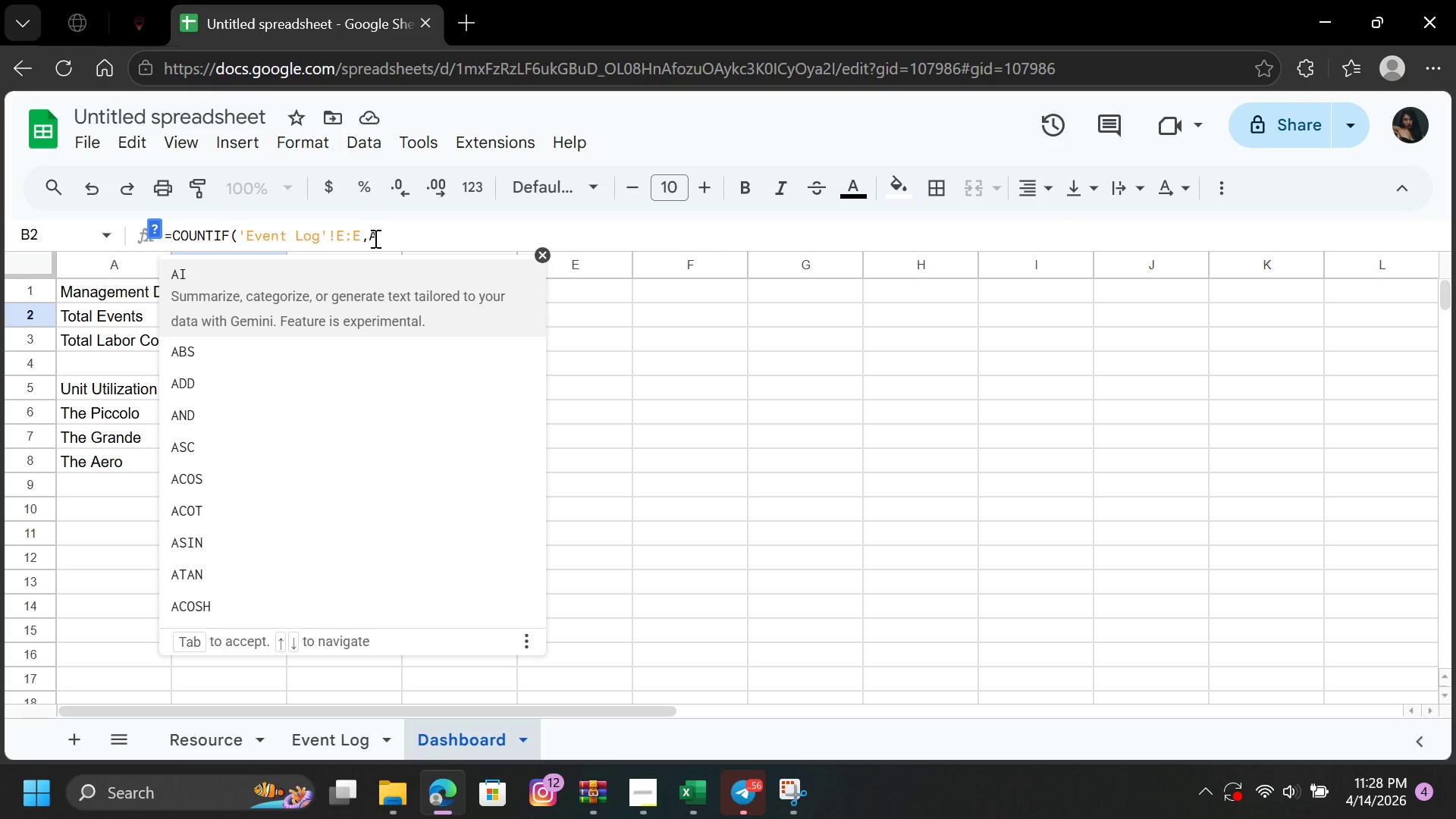 
key(CapsLock)
 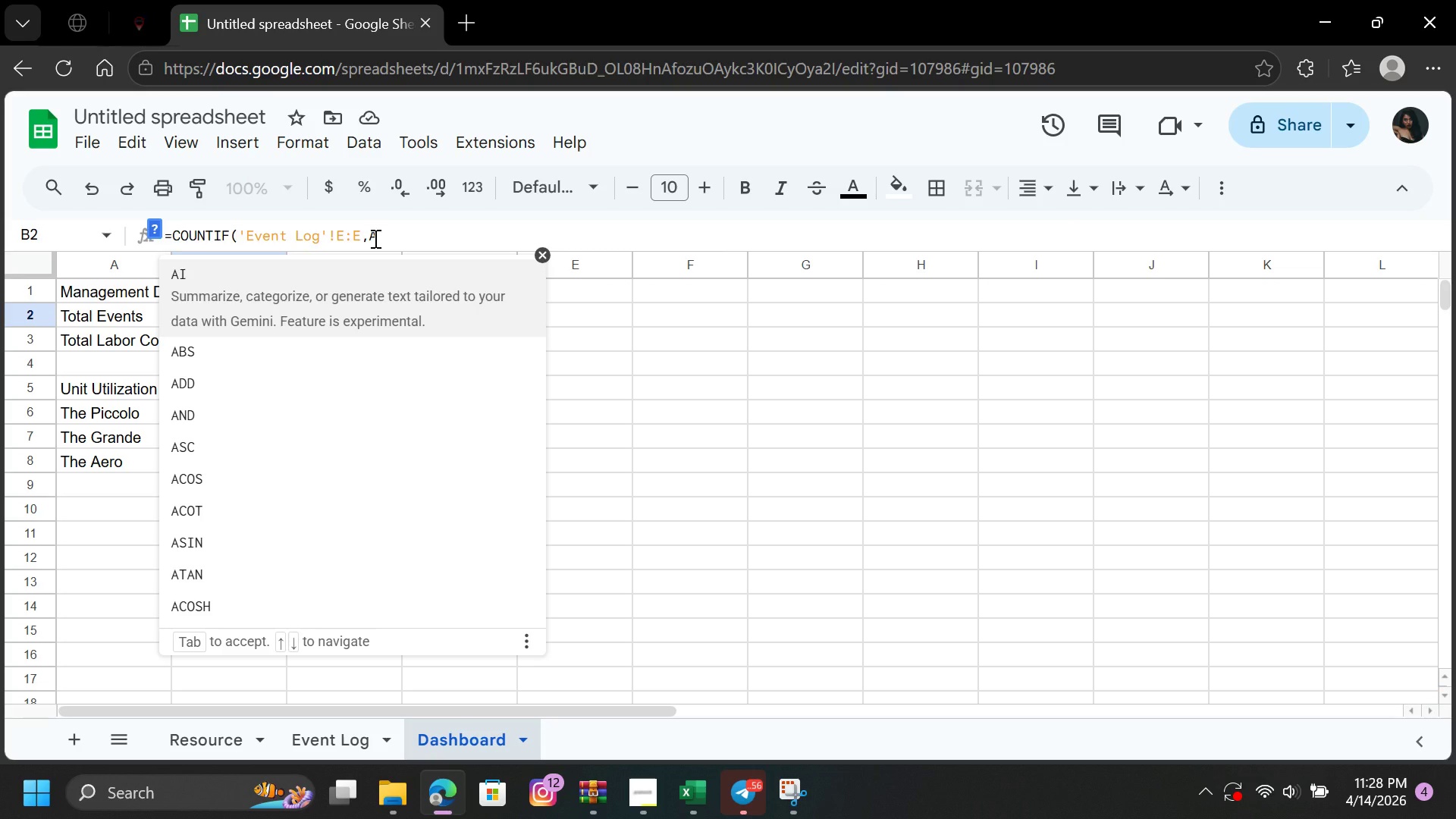 
key(7)
 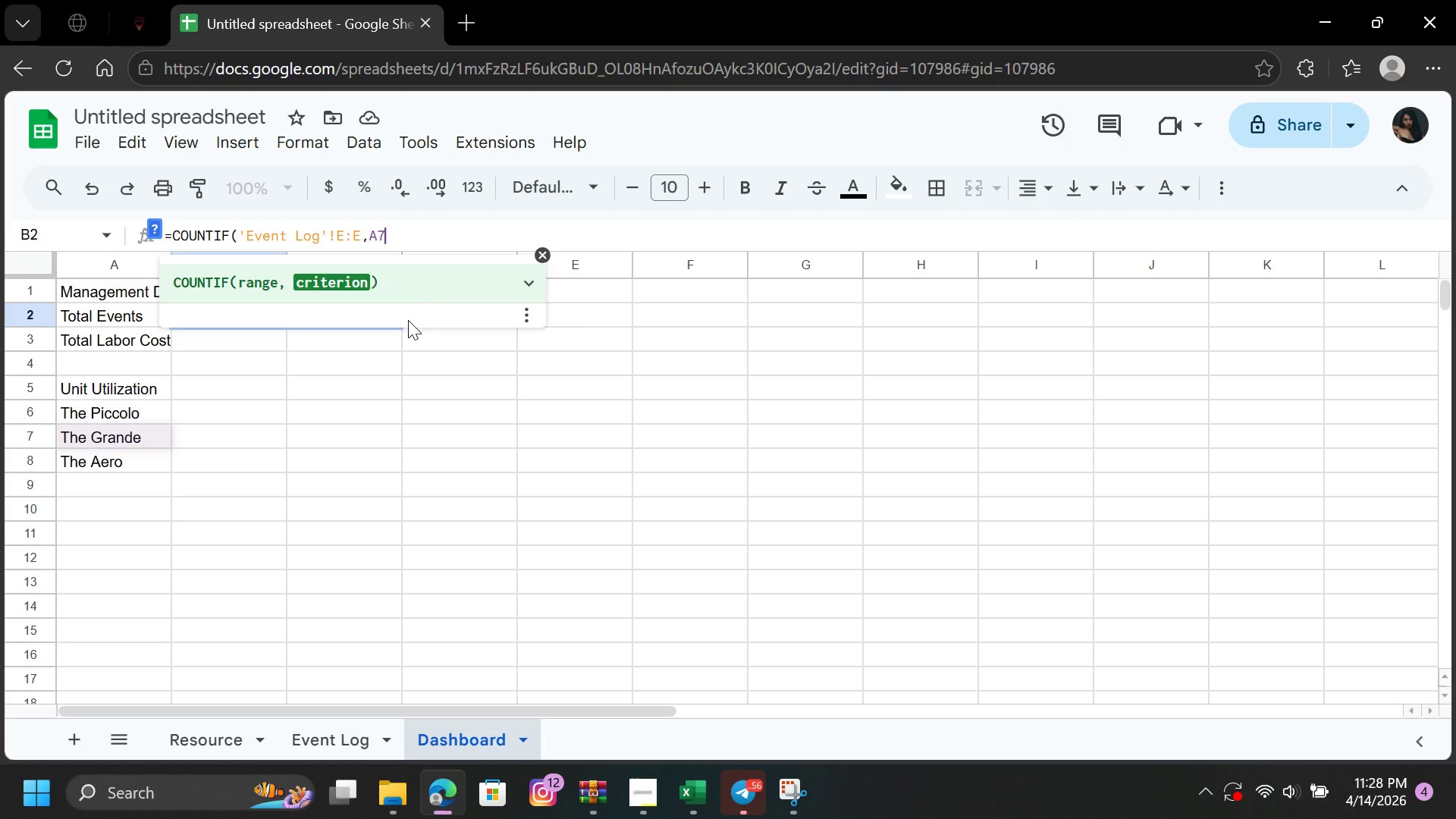 
key(Shift+0)
 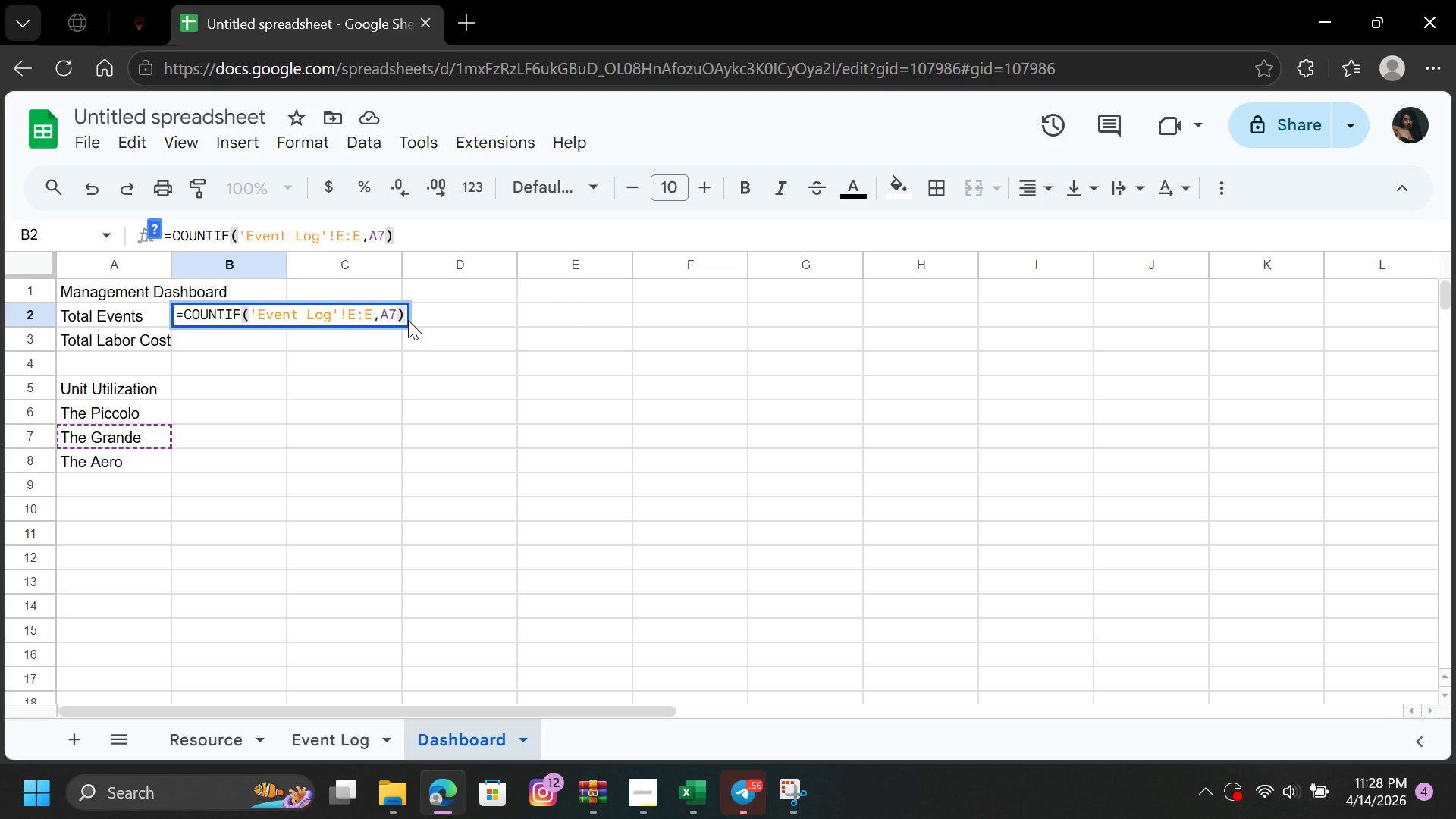 
key(Enter)
 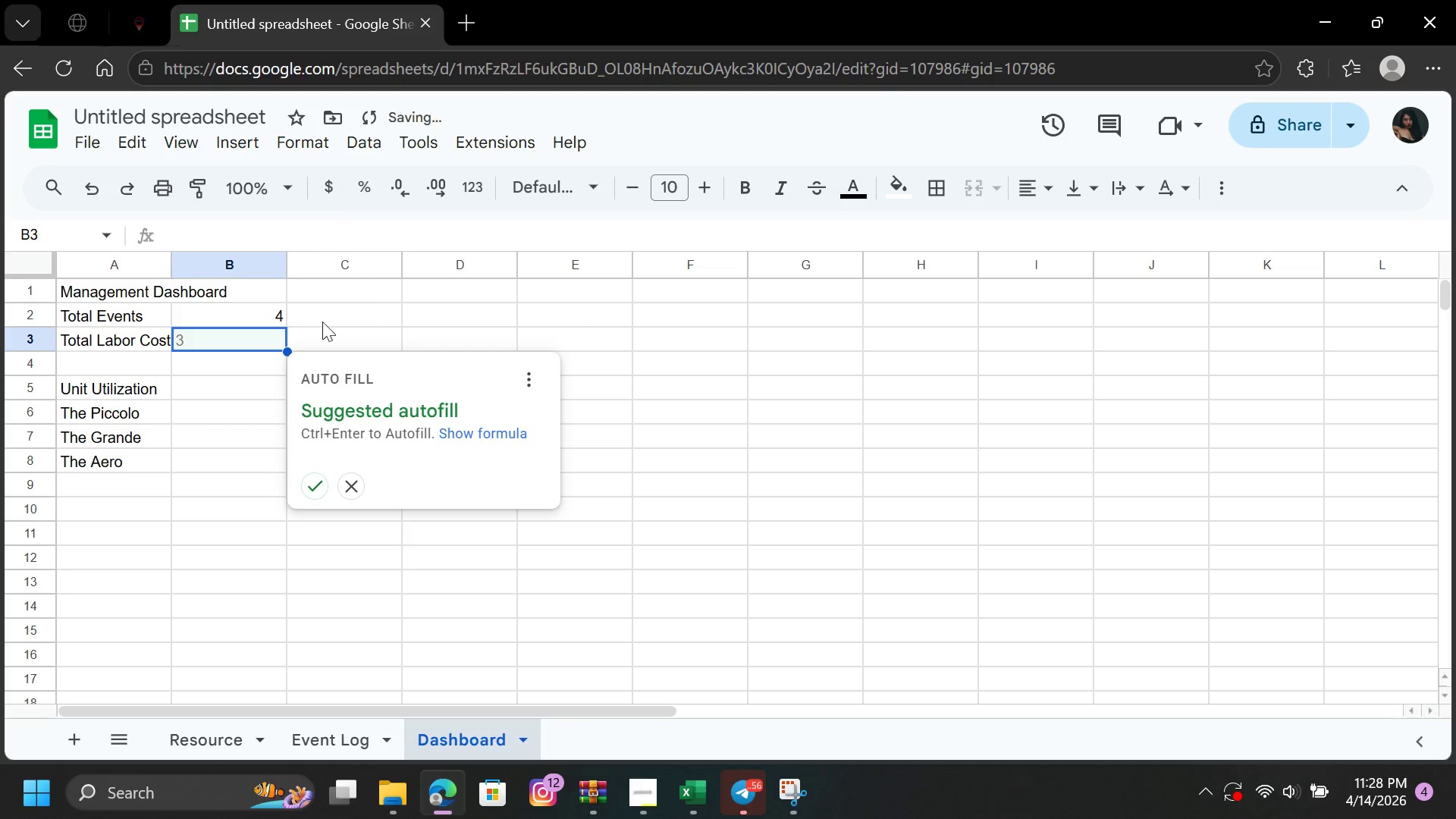 
left_click([260, 316])
 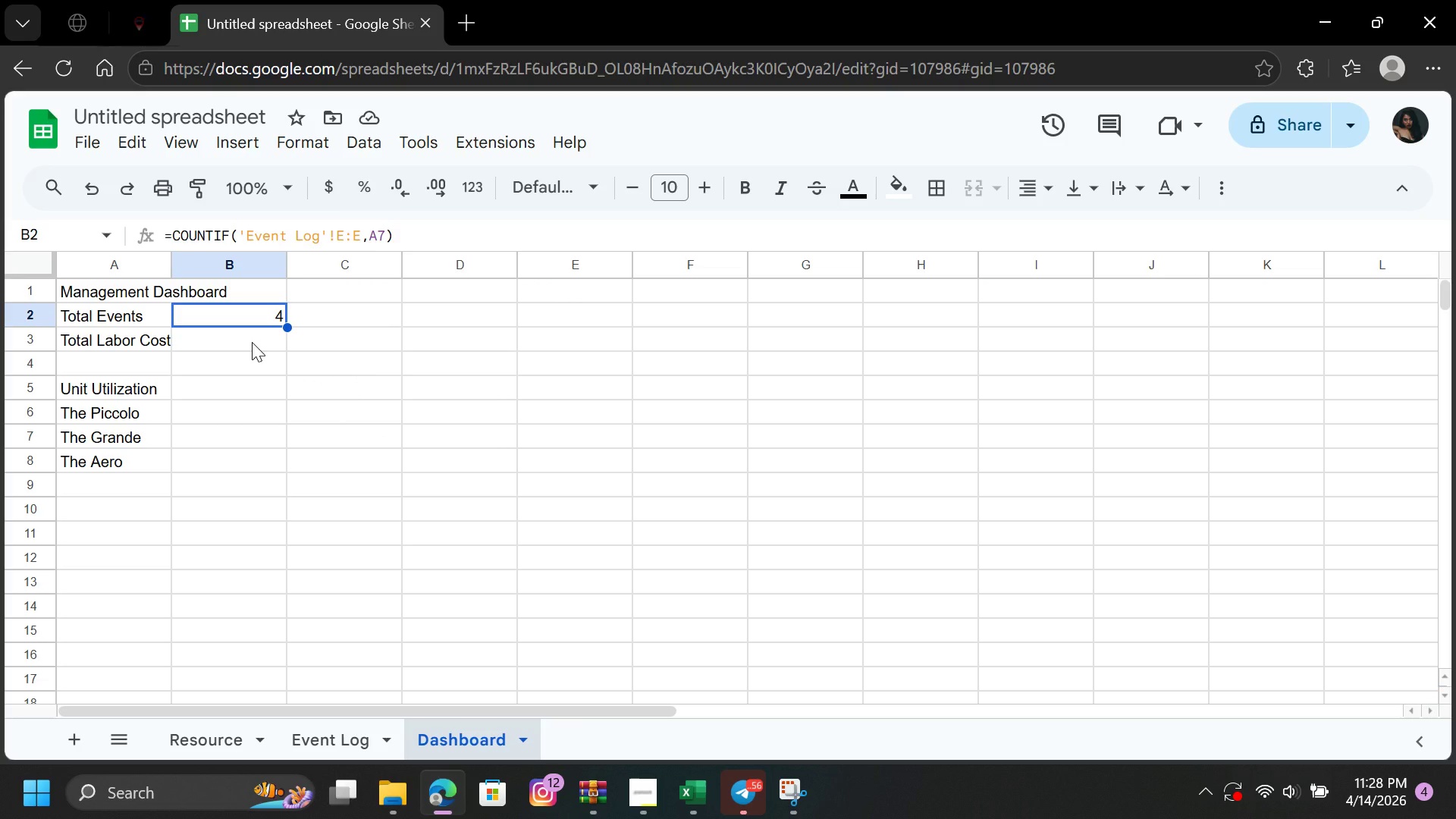 
wait(7.61)
 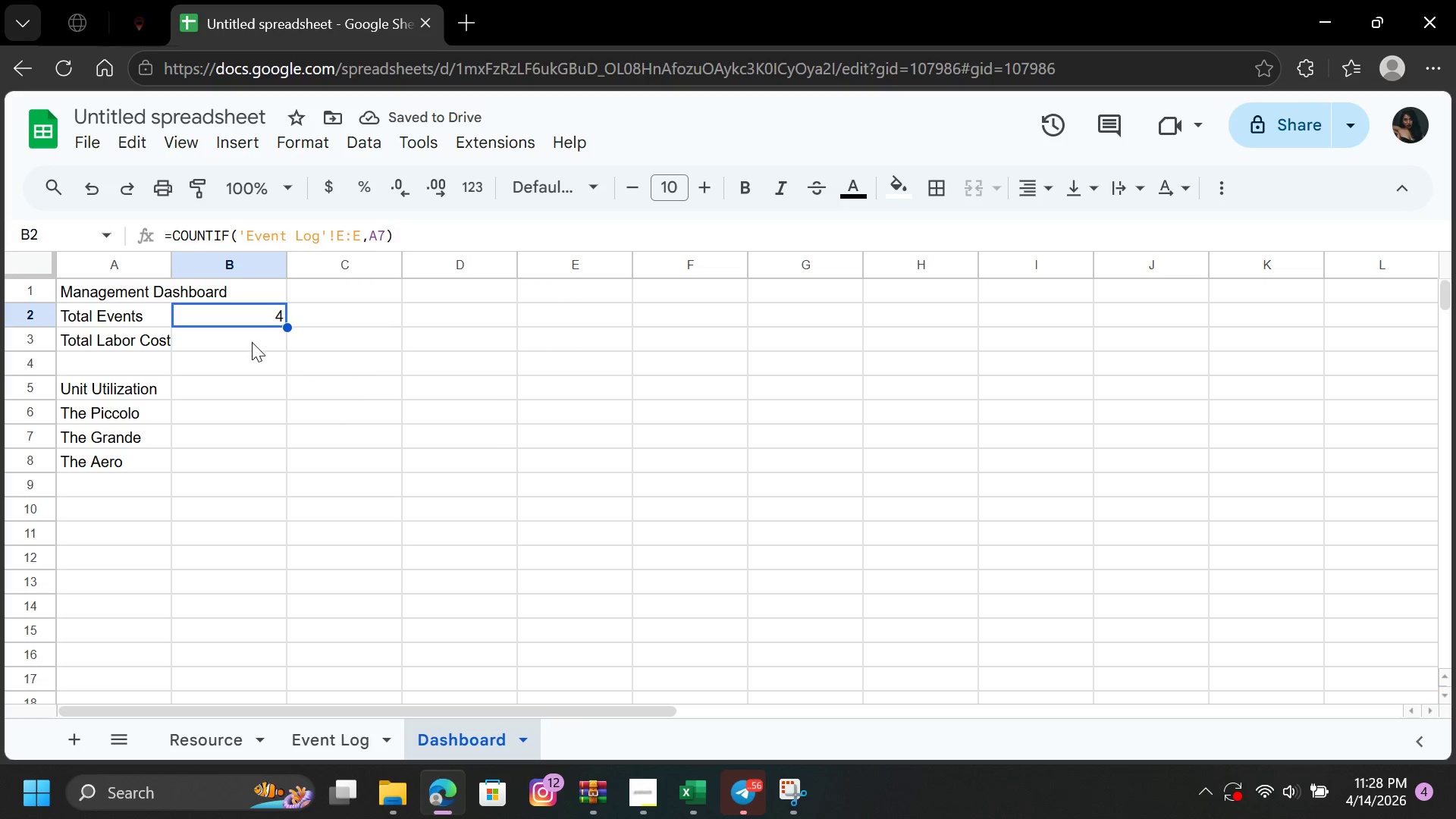 
double_click([252, 342])
 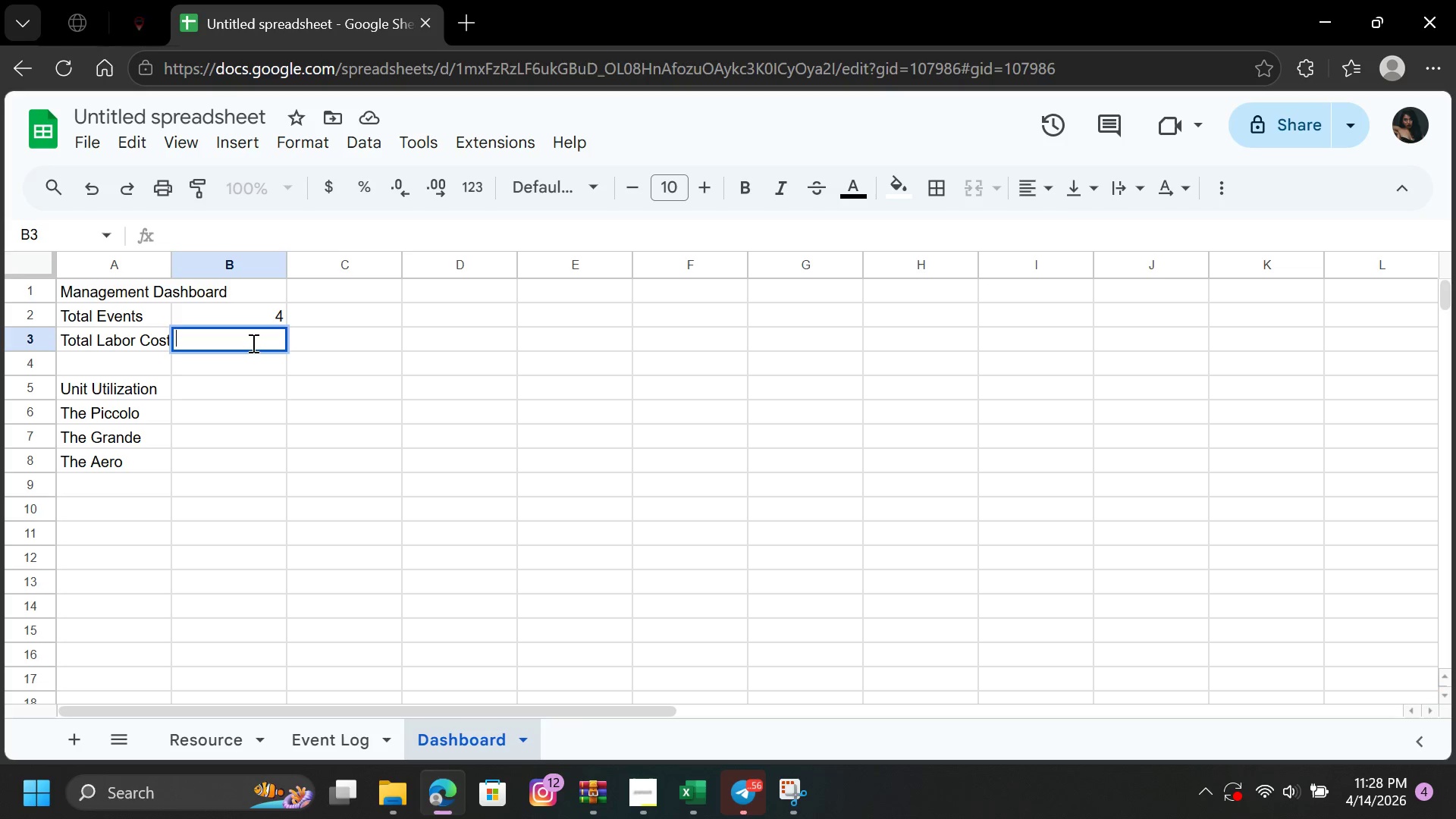 
left_click([252, 372])
 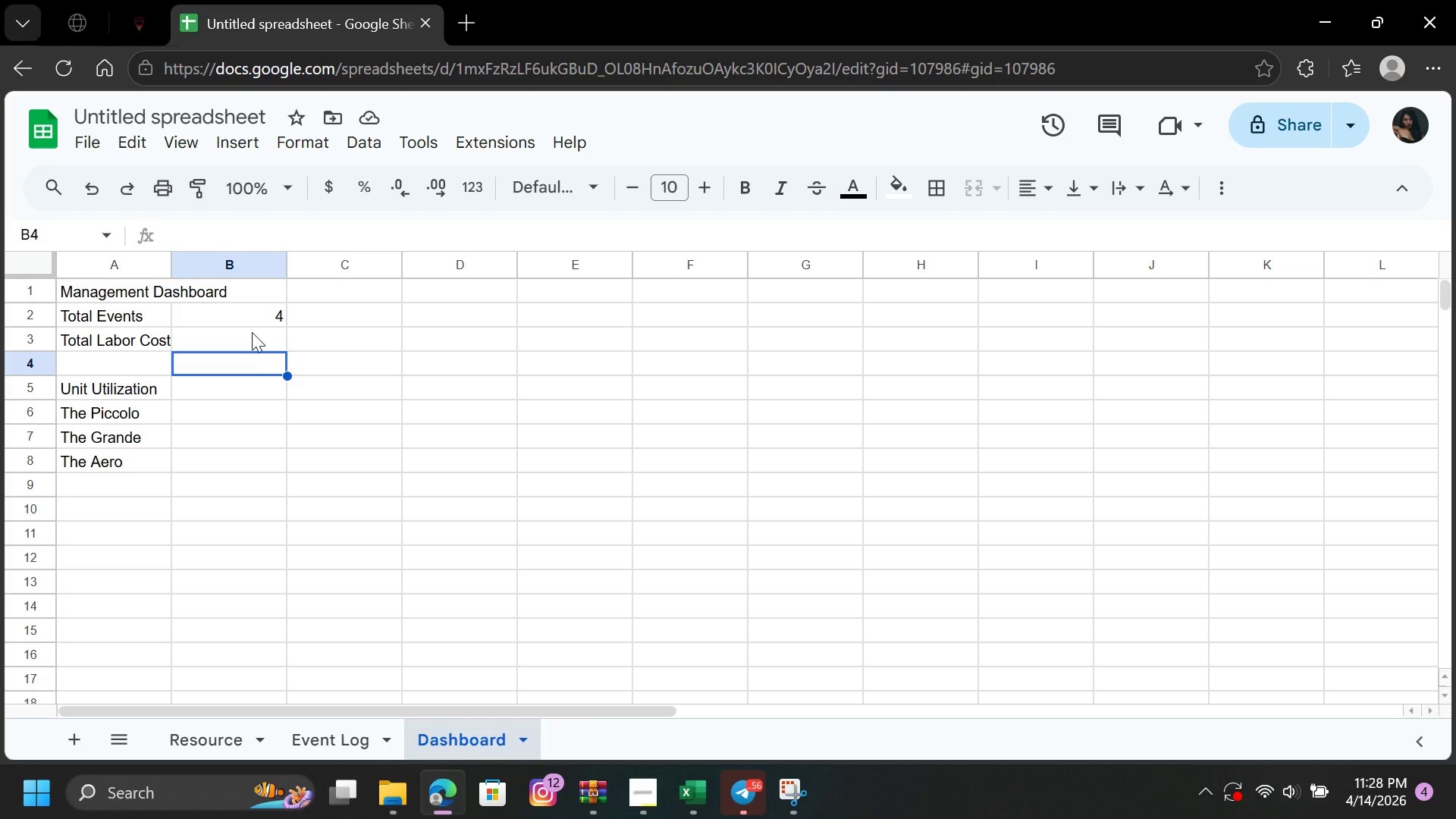 
left_click([249, 314])
 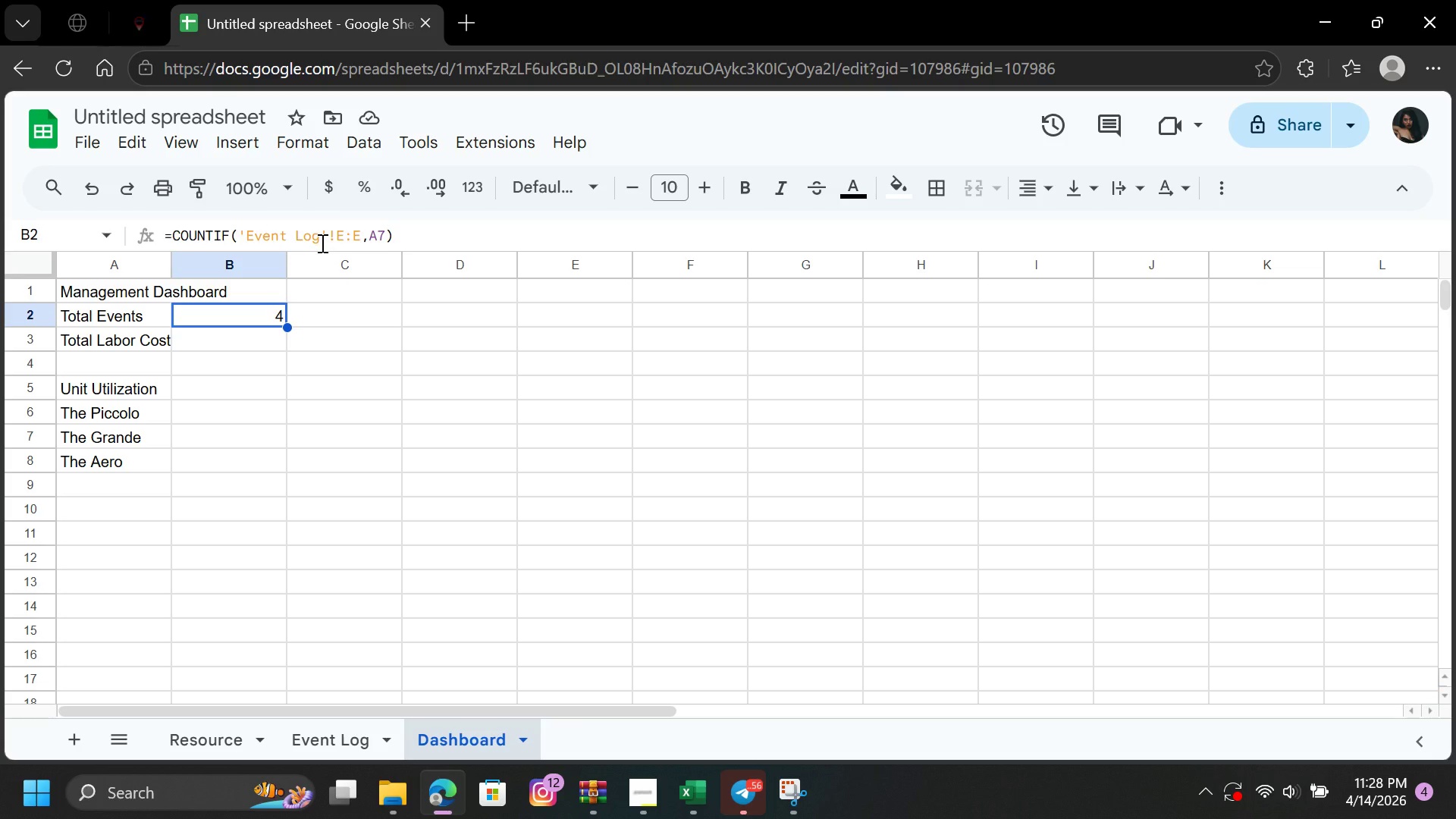 
wait(14.61)
 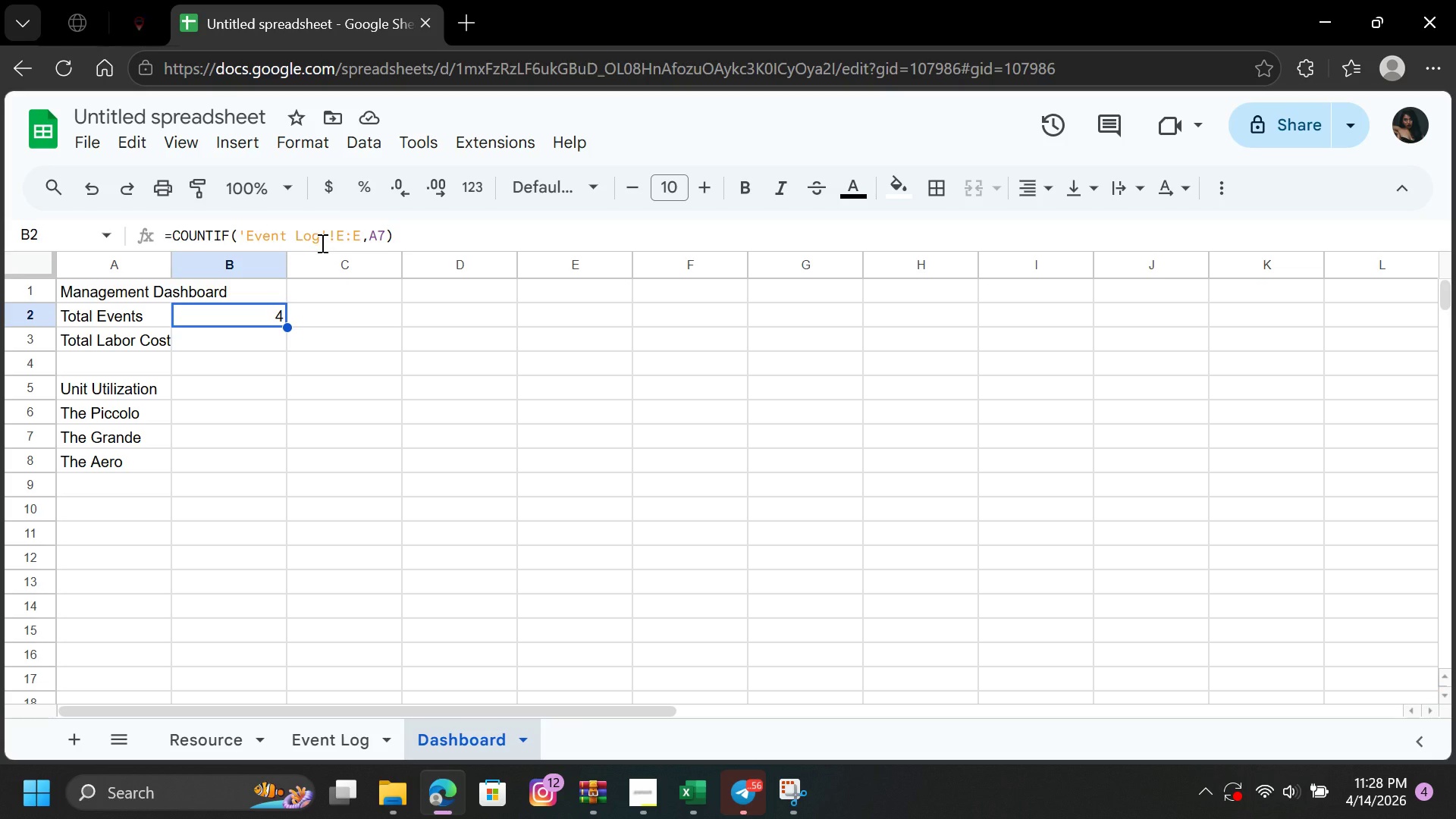 
left_click([259, 343])
 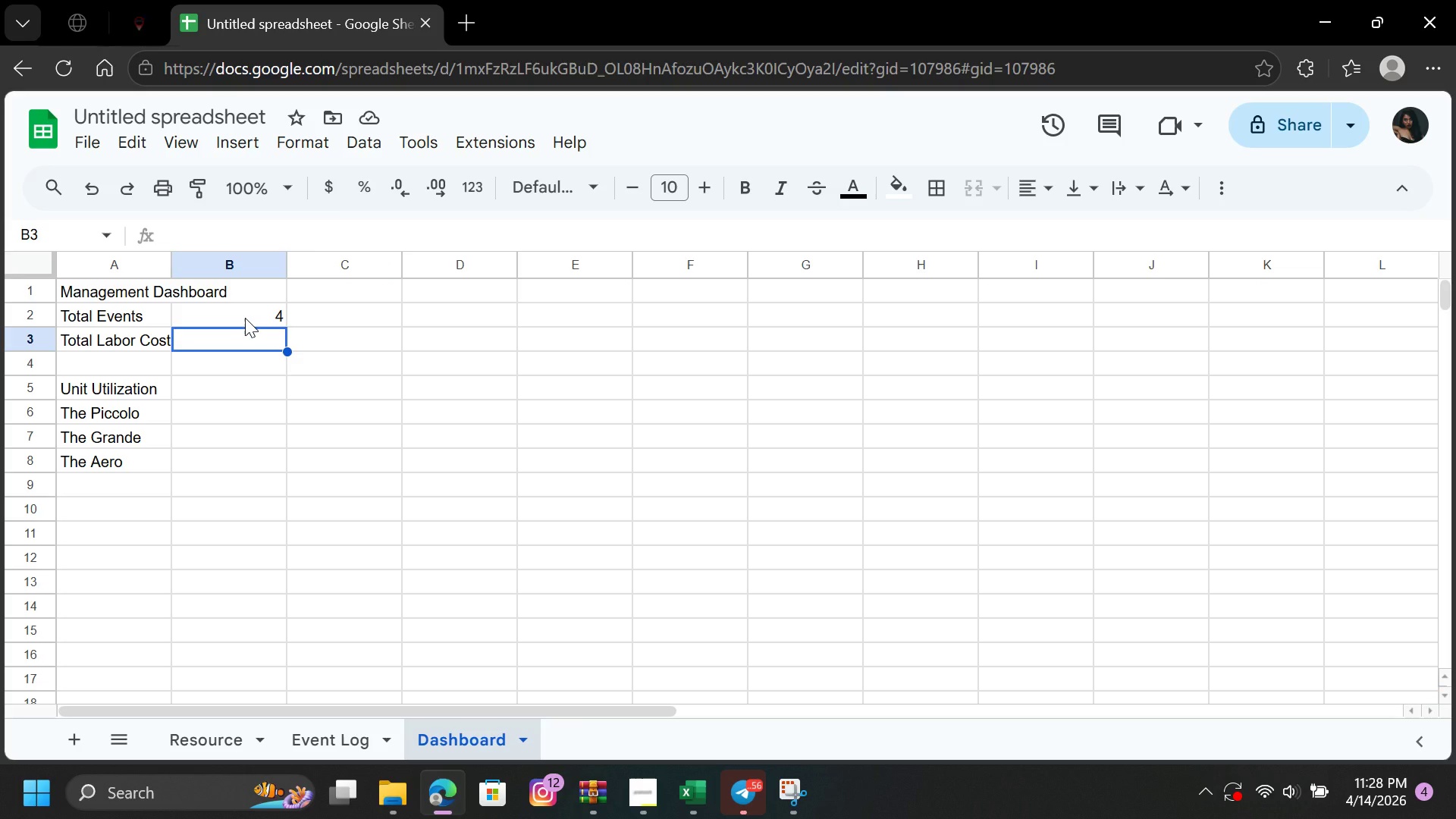 
left_click([245, 318])
 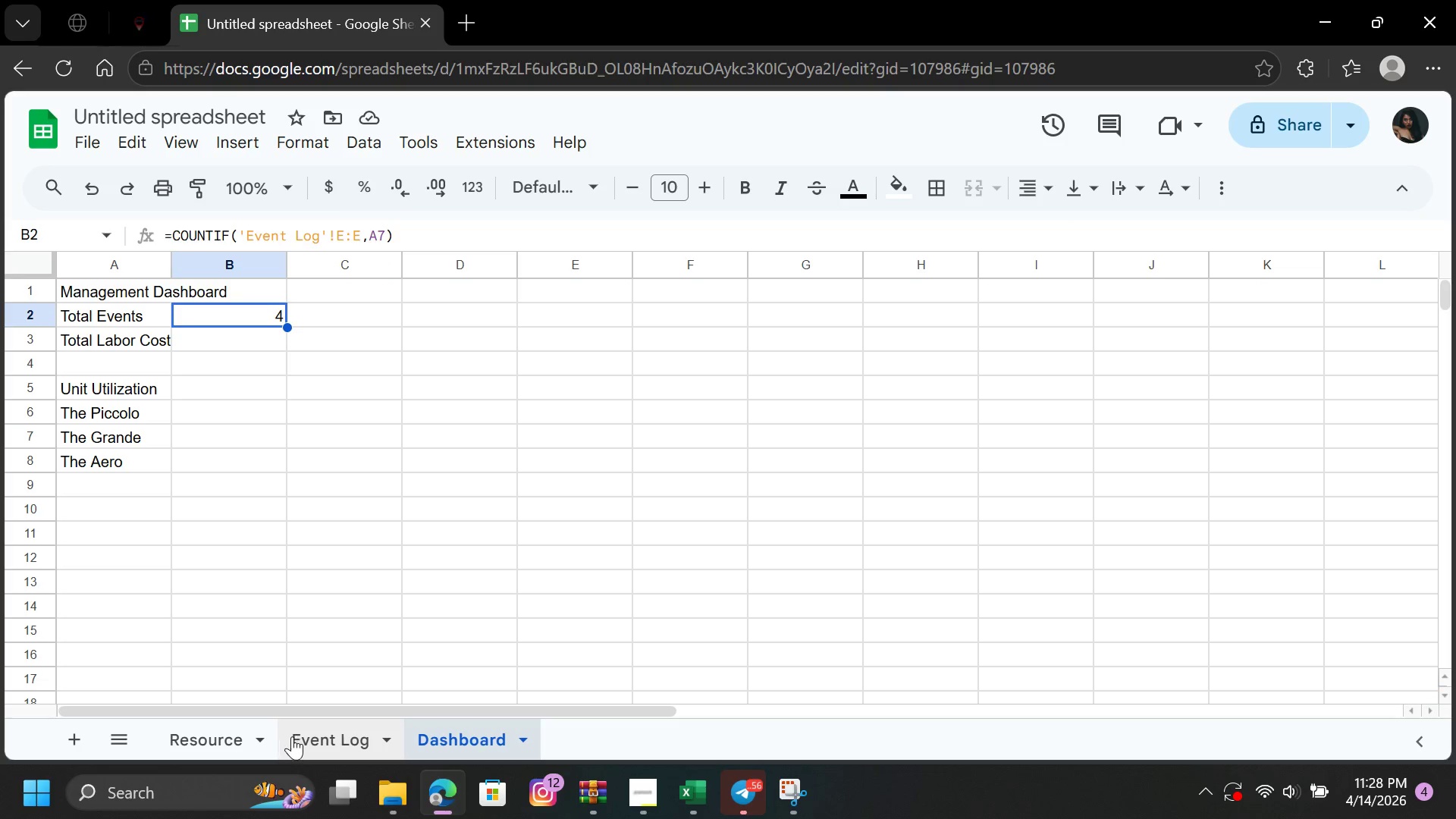 
left_click([303, 736])
 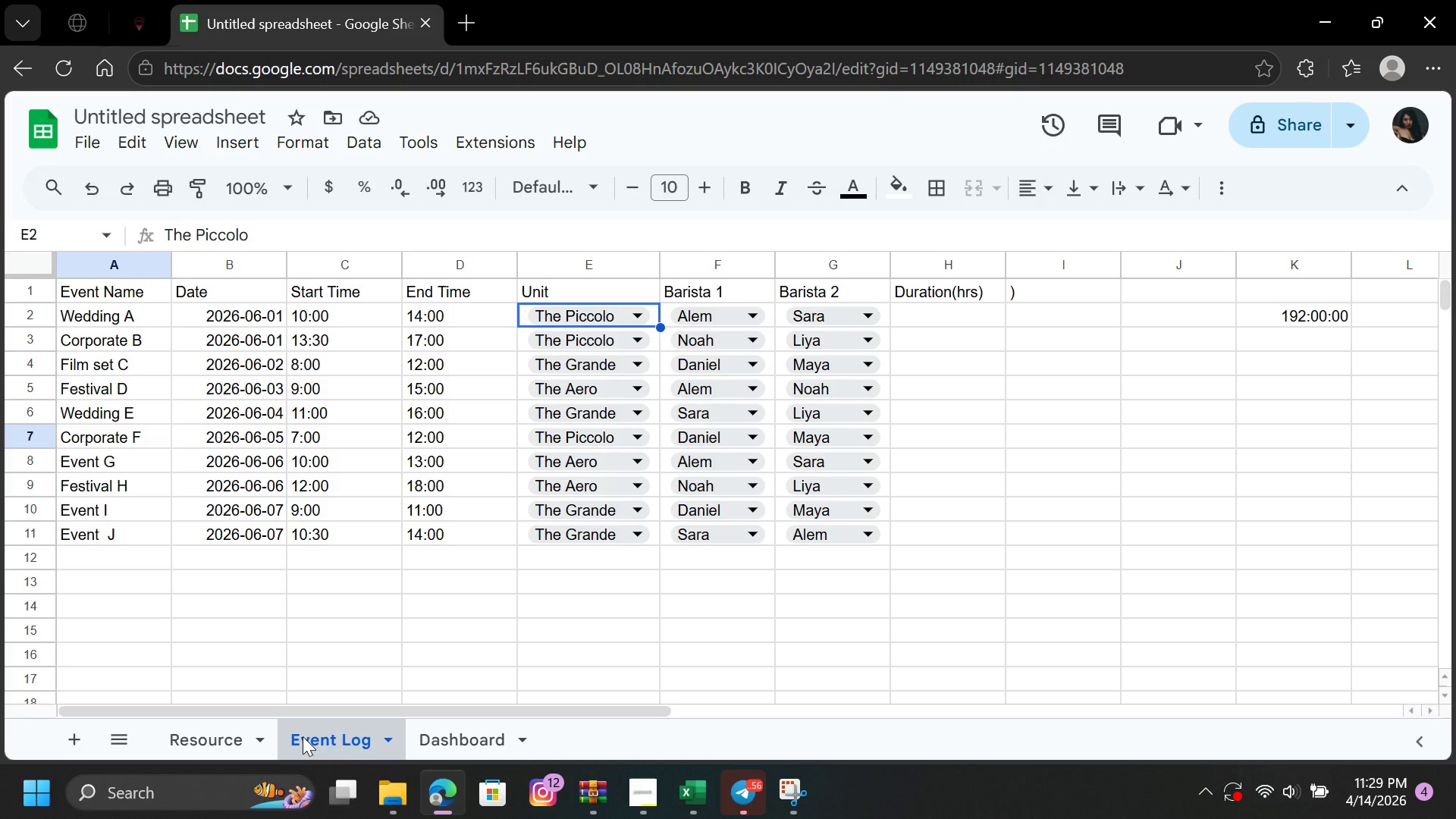 
wait(25.84)
 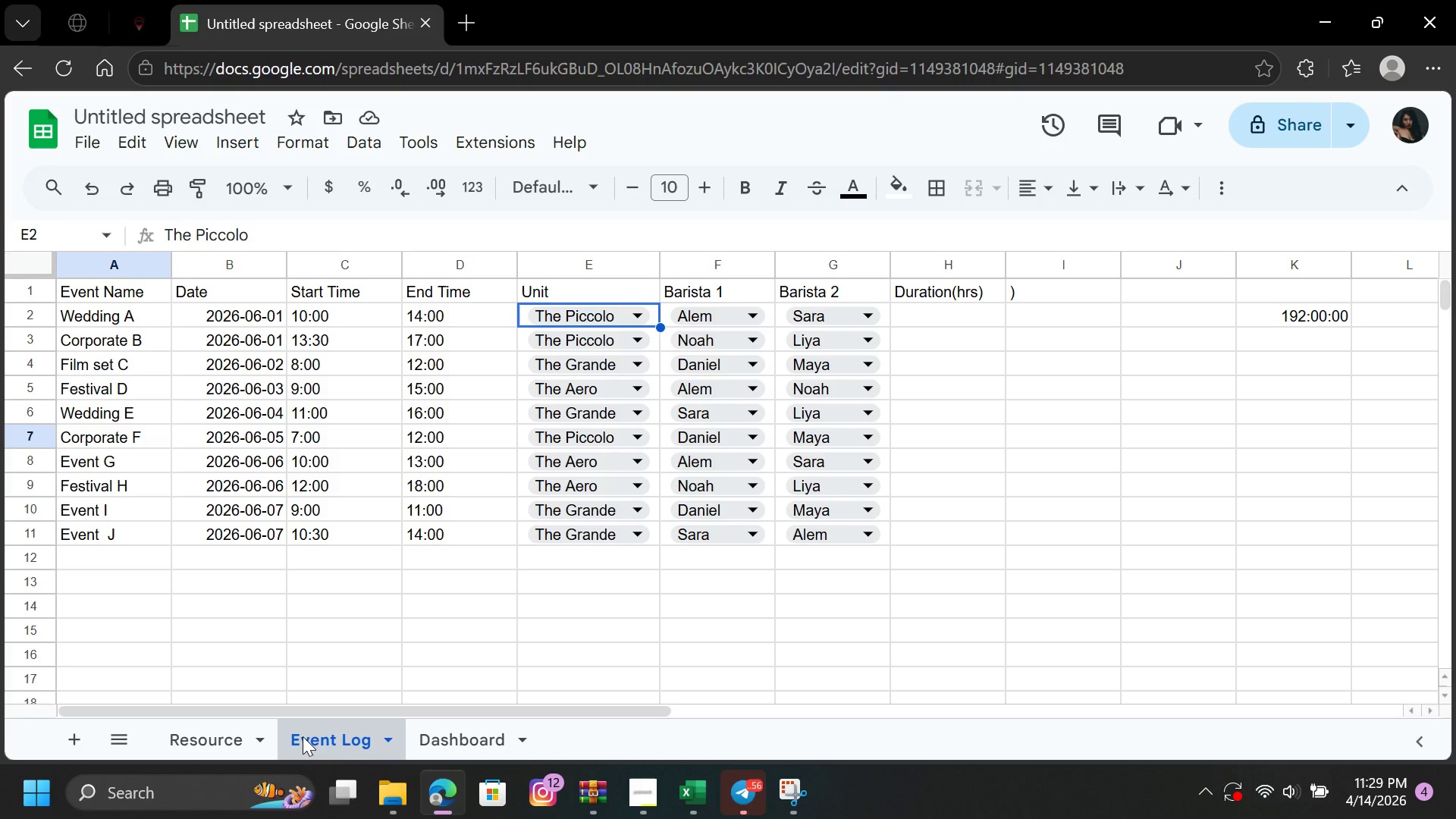 
left_click([451, 734])
 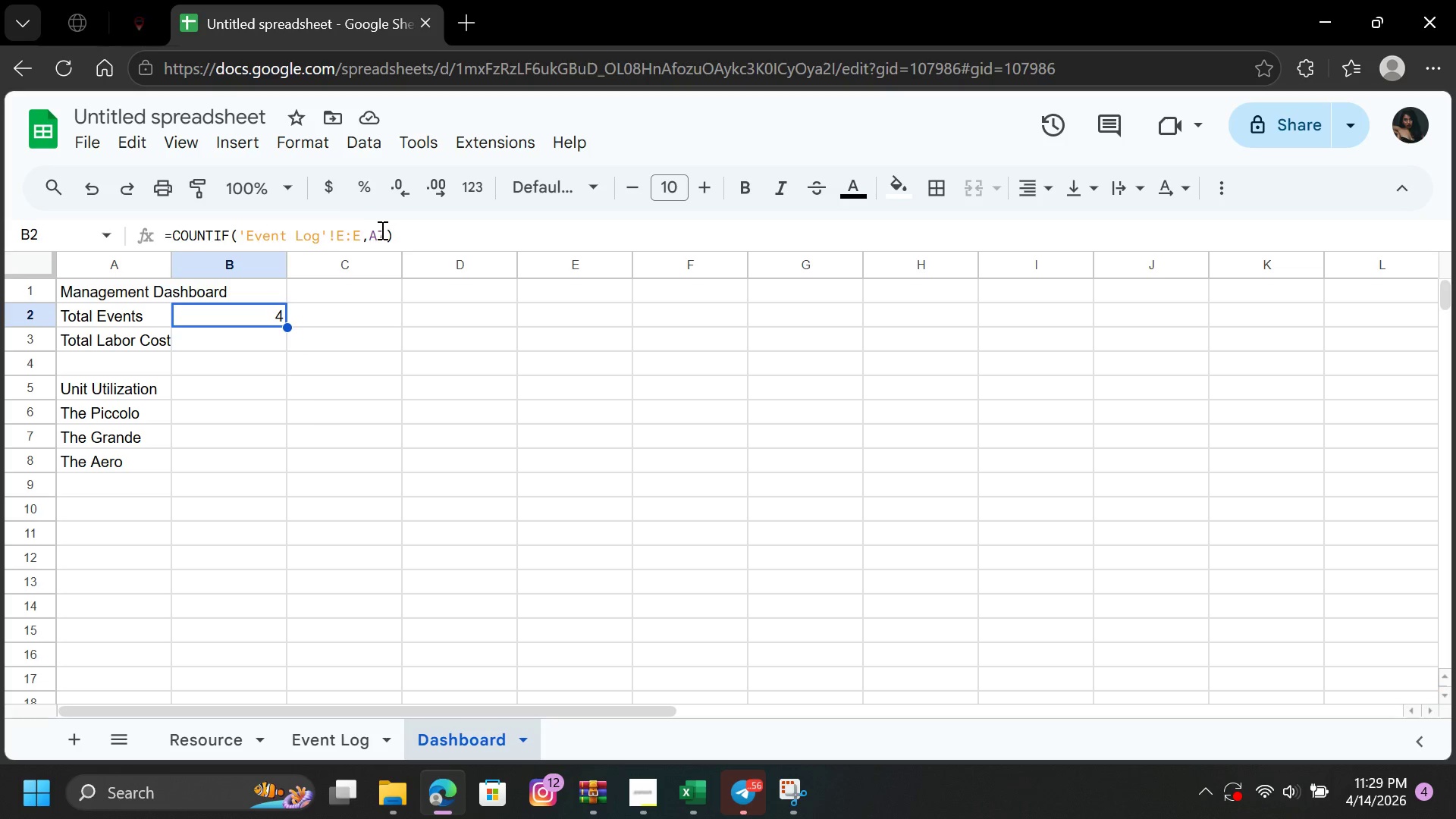 
left_click([384, 235])
 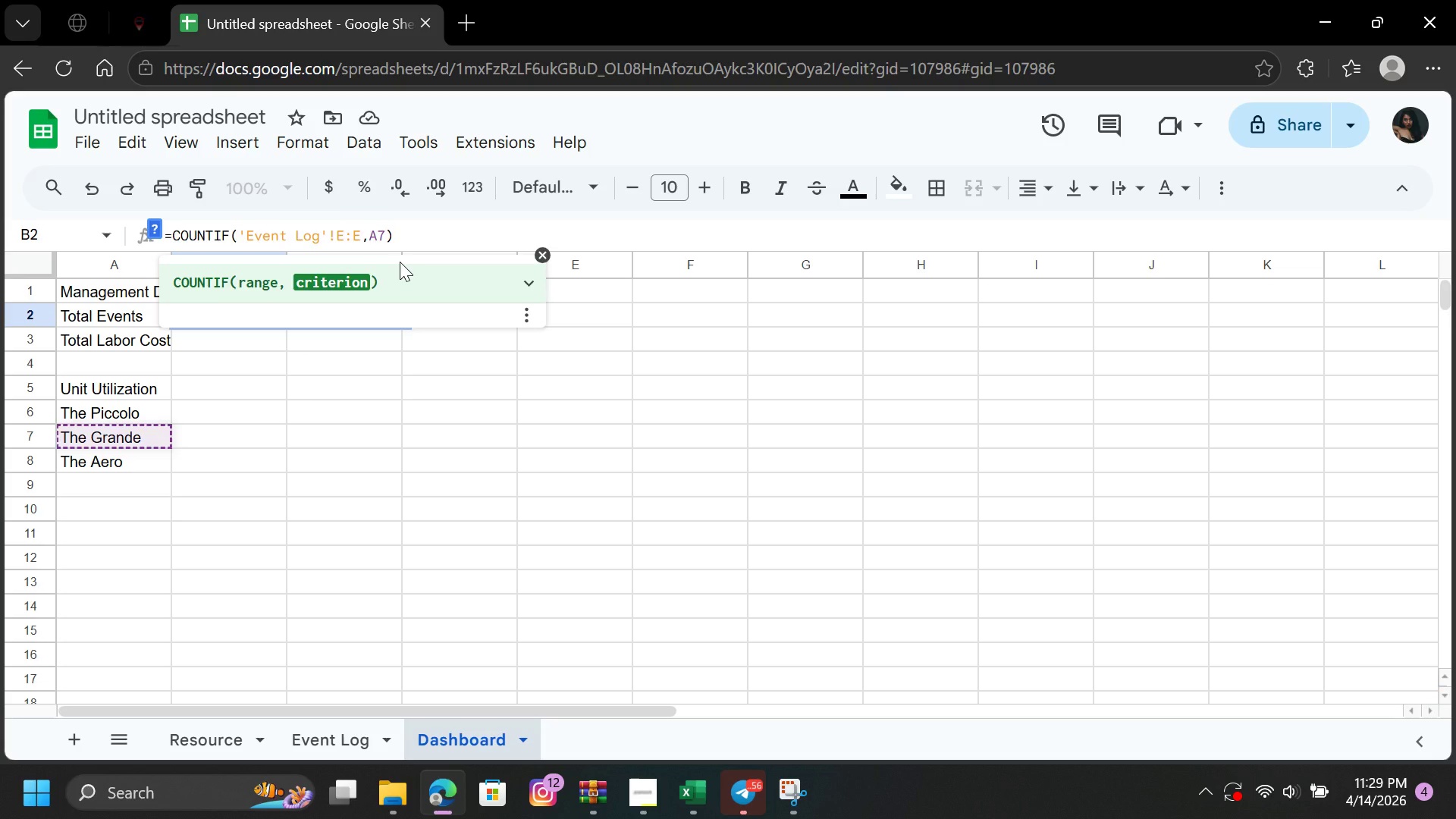 
key(Backspace)
type(11)
 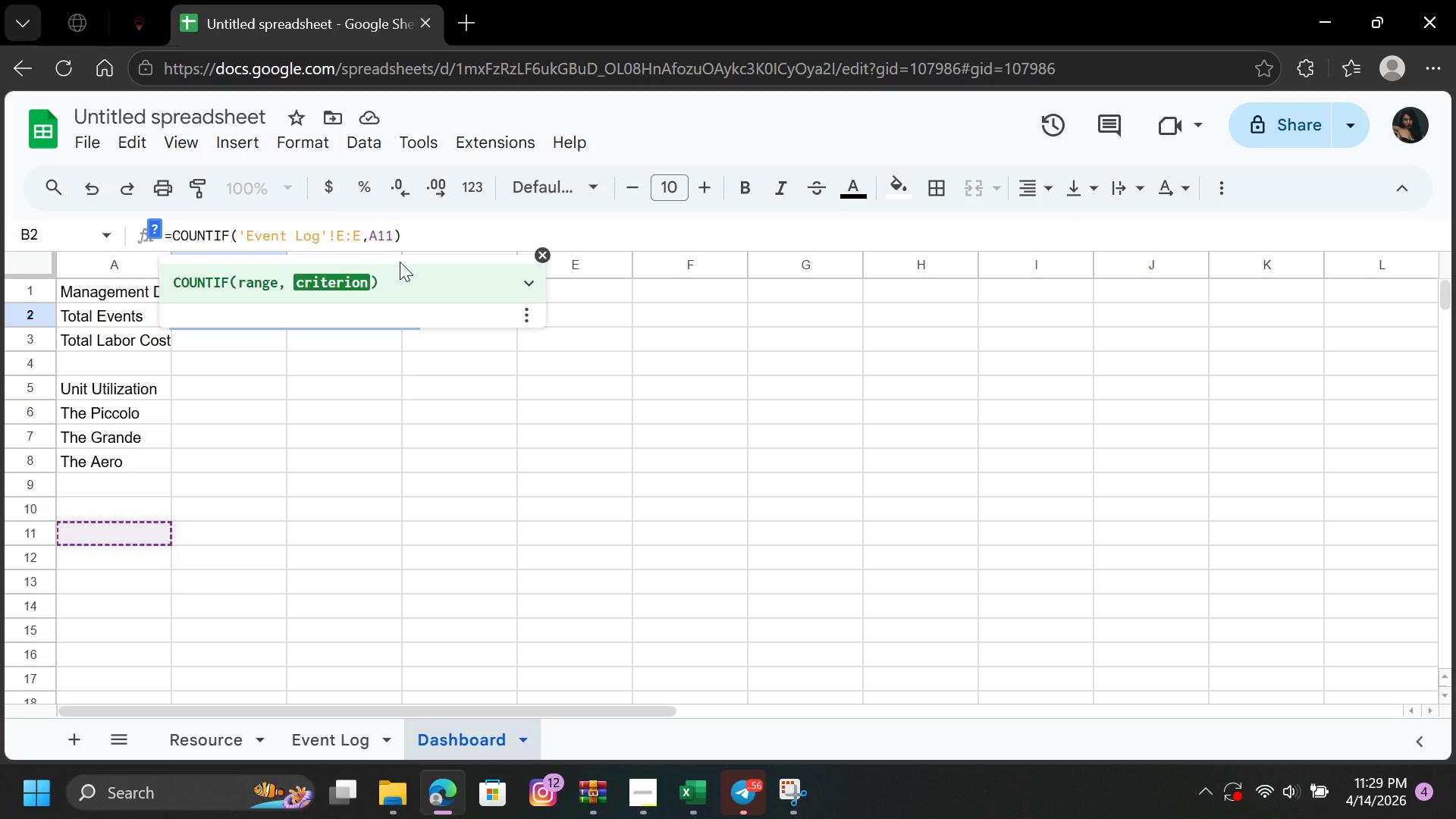 
key(Enter)
 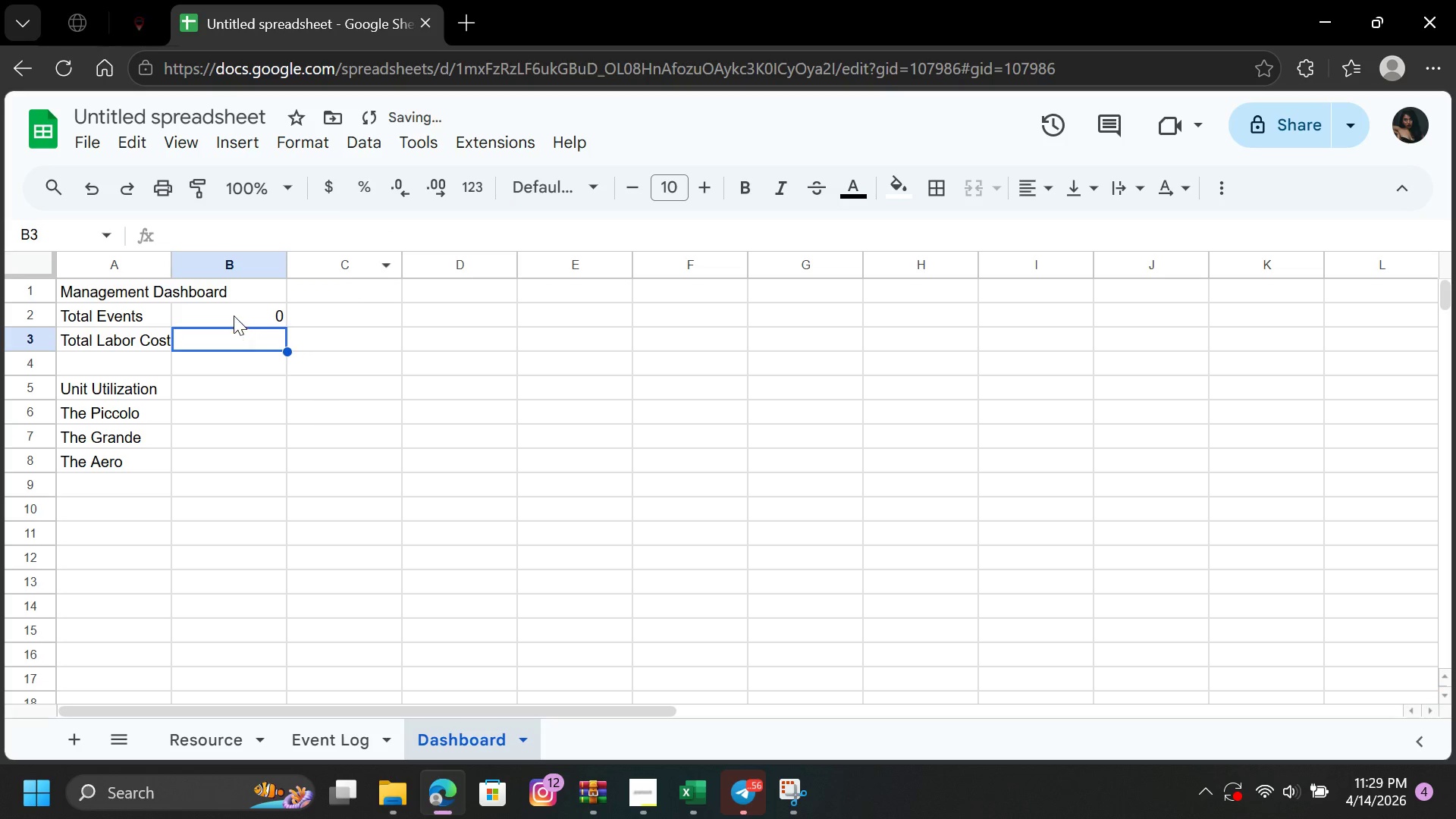 
double_click([234, 315])
 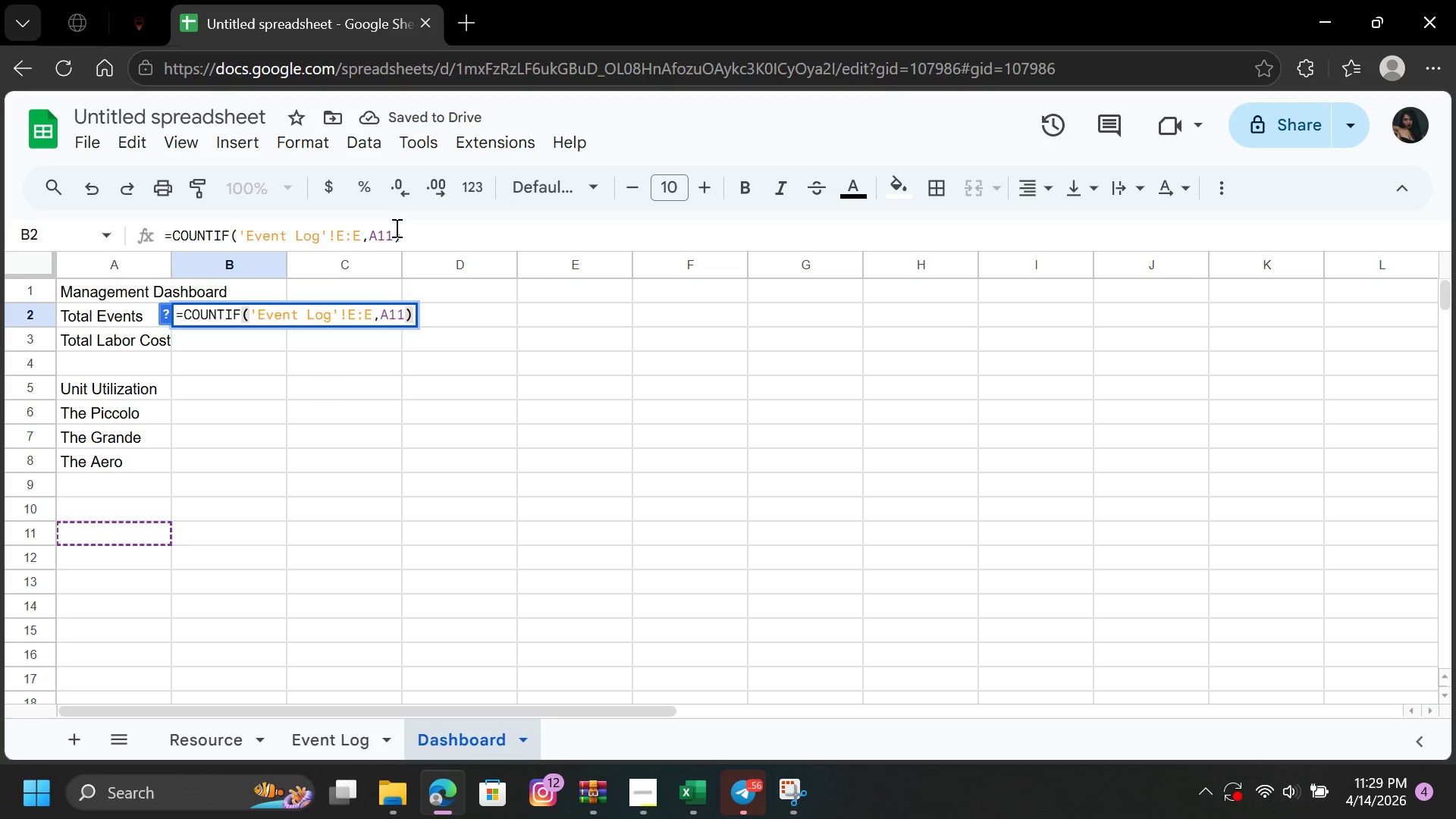 
left_click([393, 232])
 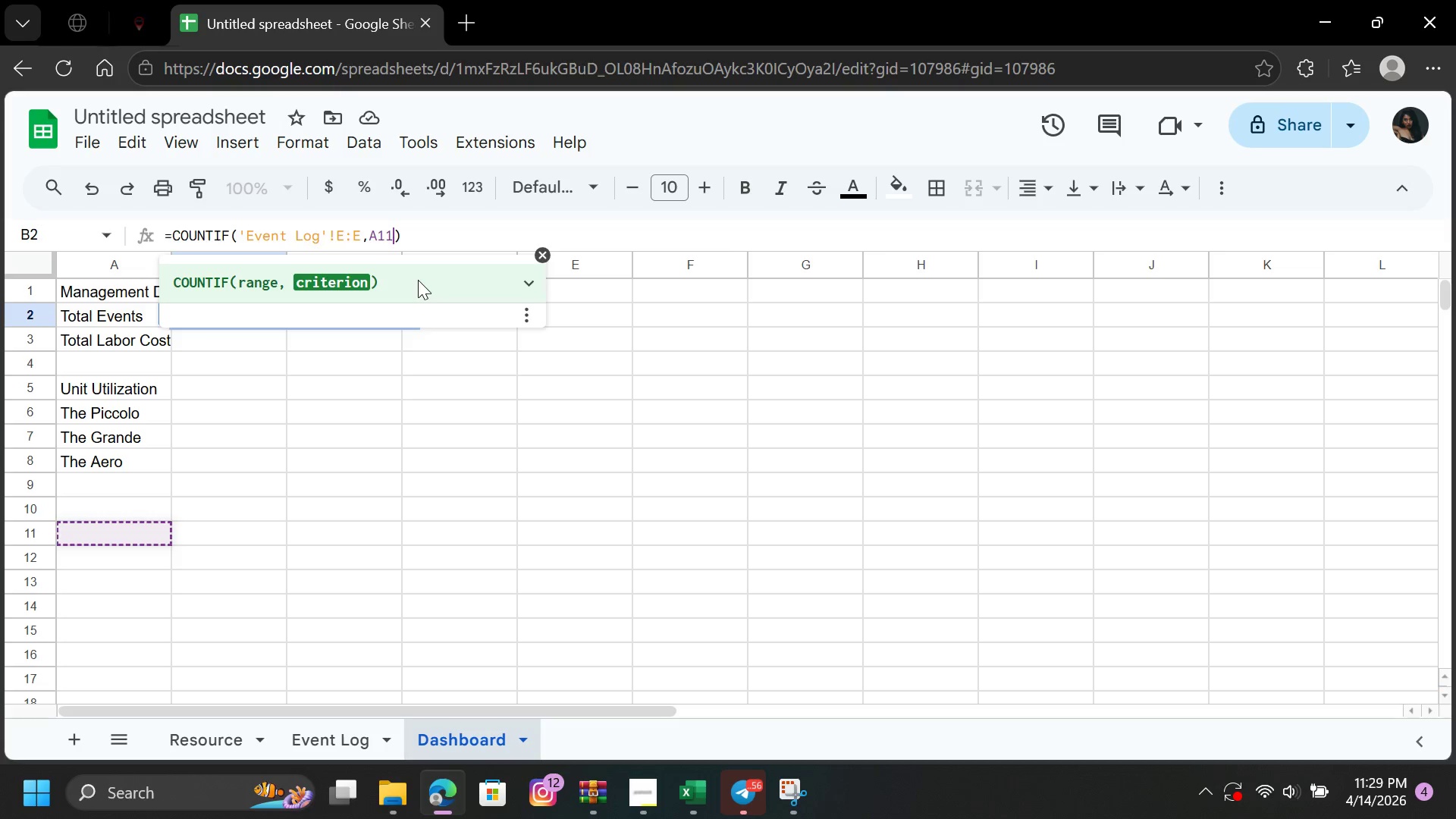 
key(Backspace)
 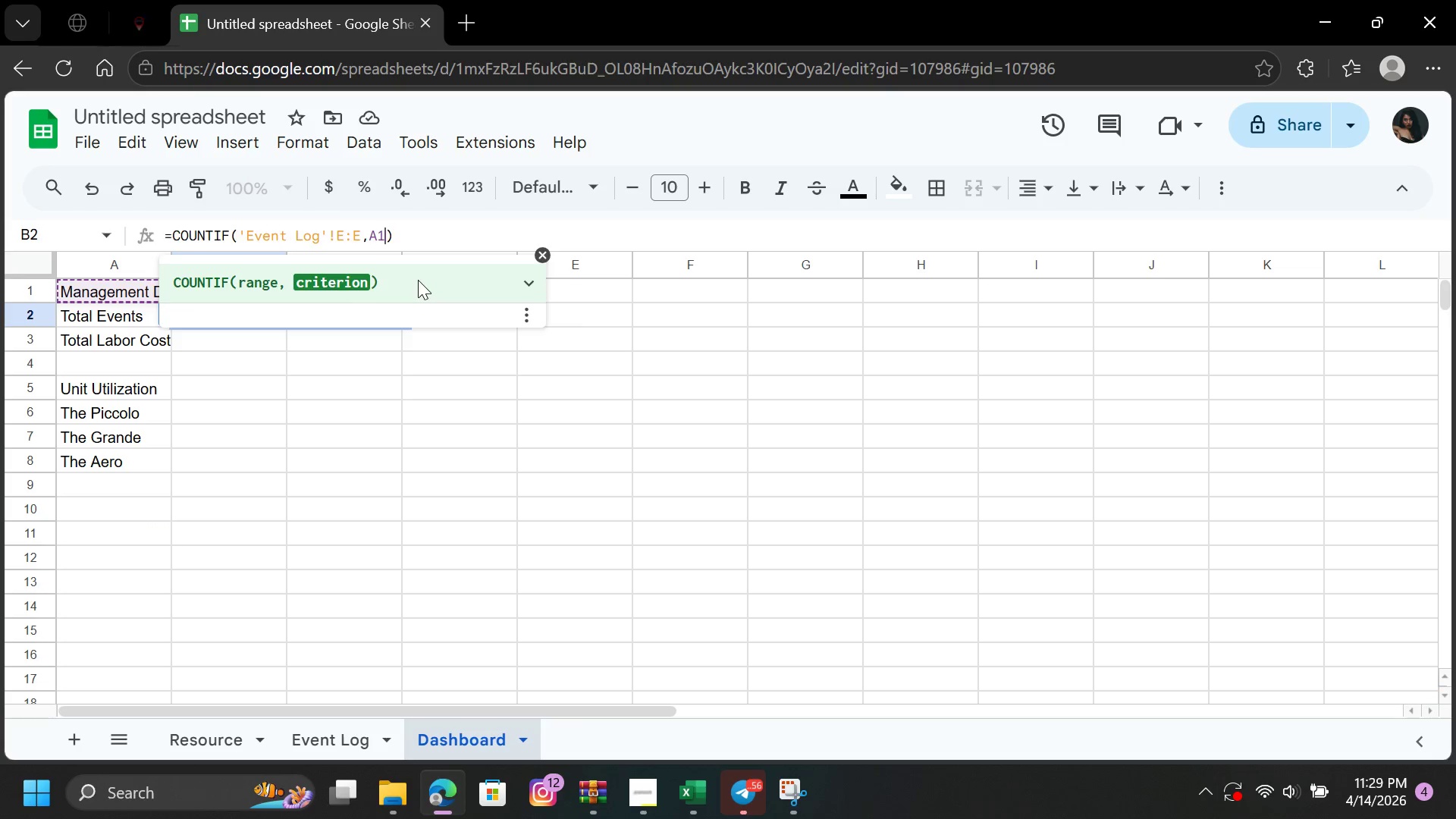 
wait(8.23)
 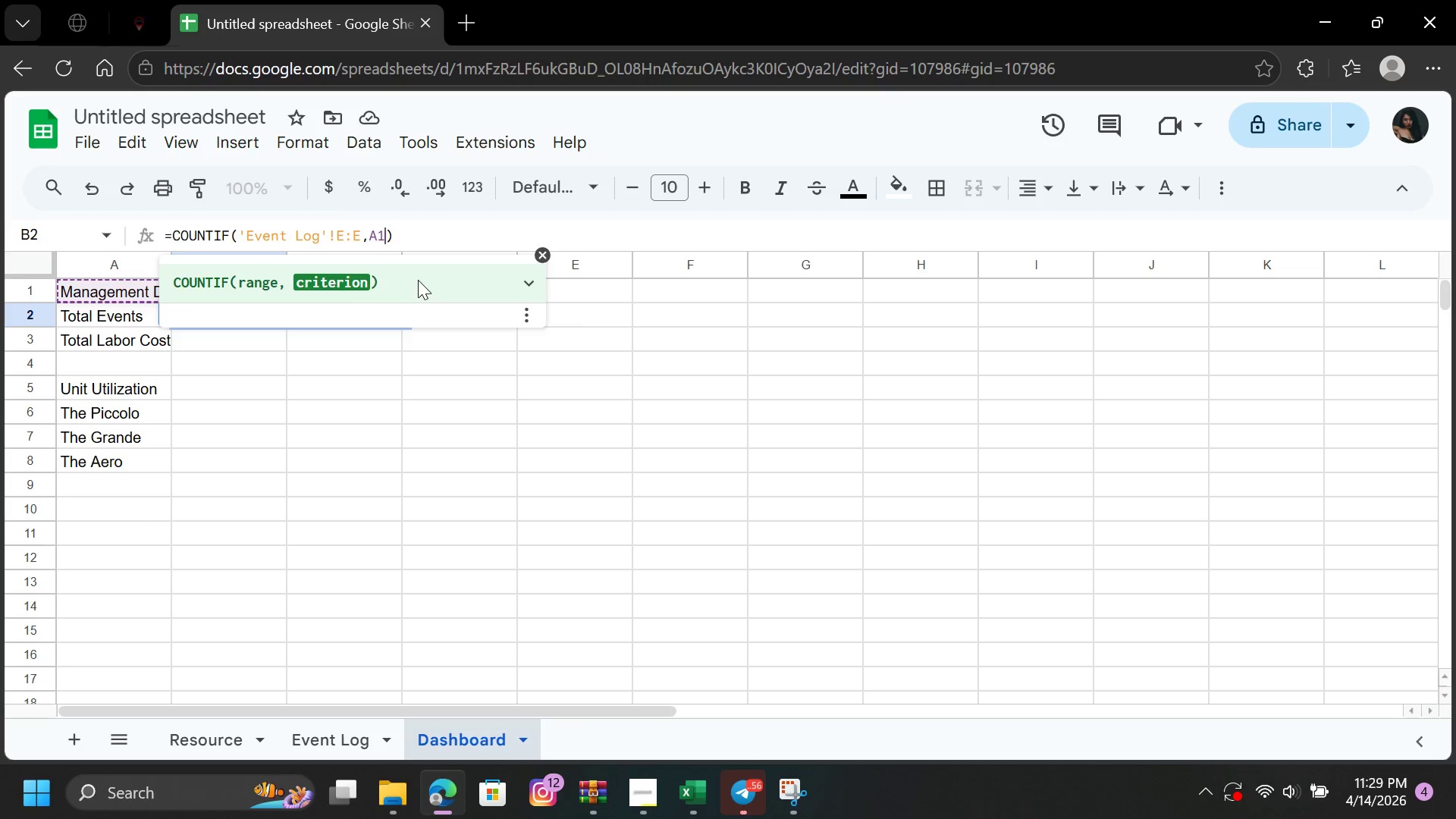 
key(Backspace)
 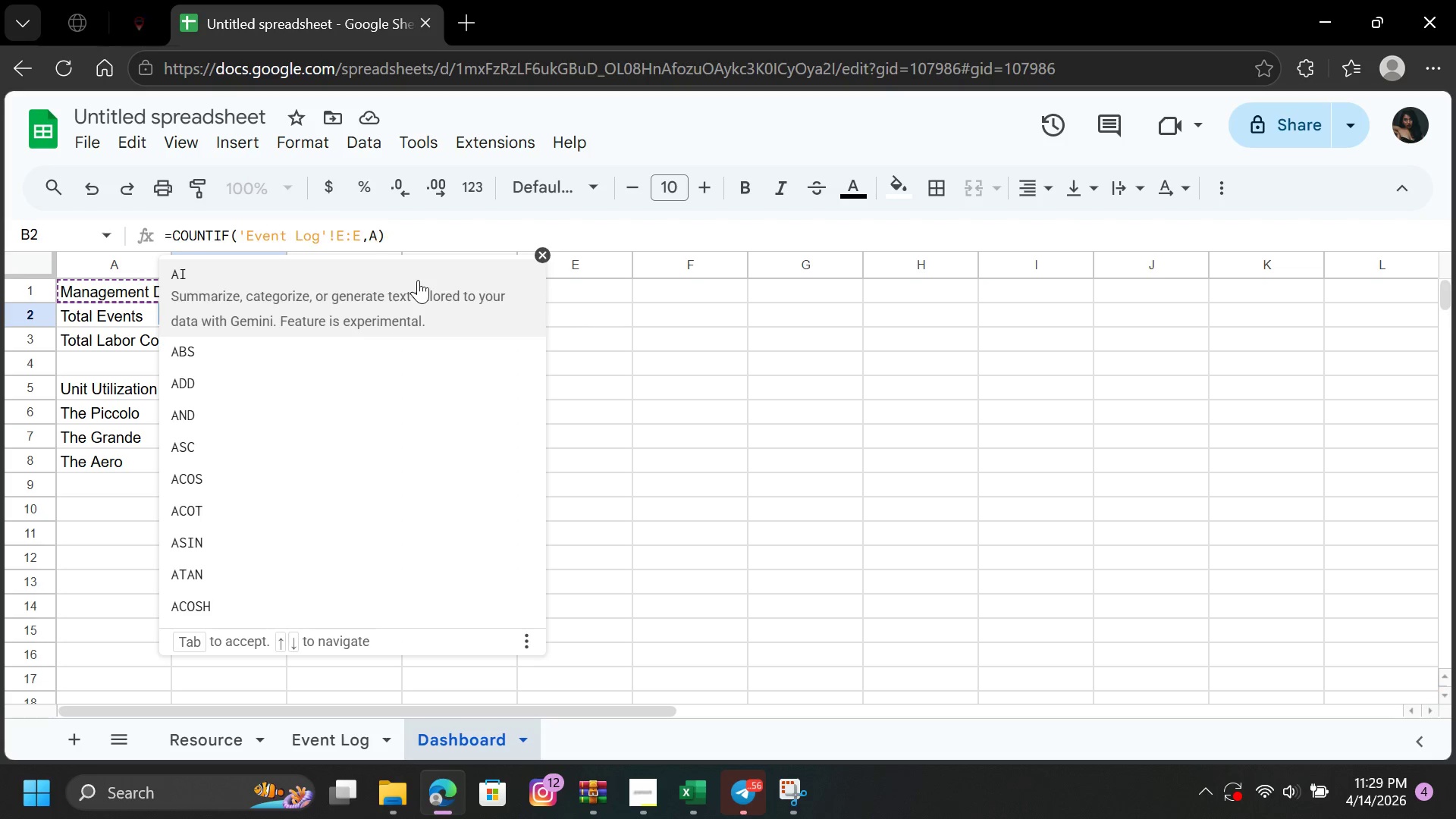 
key(7)
 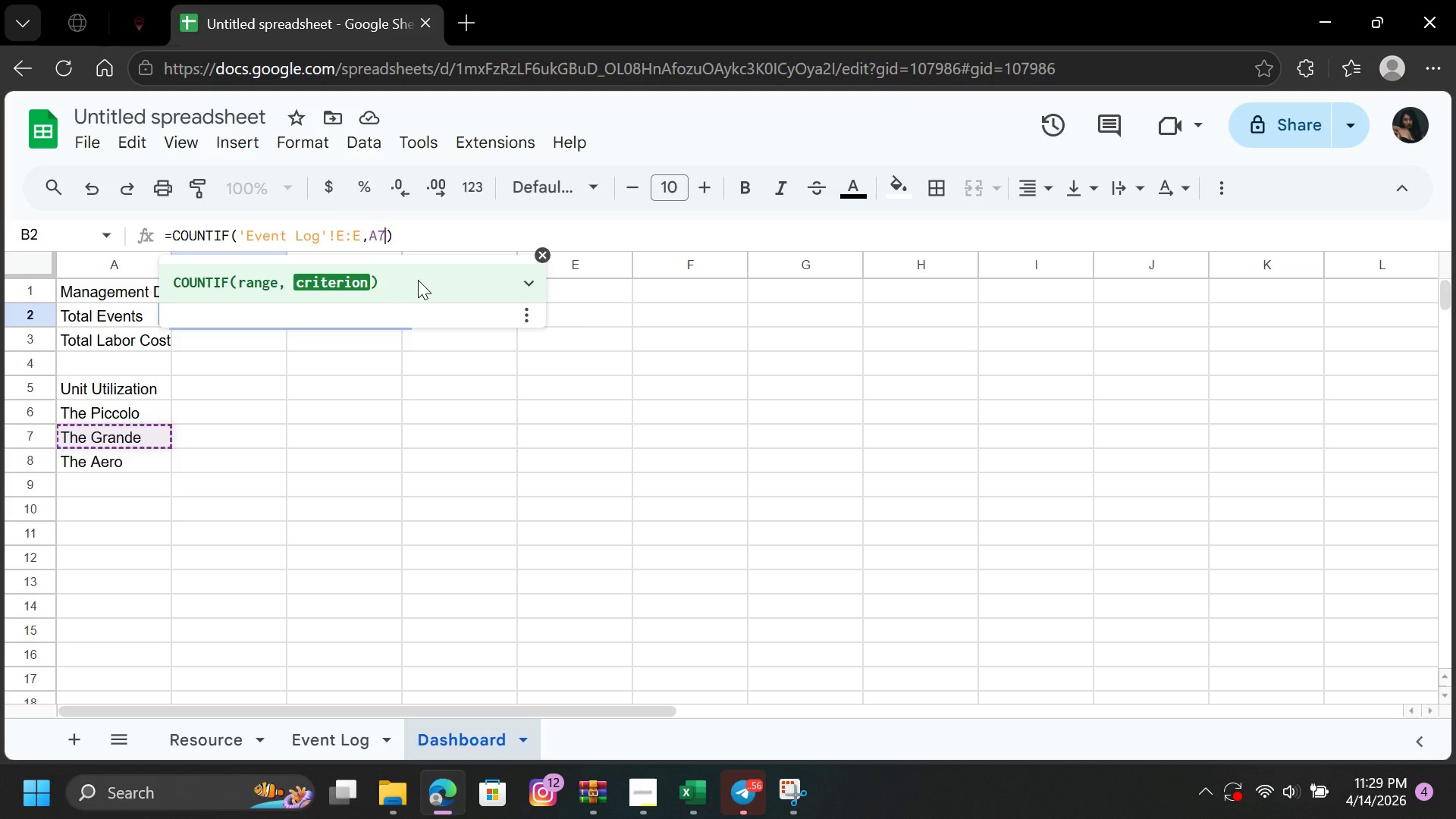 
wait(10.69)
 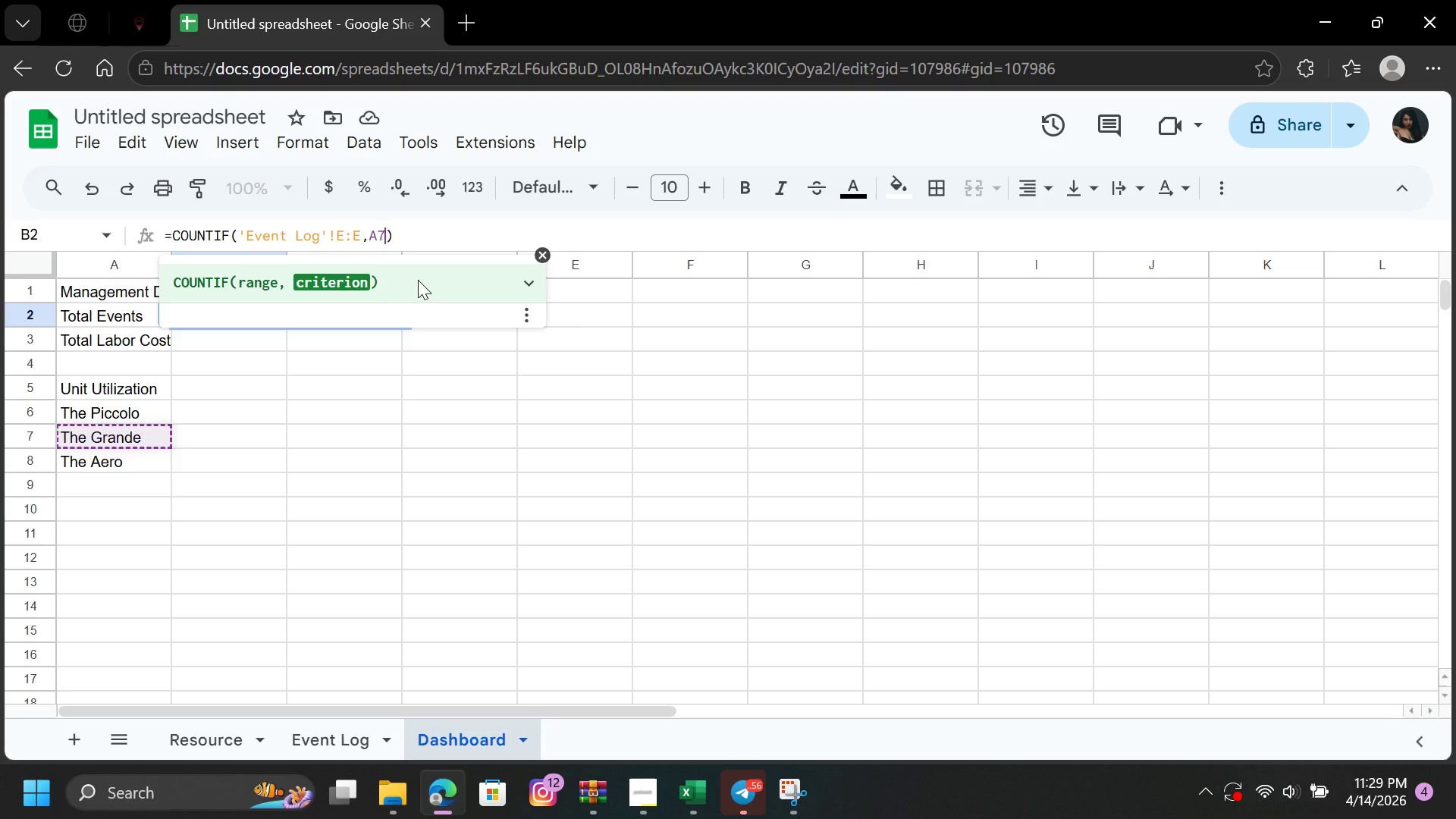 
key(Backspace)
 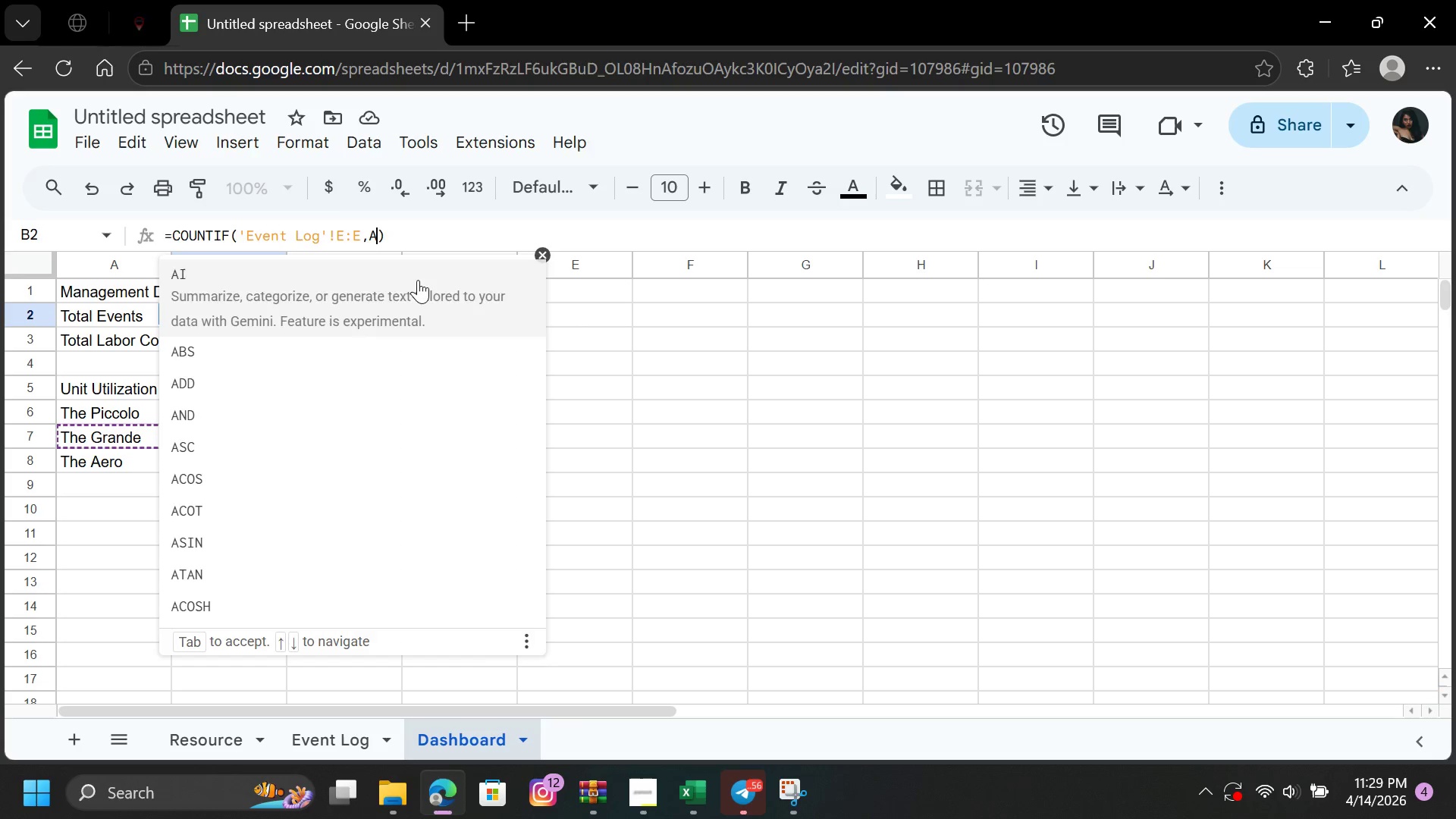 
key(Backspace)
 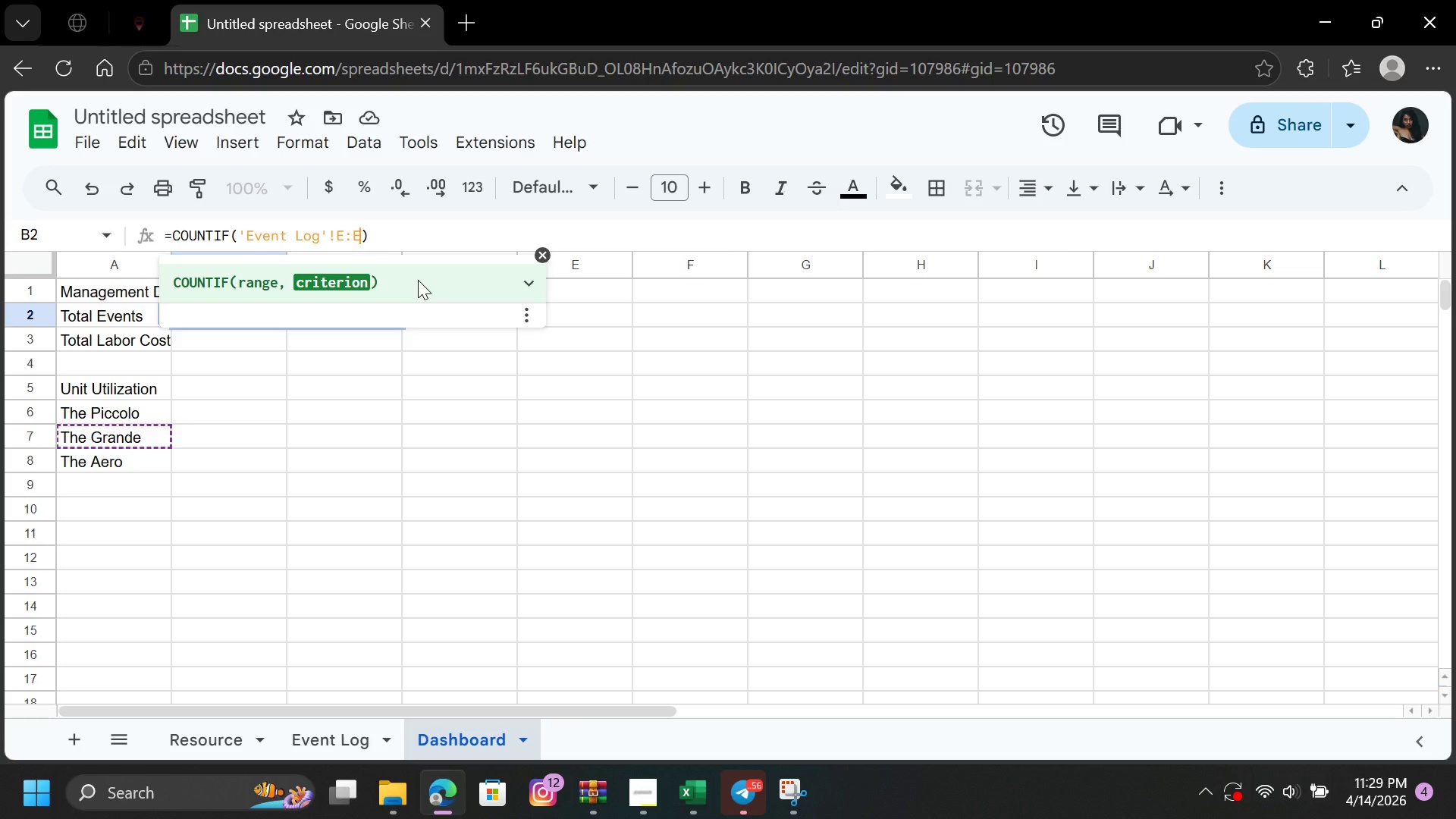 
key(Backspace)
 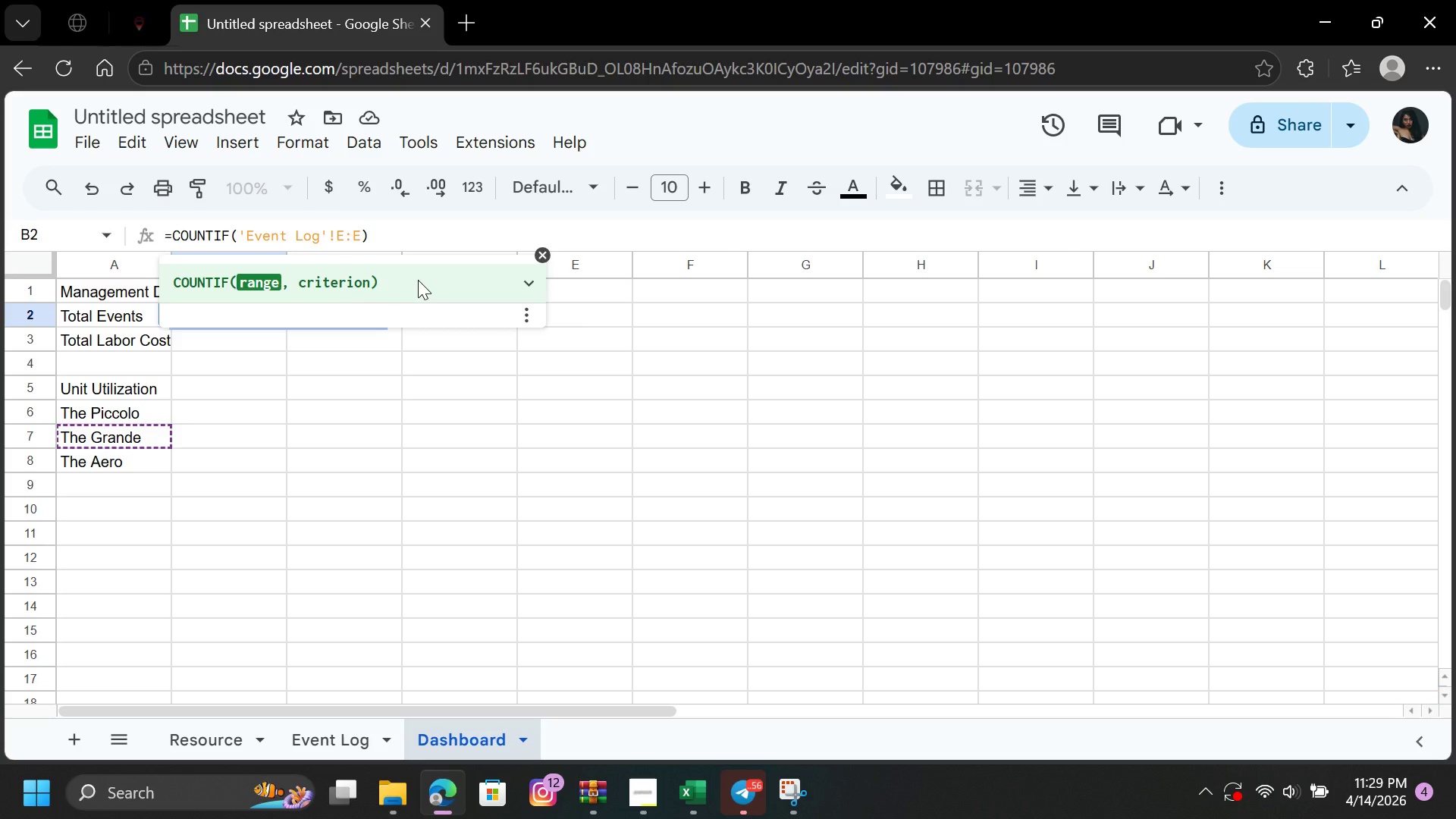 
key(Backspace)
 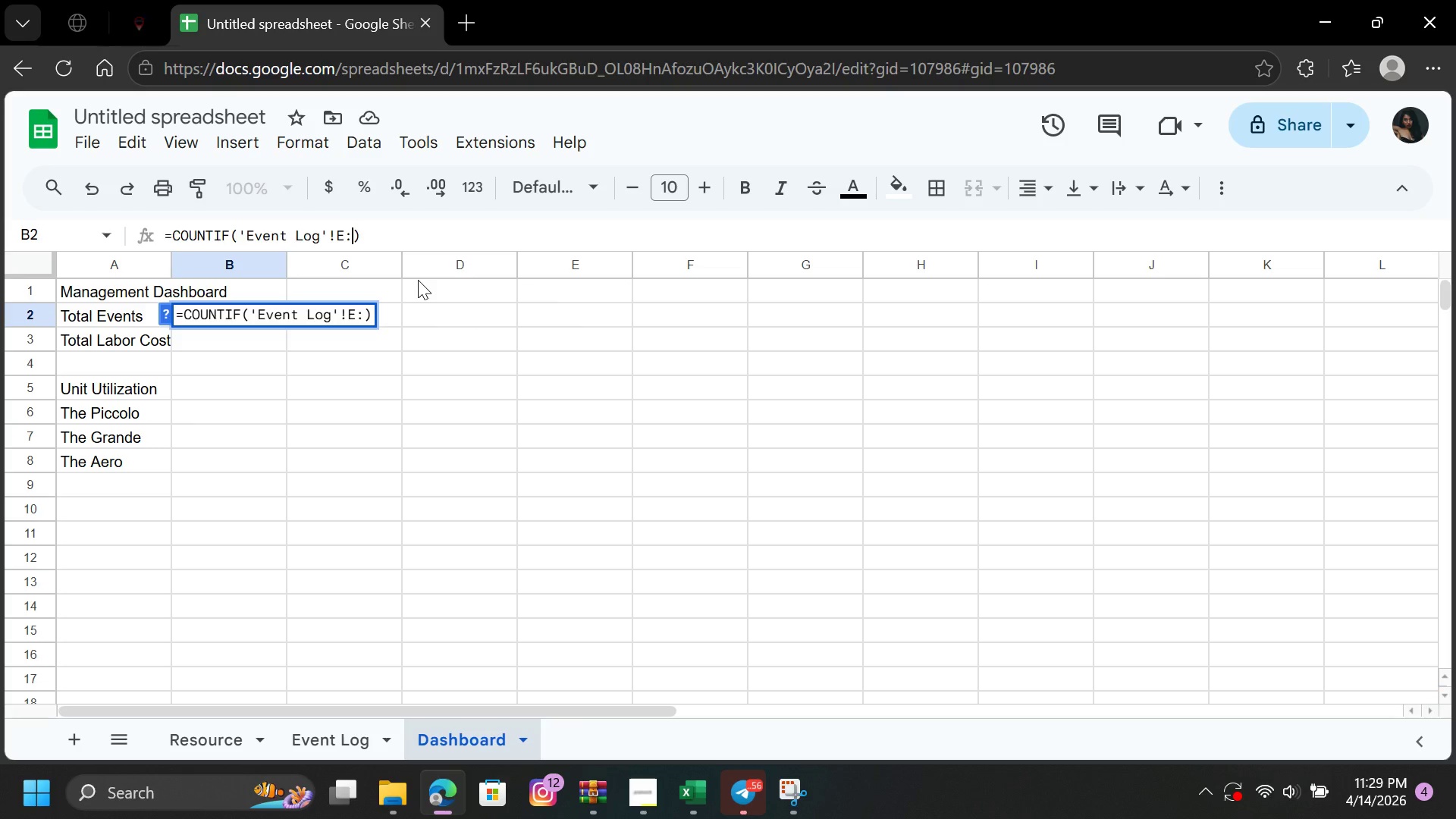 
key(Backspace)
 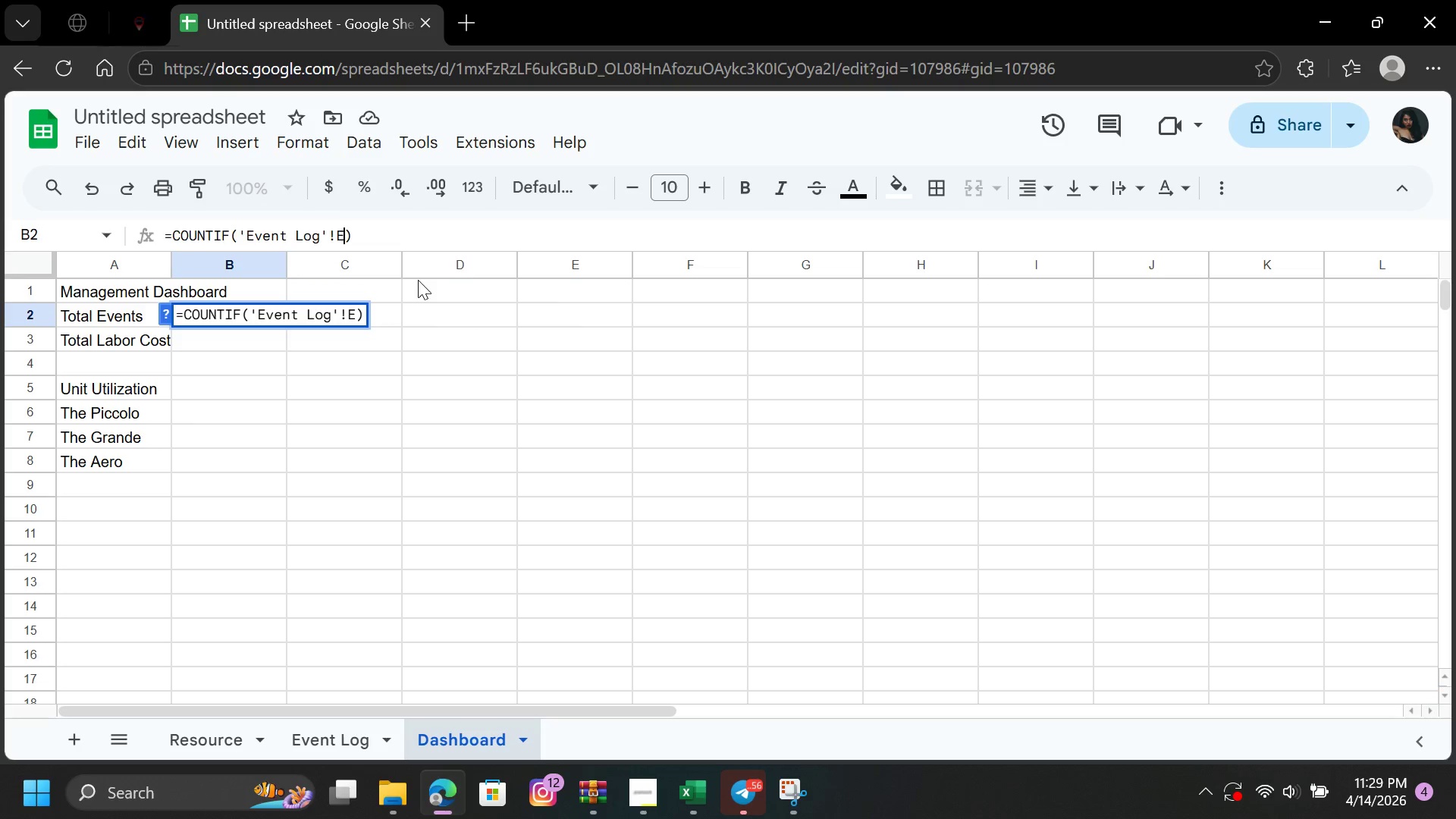 
key(Backspace)
 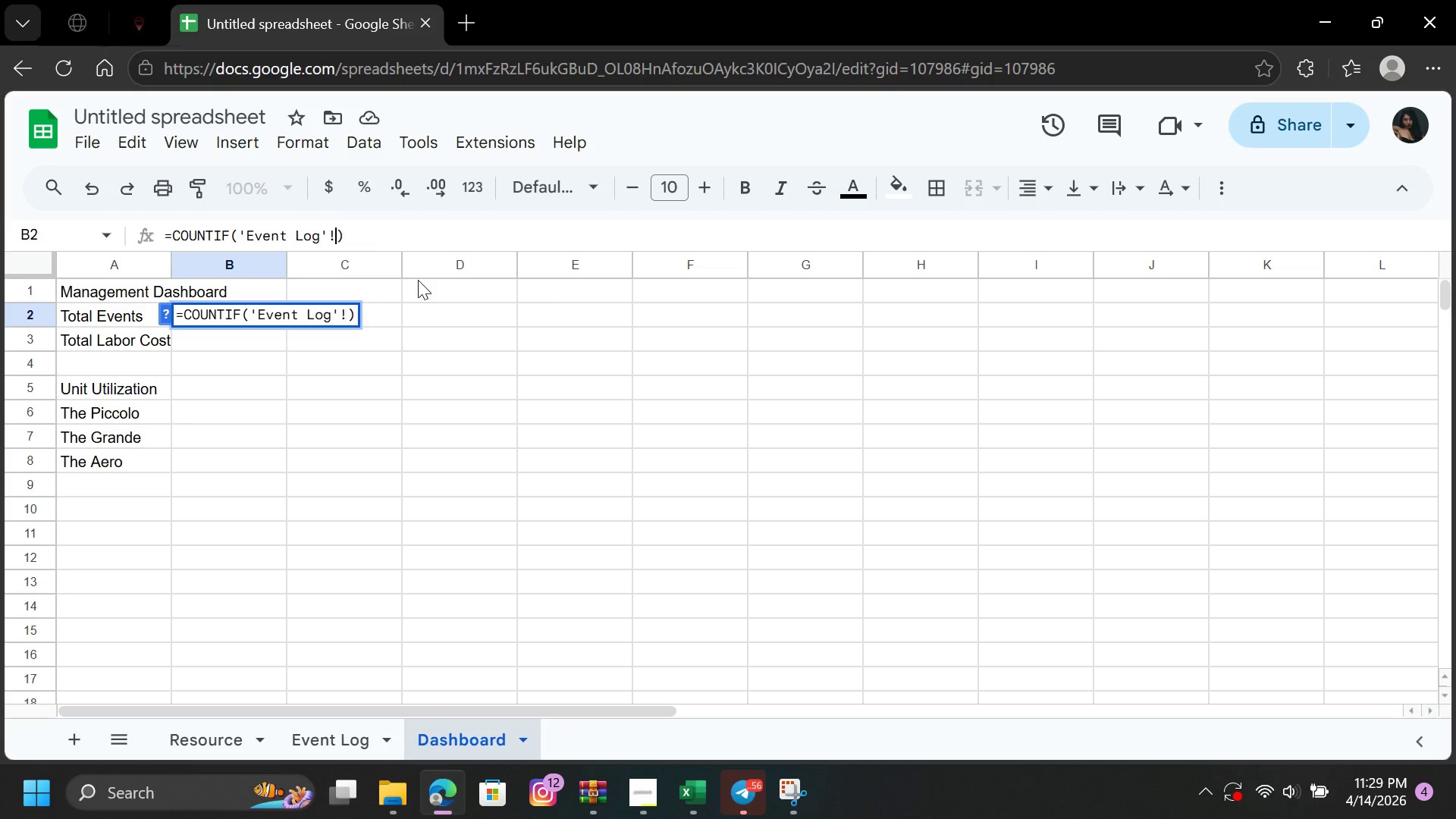 
key(Backspace)
 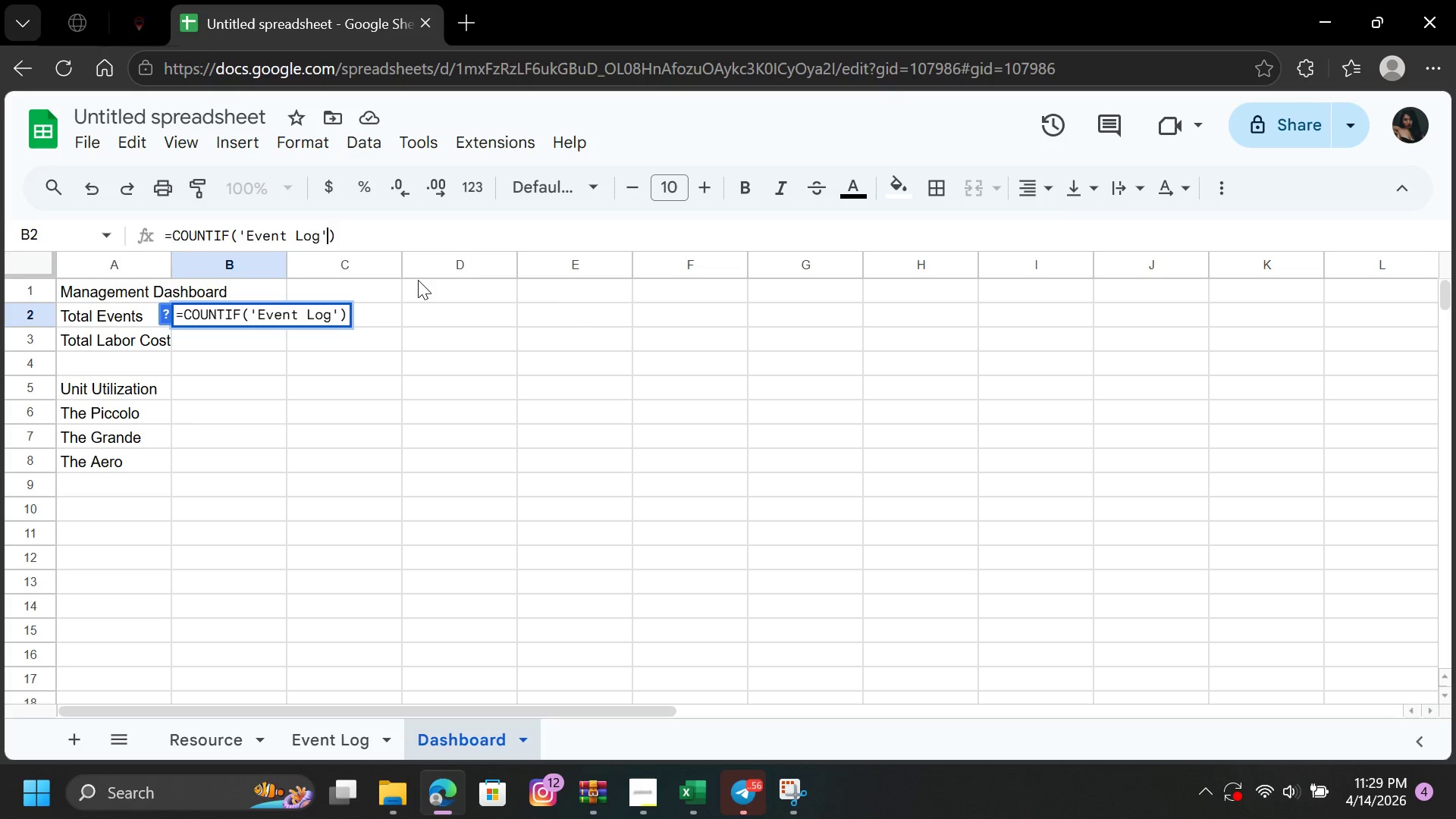 
key(Backspace)
 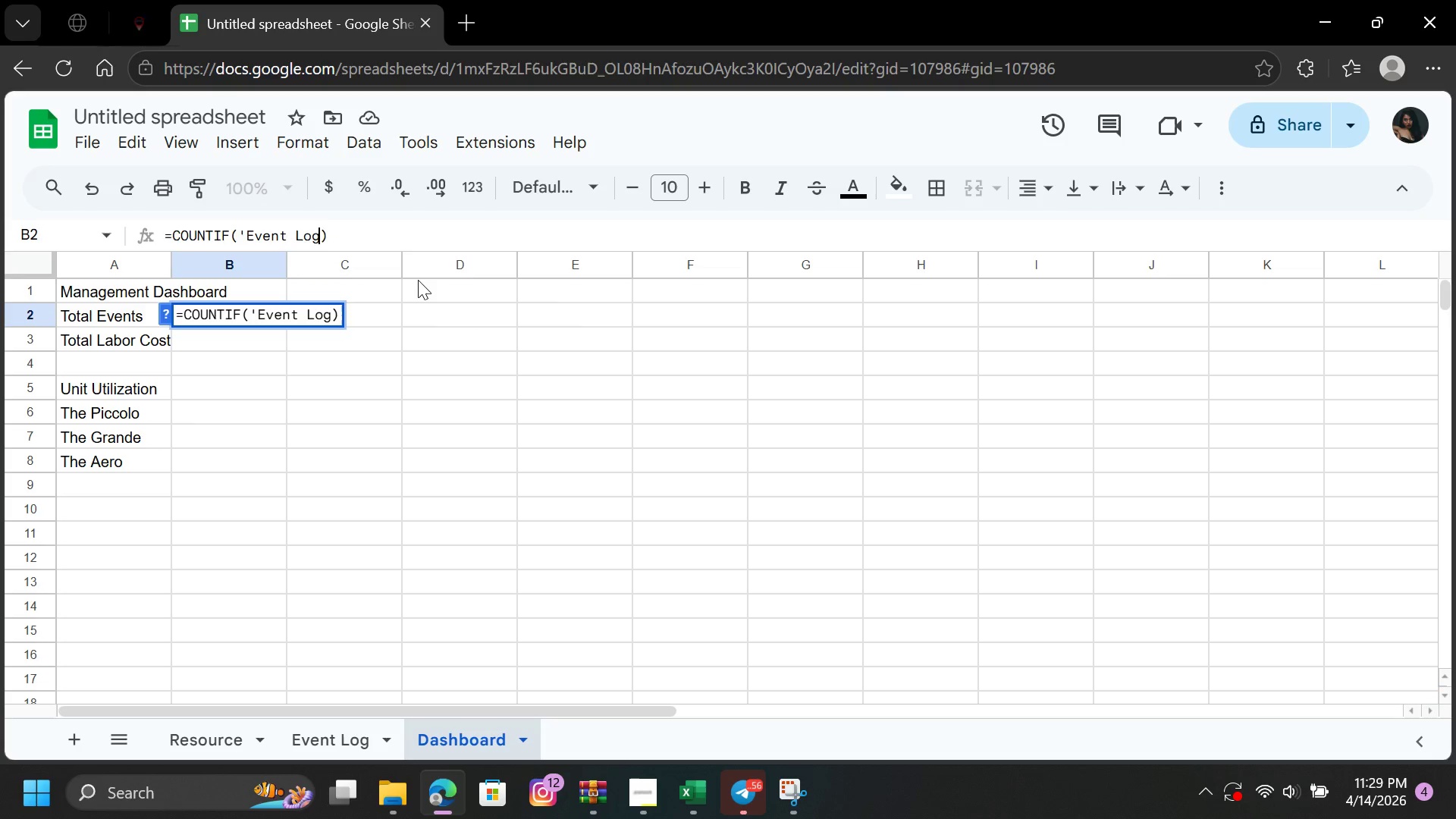 
key(Backspace)
 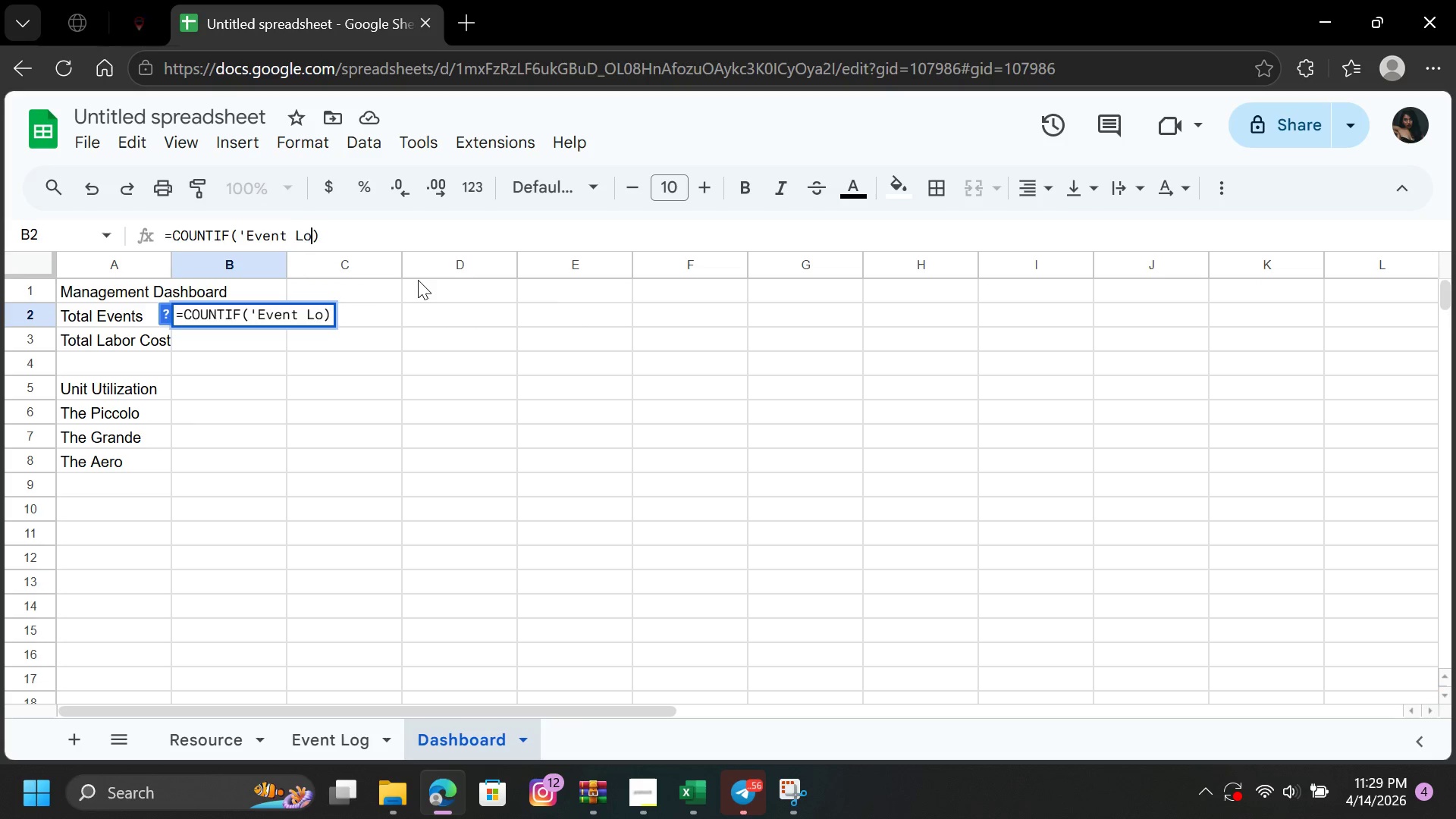 
key(Backspace)
 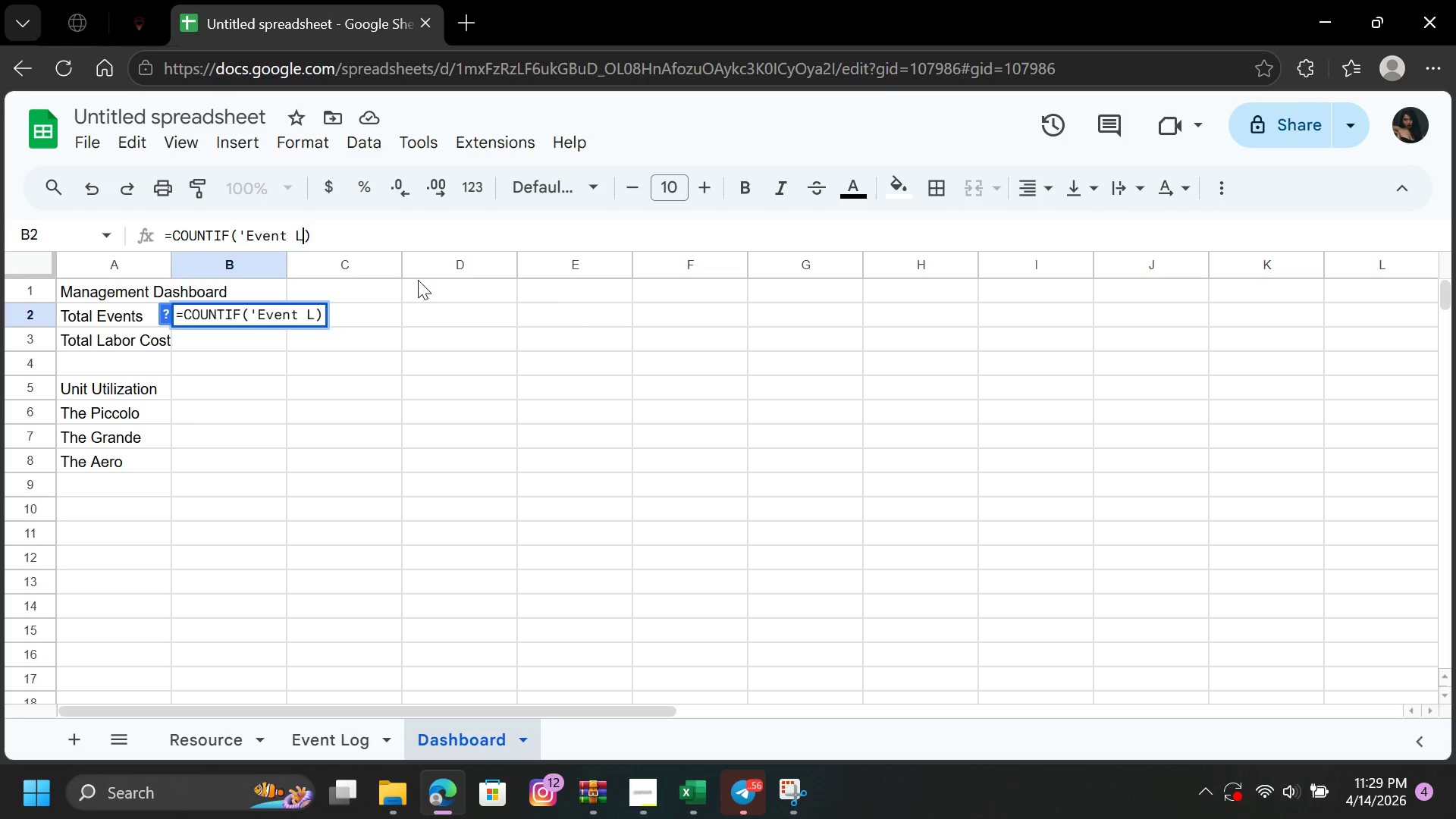 
key(Backspace)
 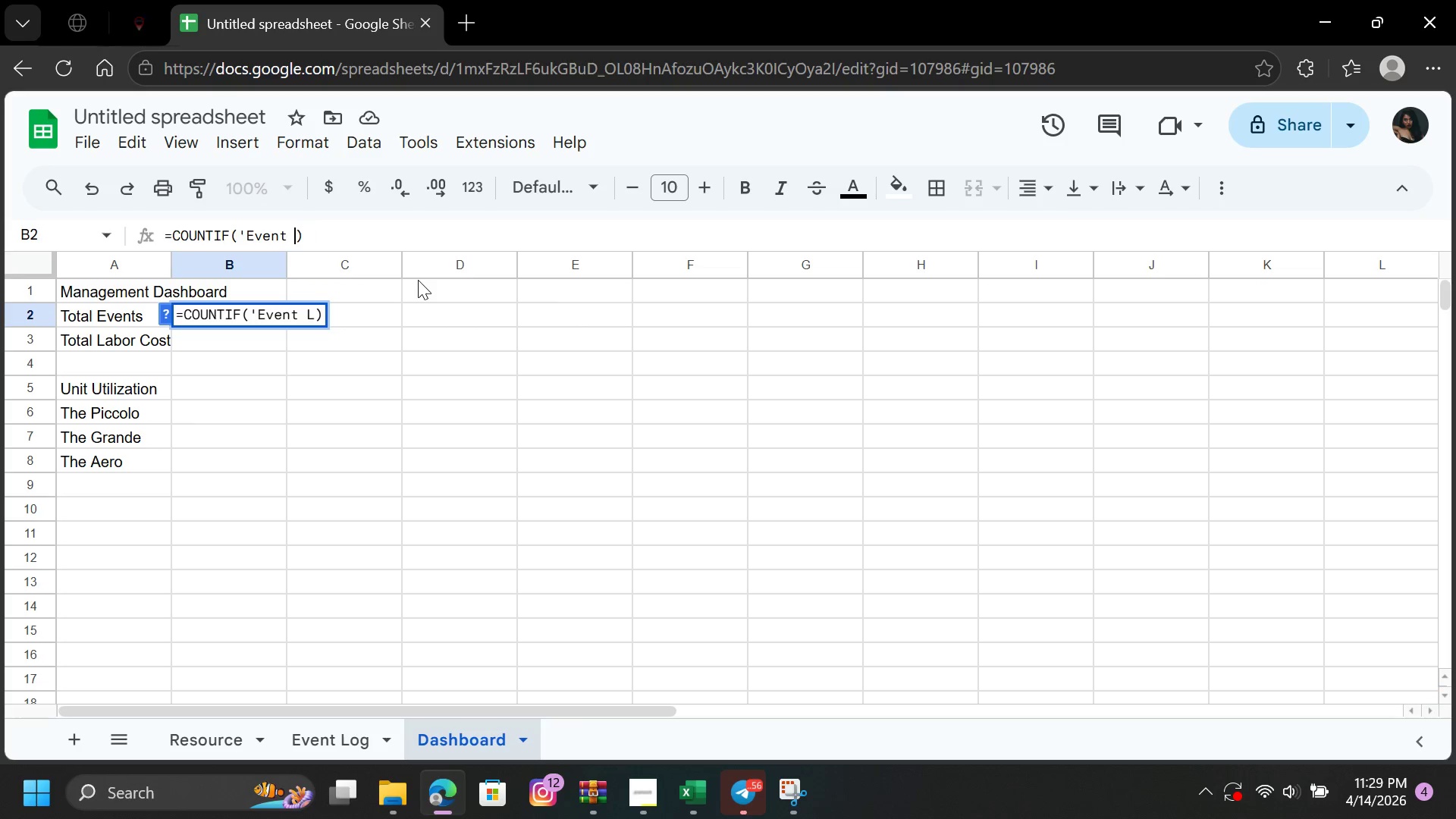 
key(Backspace)
 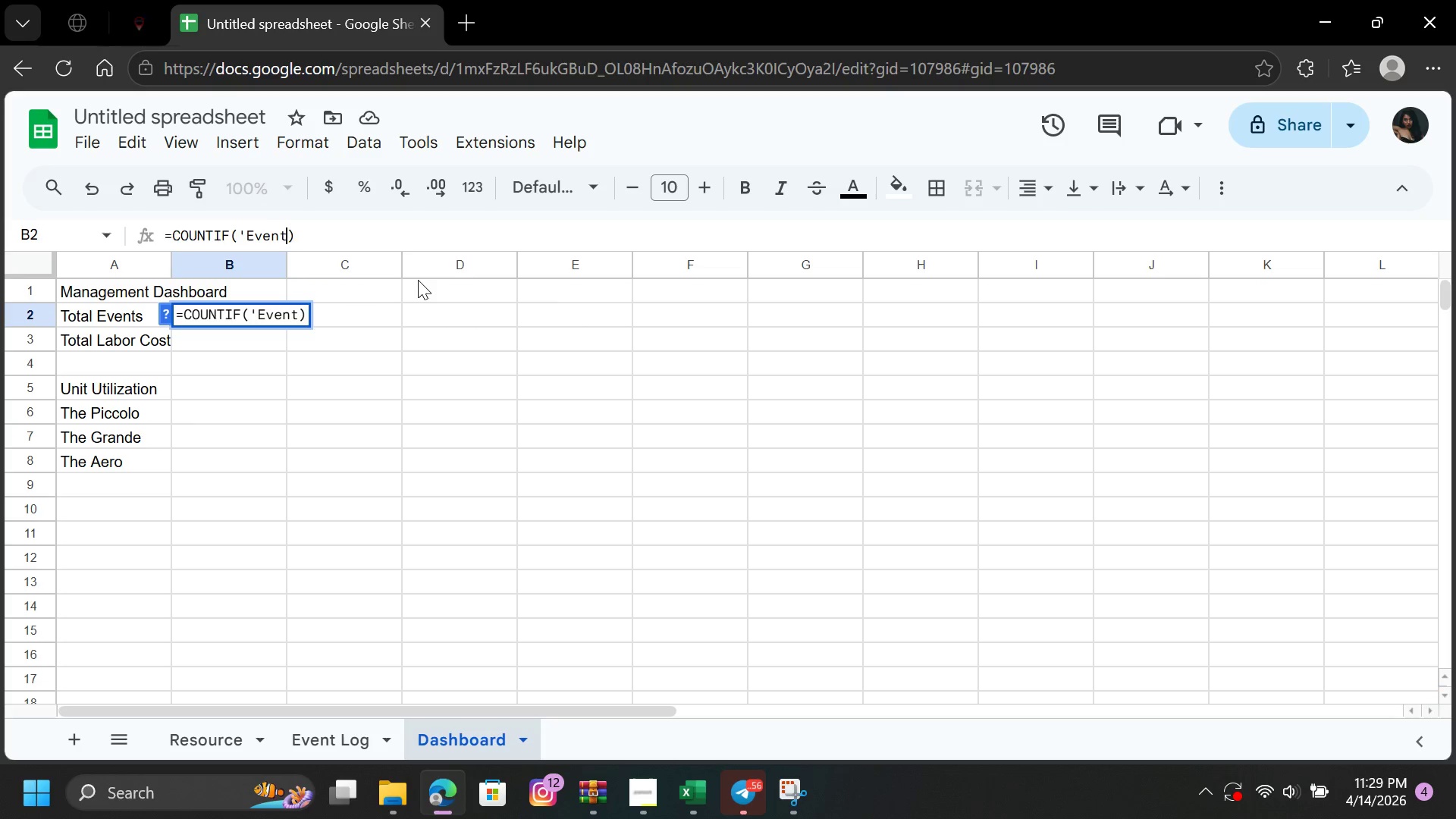 
key(Backspace)
 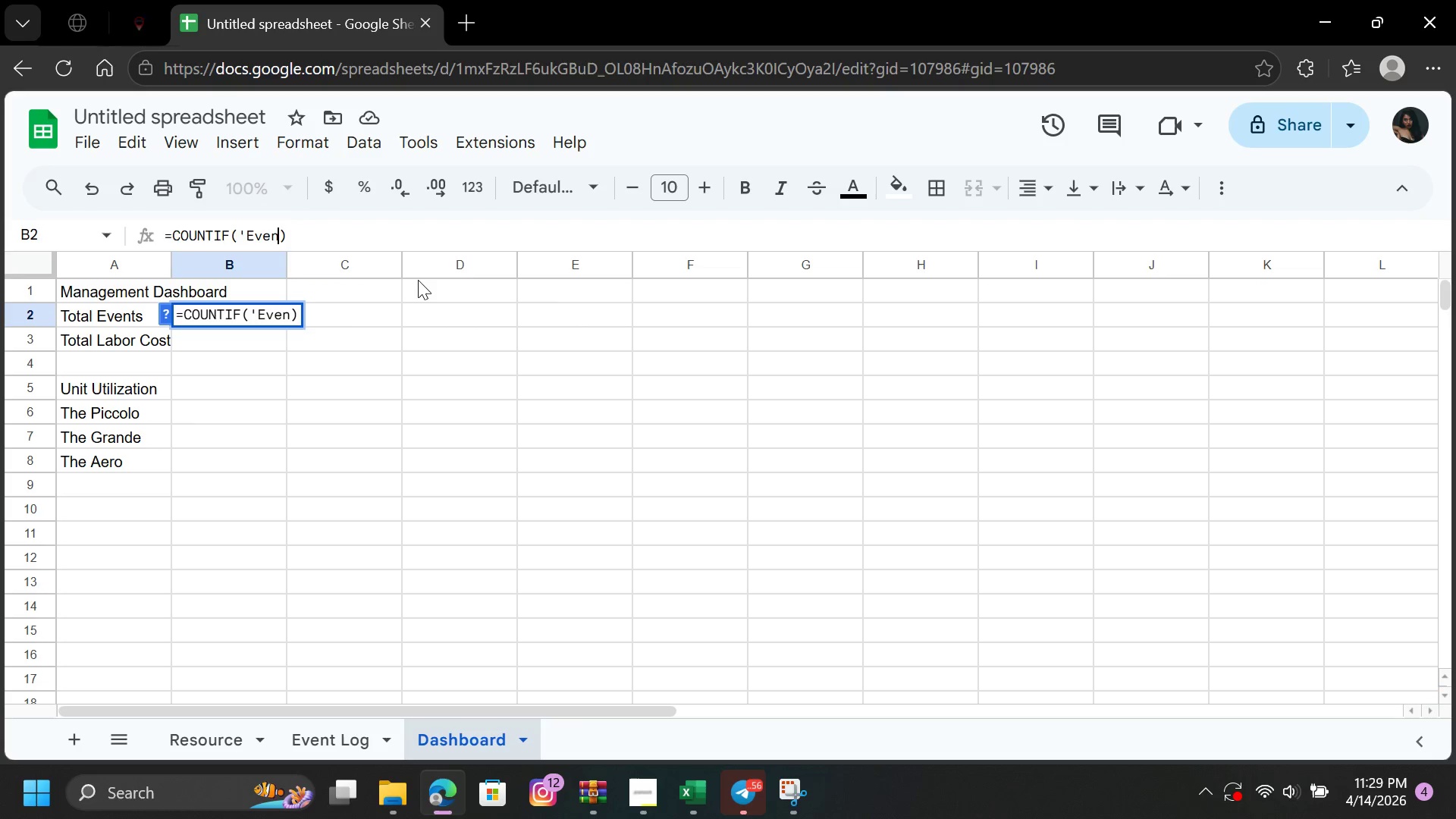 
key(Backspace)
 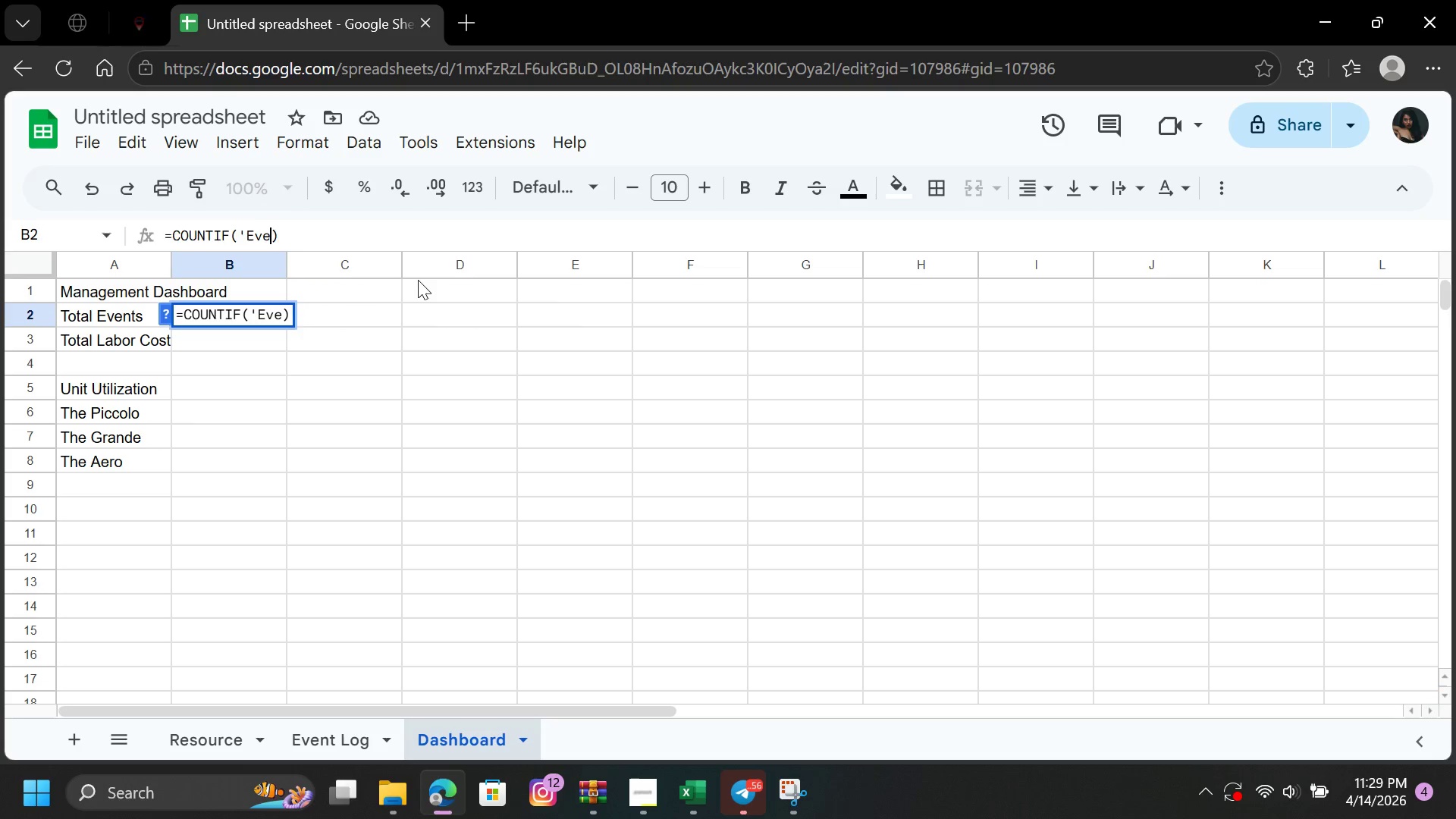 
key(Backspace)
 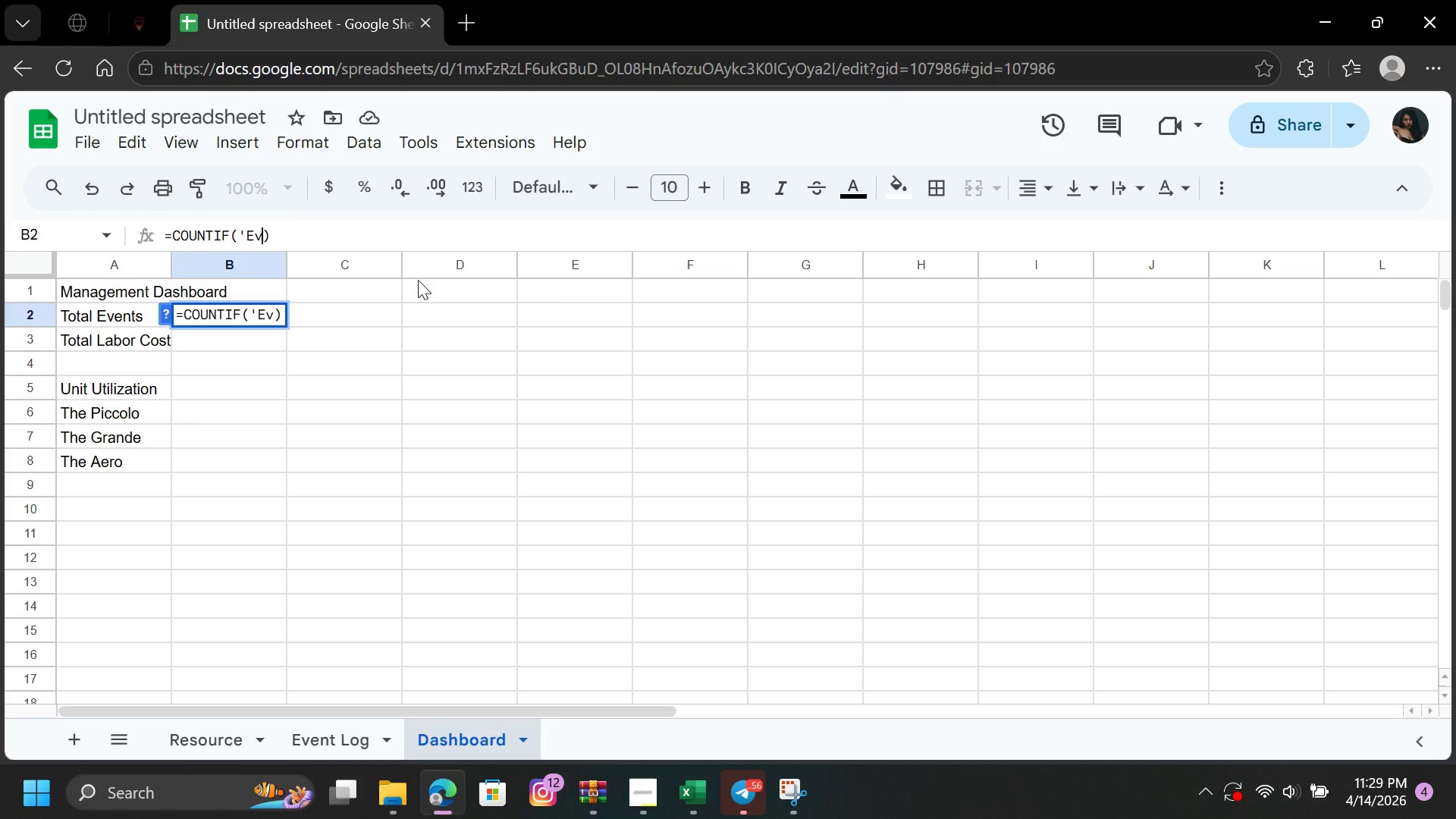 
key(Backspace)
 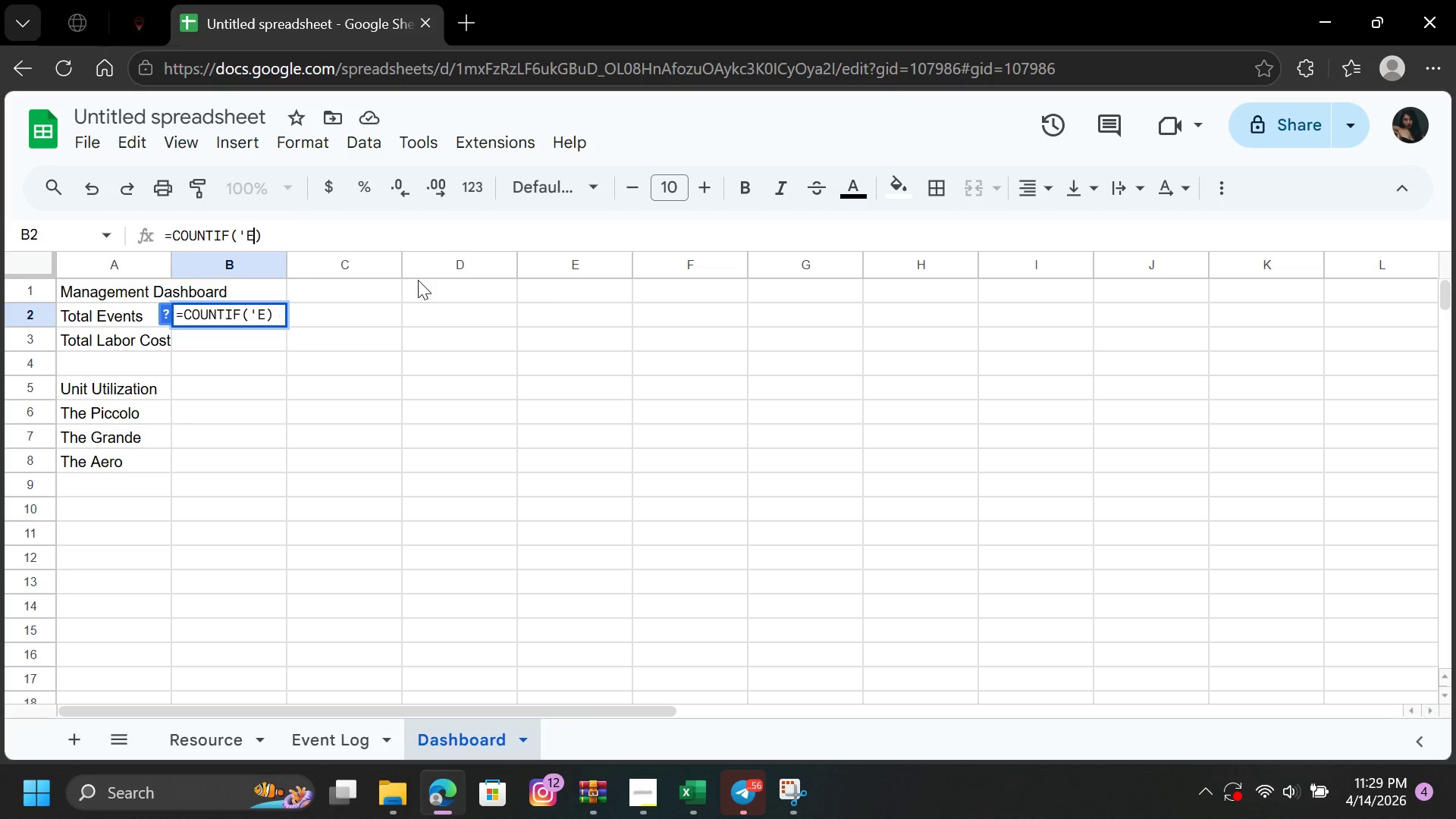 
key(Backspace)
 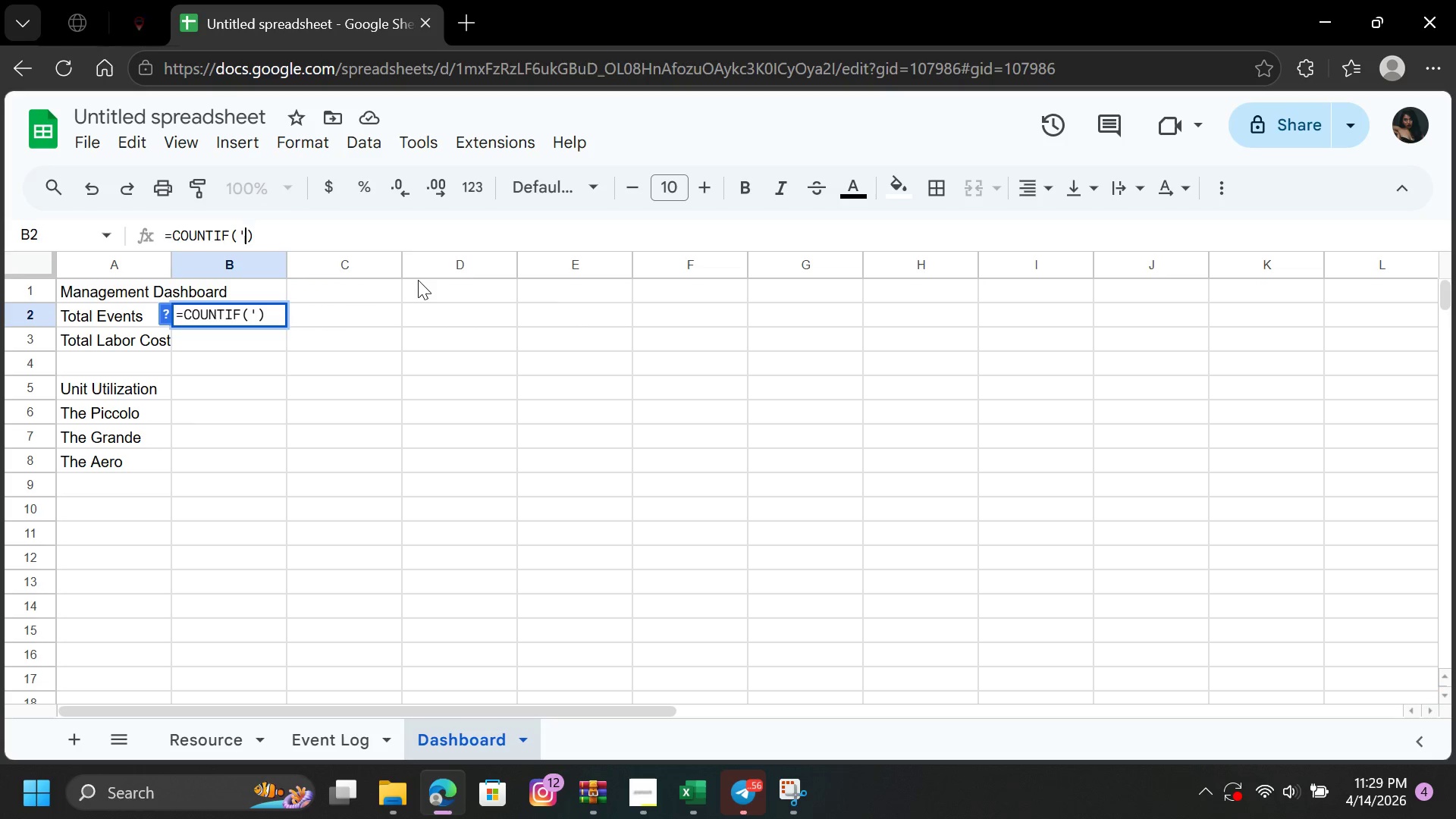 
key(Backspace)
 